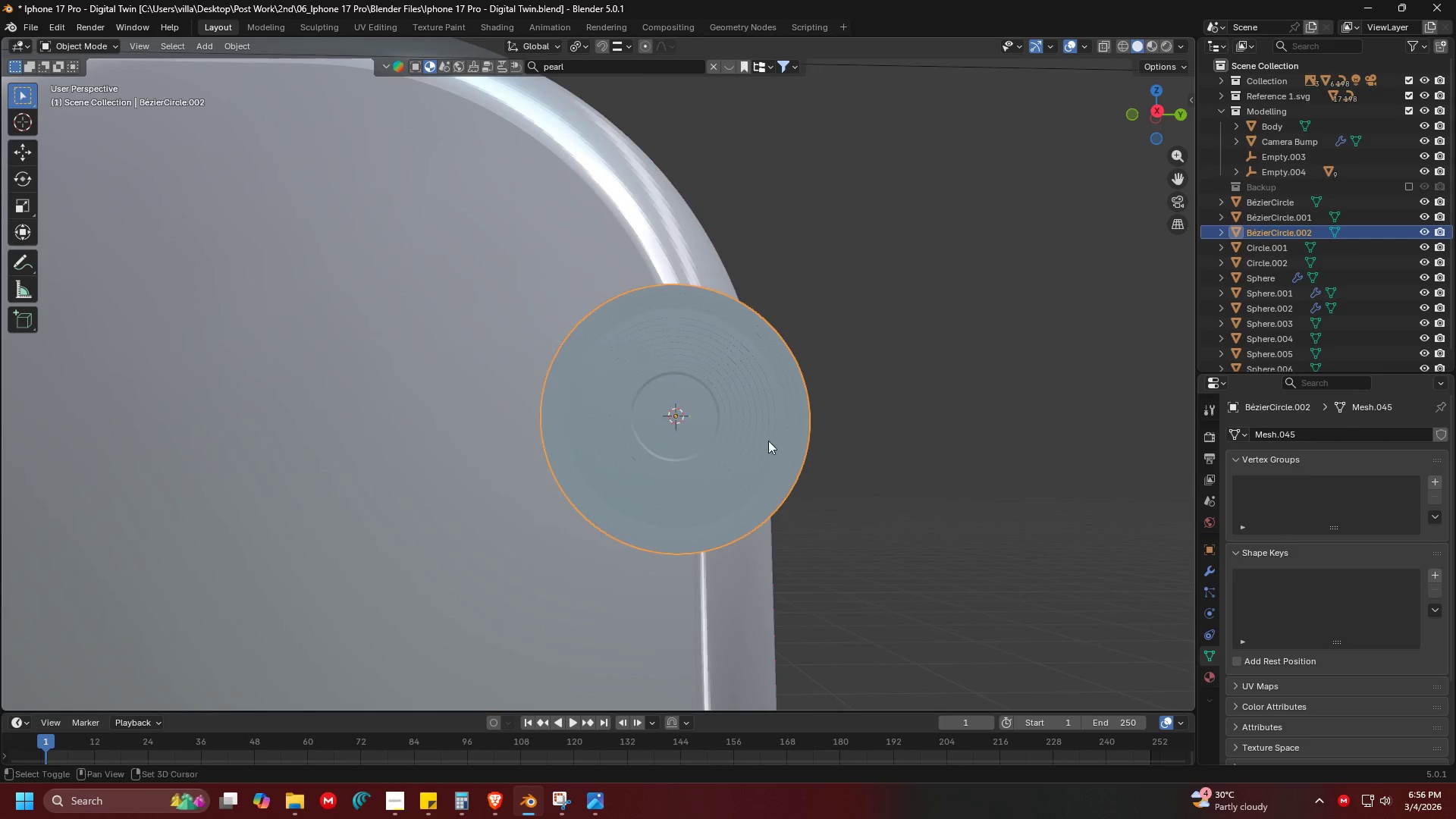 
key(Shift+ShiftLeft)
 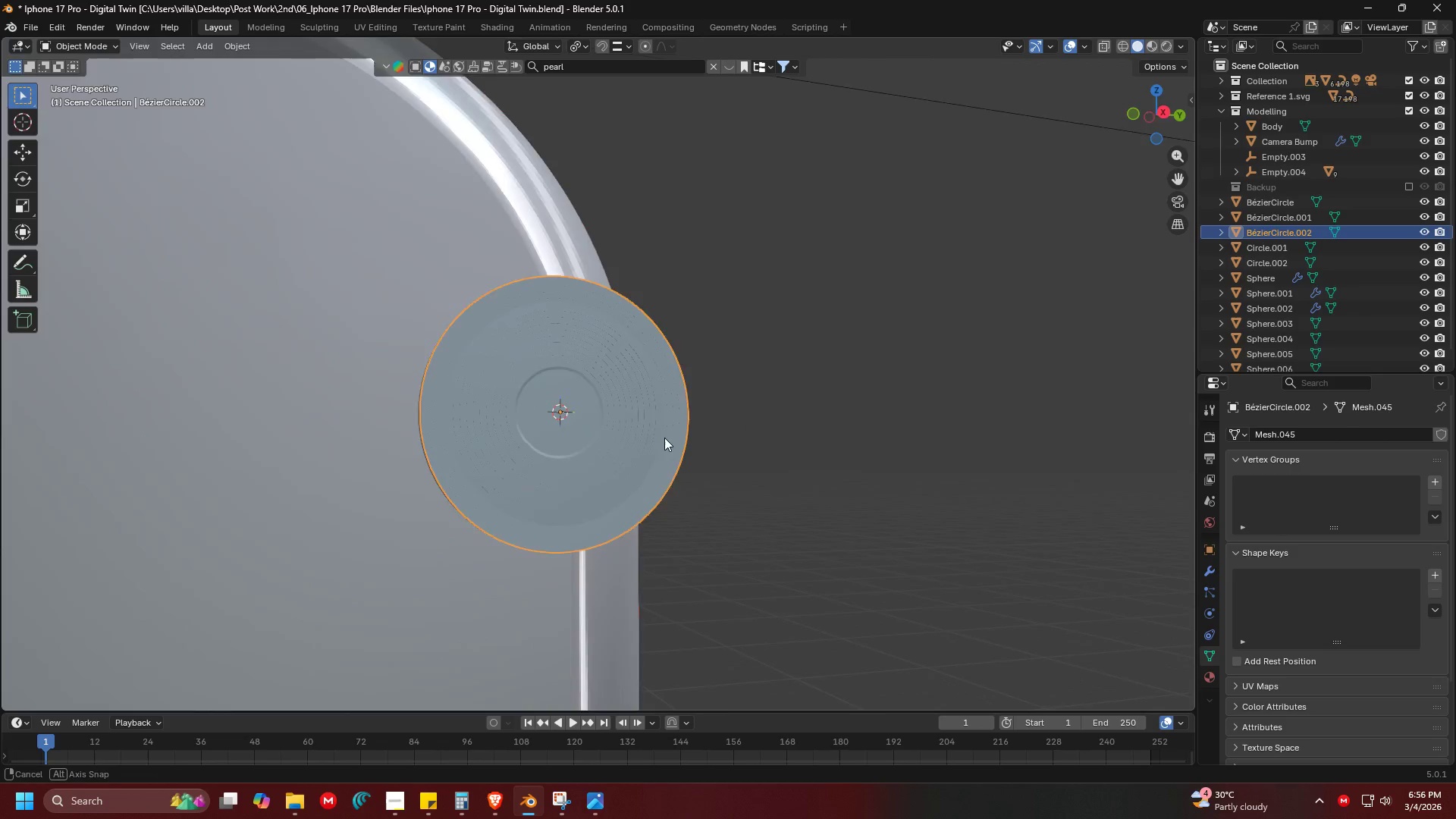 
hold_key(key=ShiftLeft, duration=0.77)
 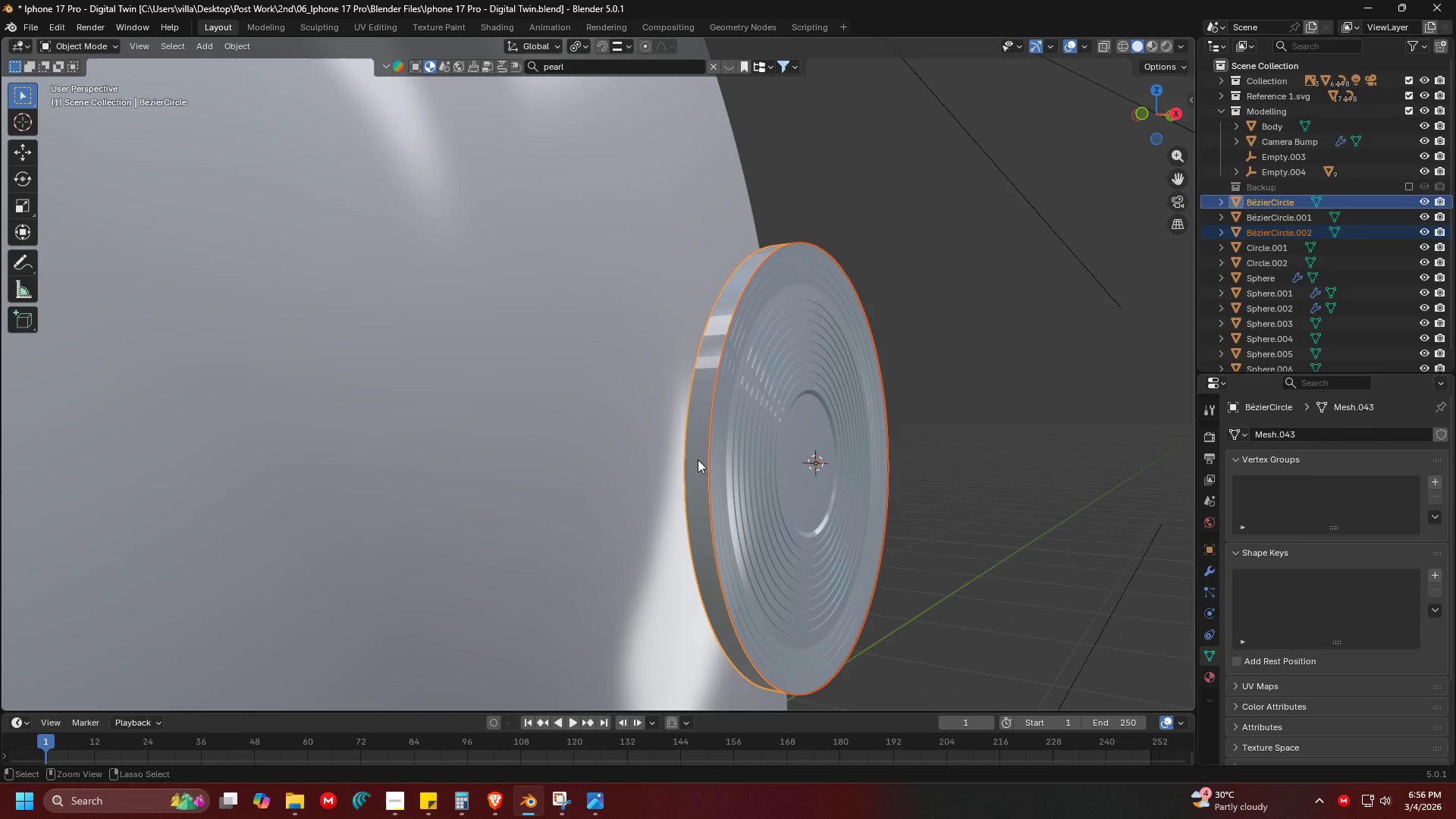 
scroll: coordinate [744, 447], scroll_direction: up, amount: 3.0
 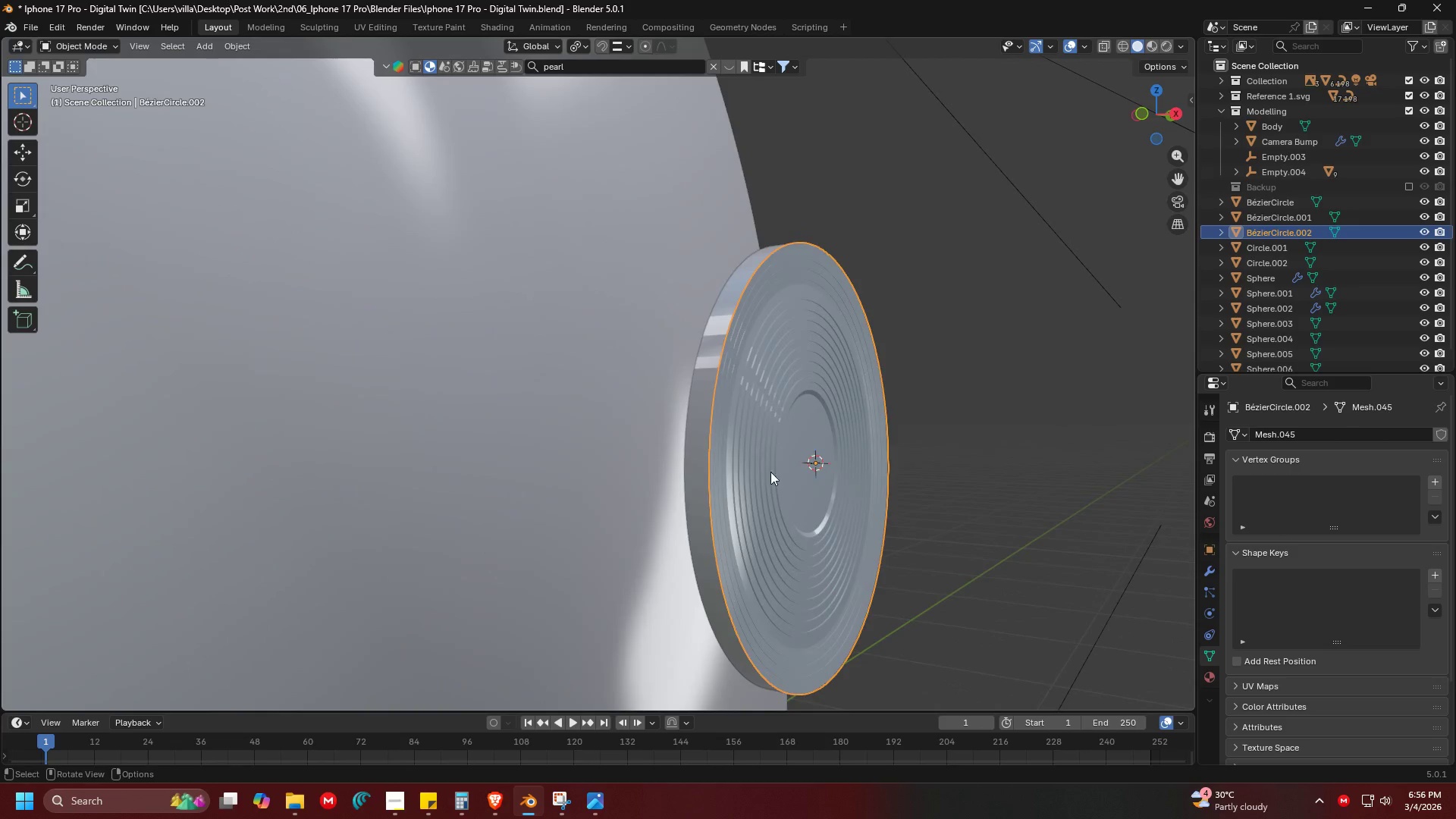 
left_click([698, 460])
 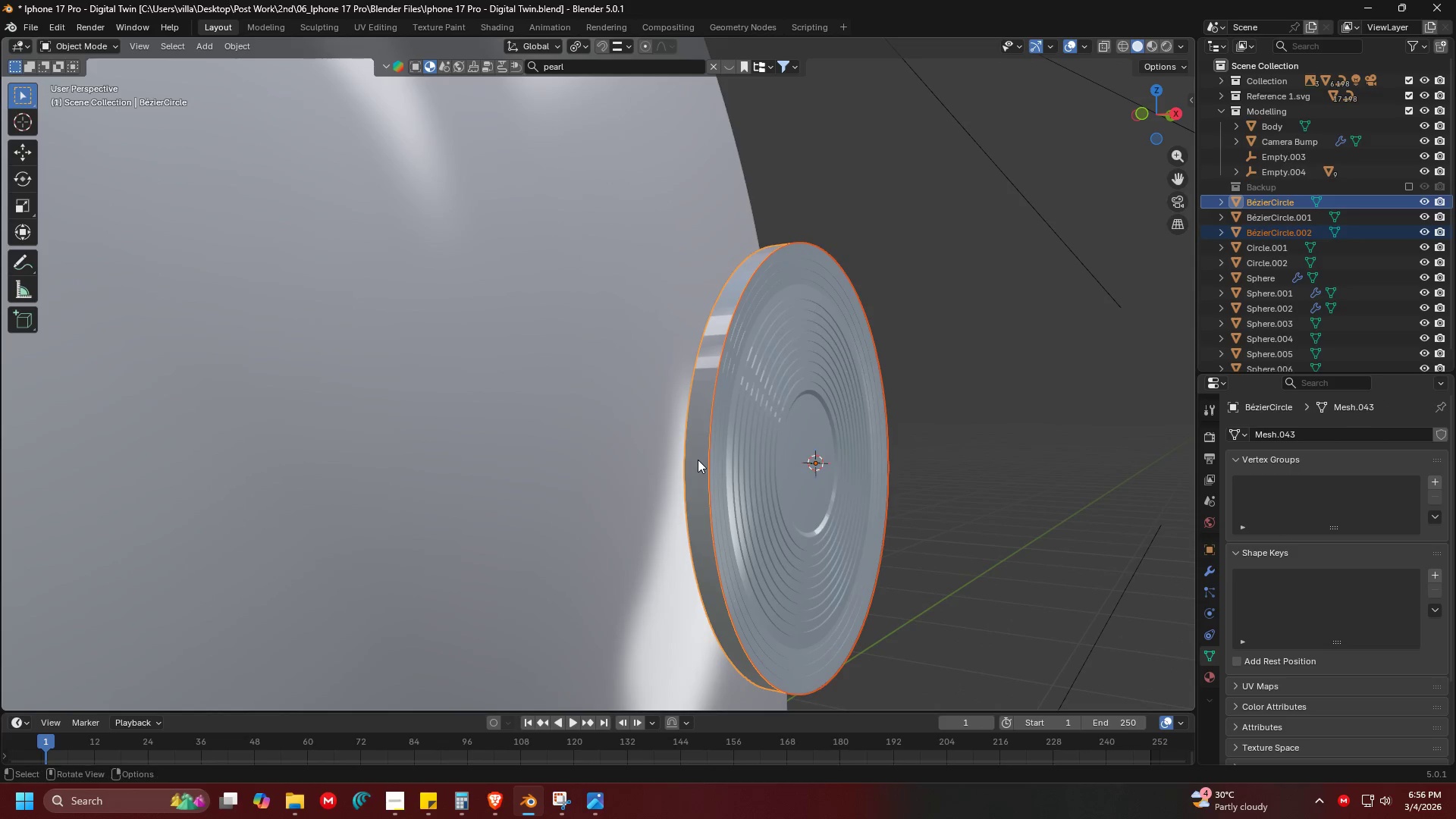 
hold_key(key=ShiftLeft, duration=3.78)
 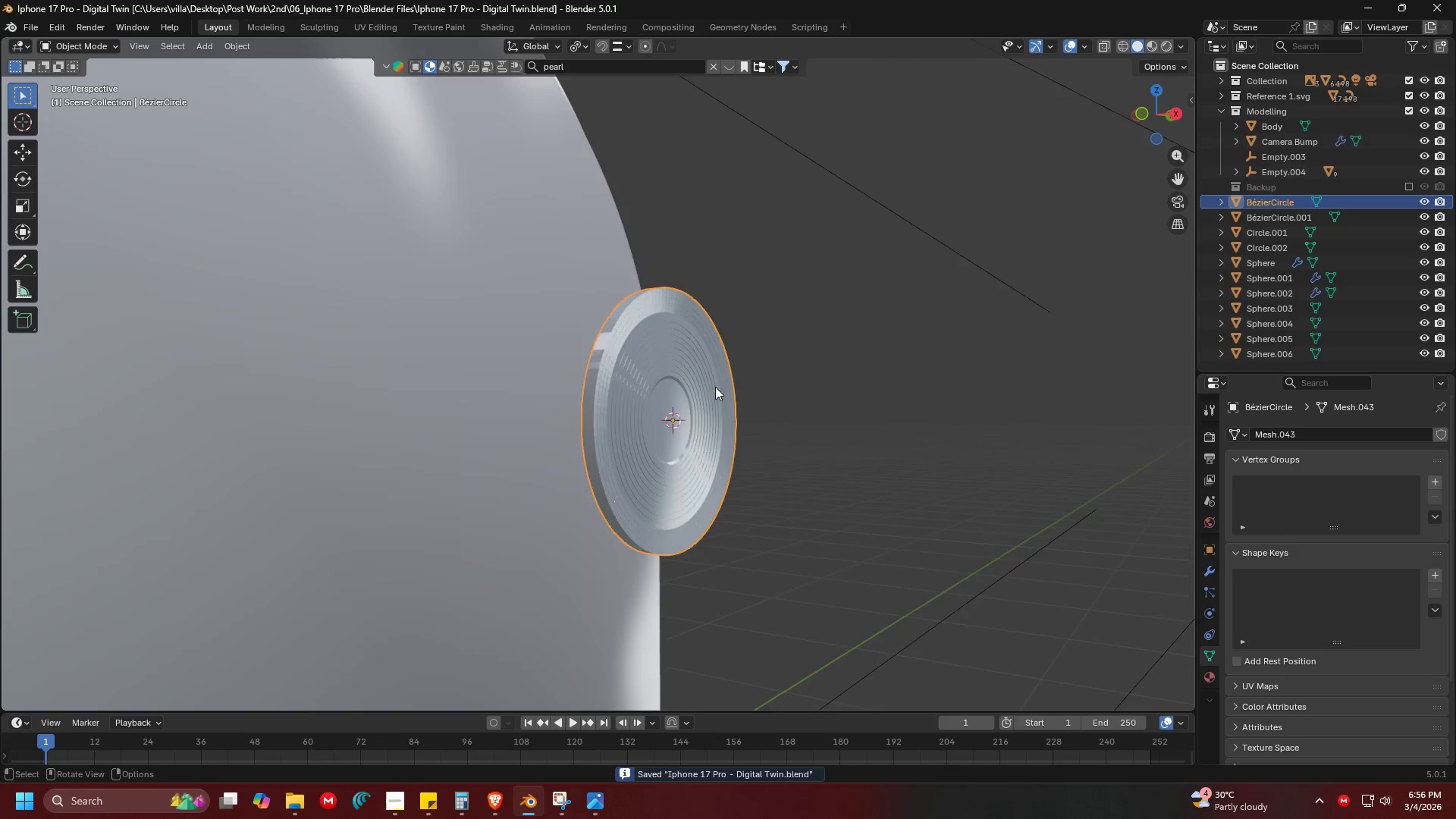 
key(Control+J)
 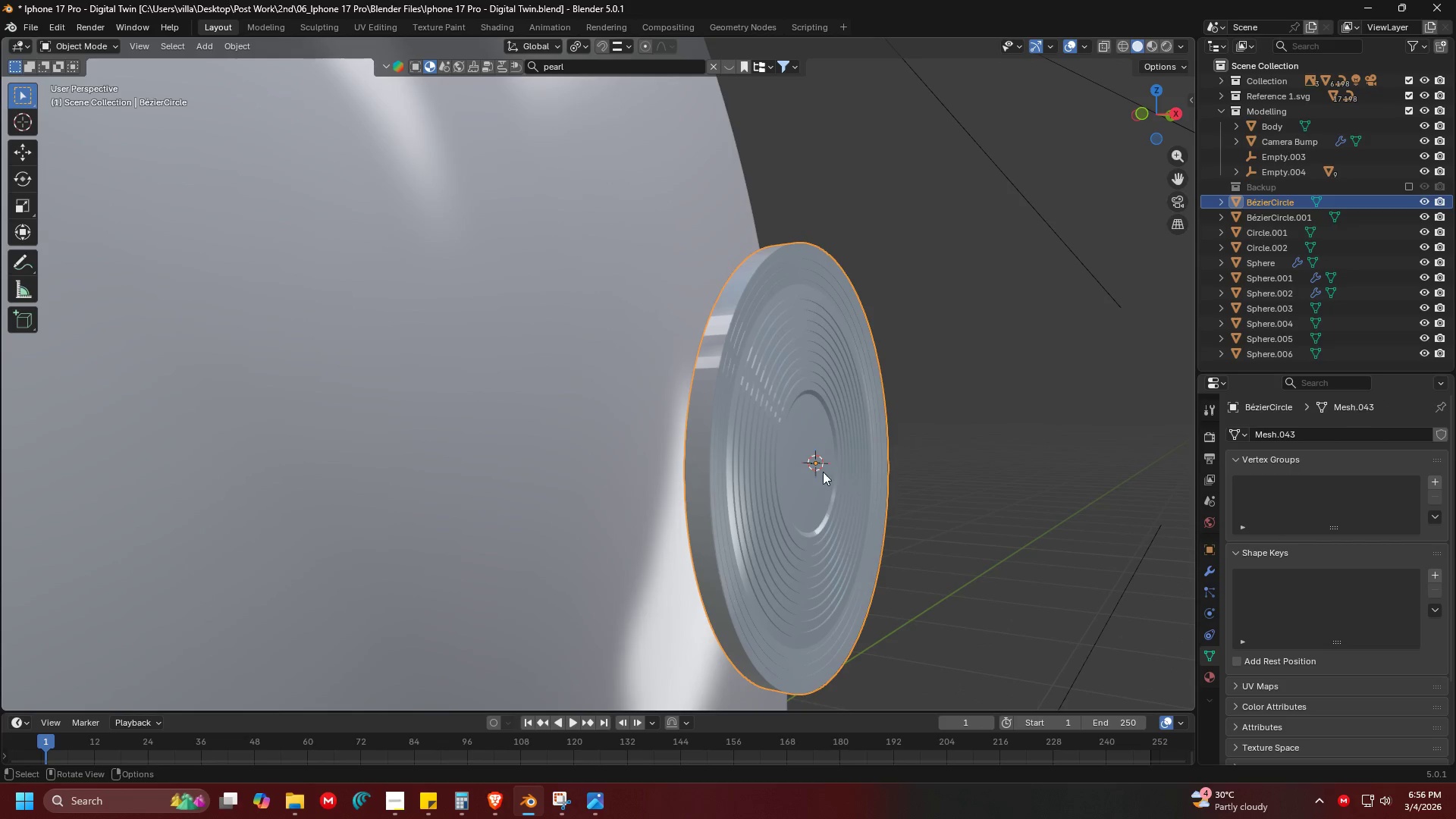 
key(Control+ControlLeft)
 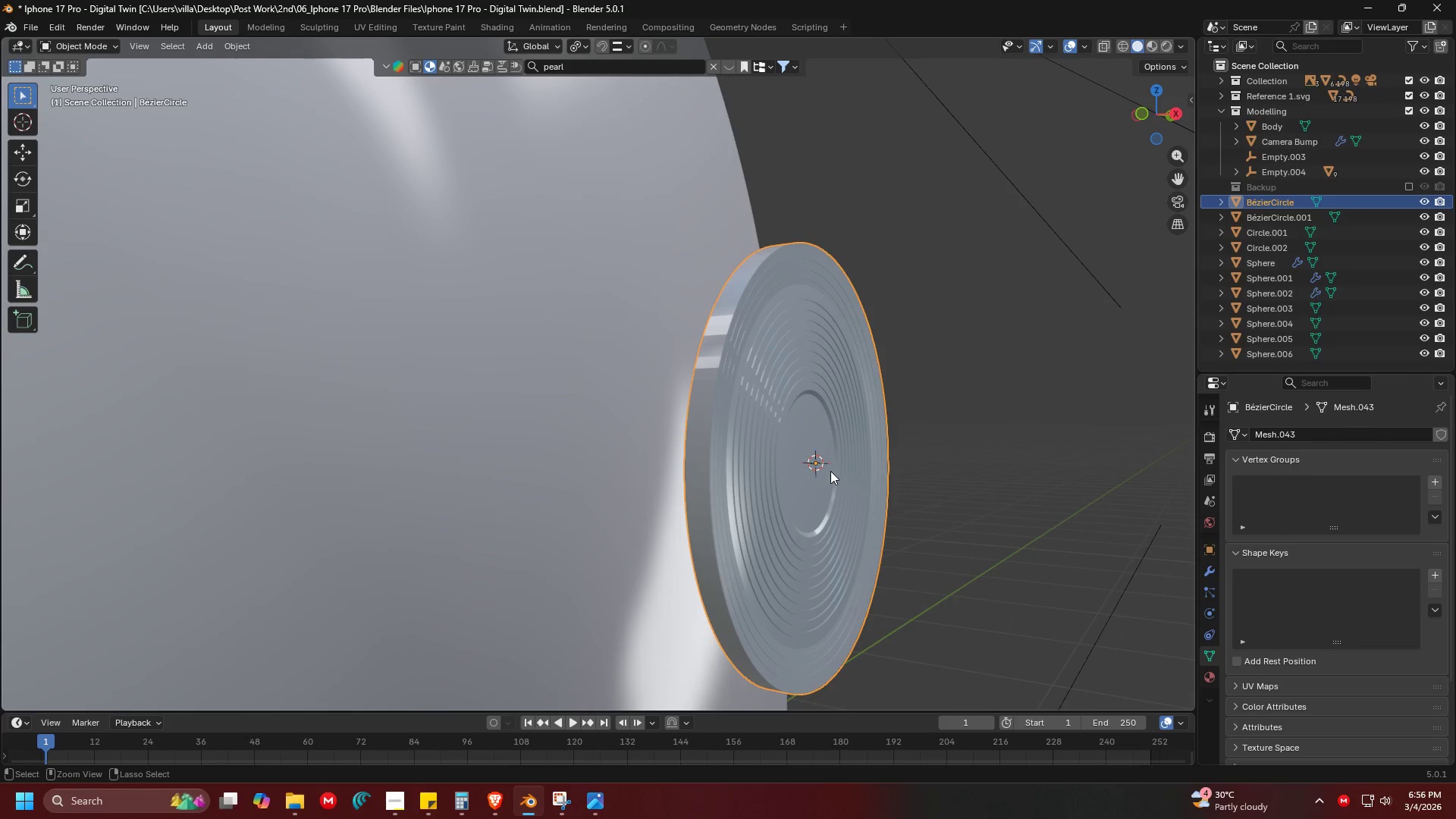 
key(Control+S)
 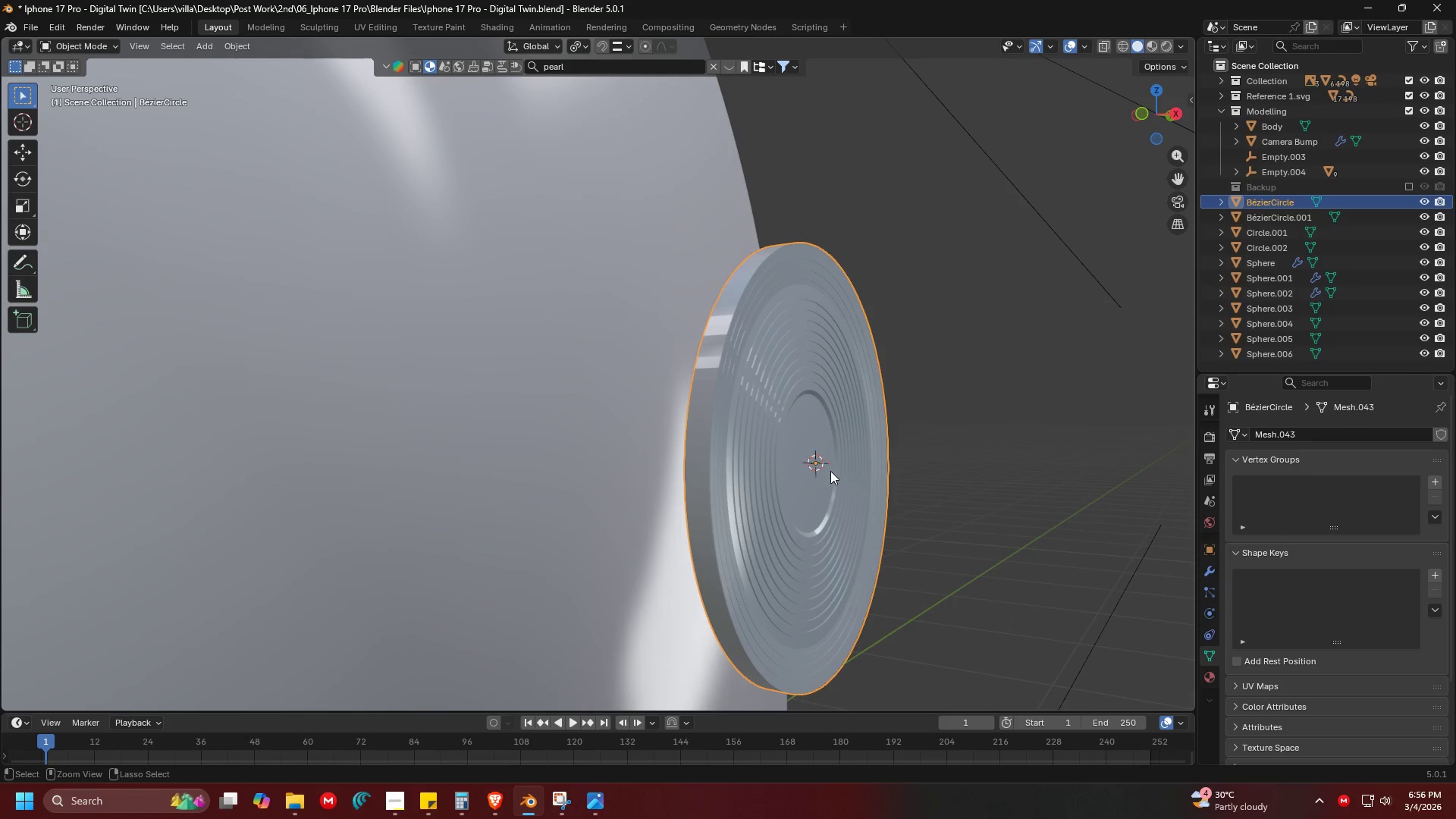 
key(Control+D)
 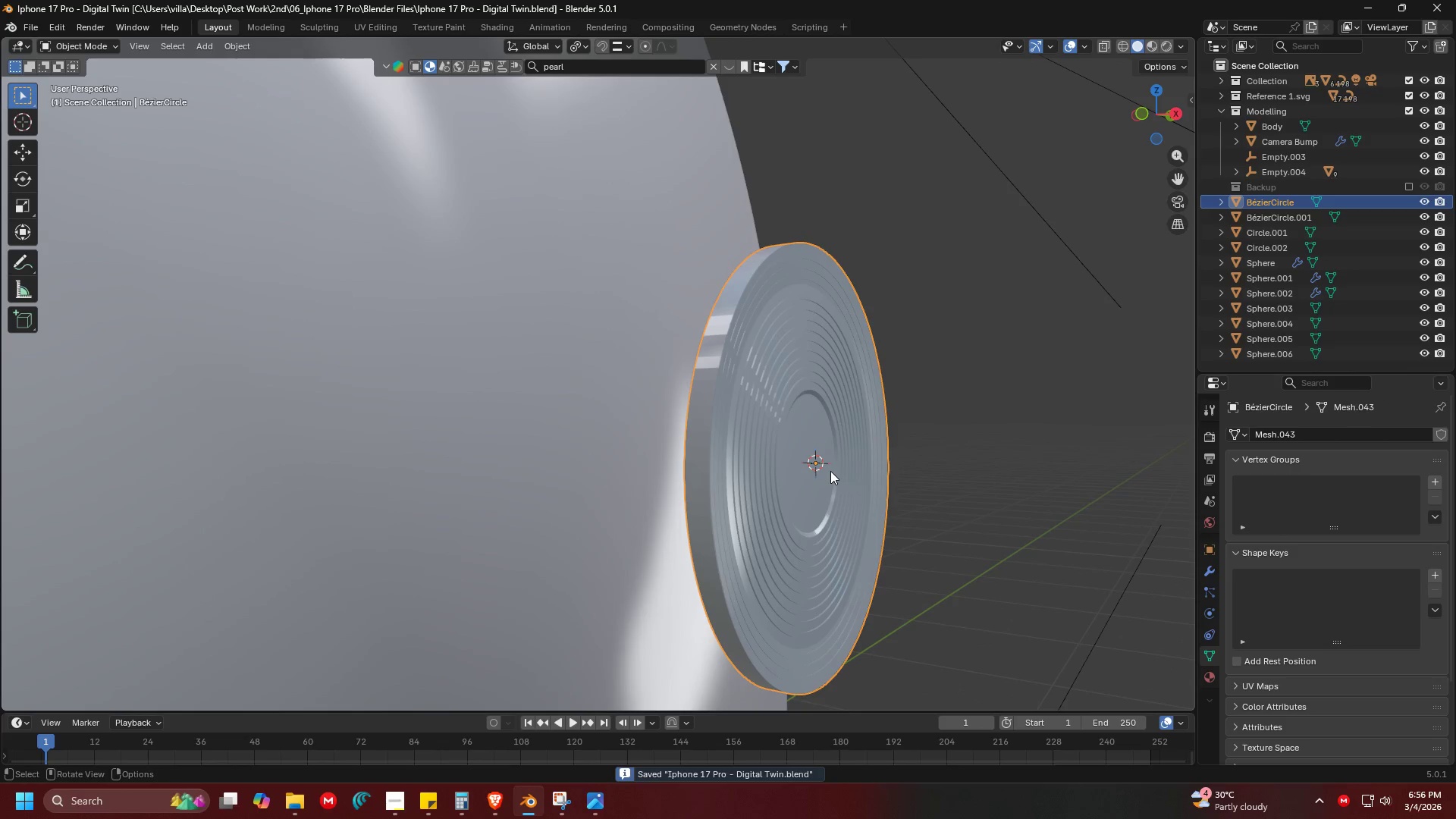 
key(Alt+AltLeft)
 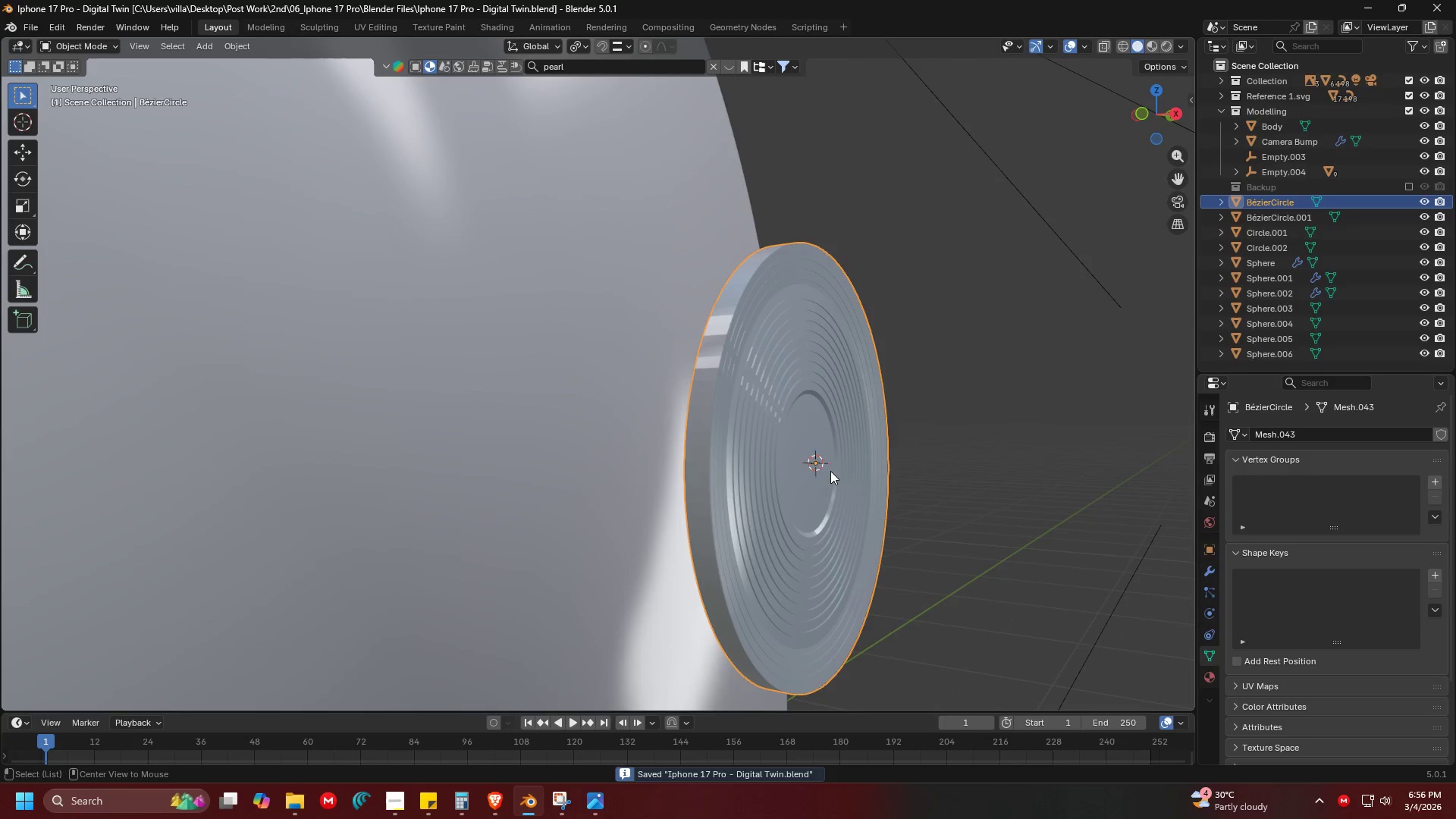 
key(Alt+Tab)
 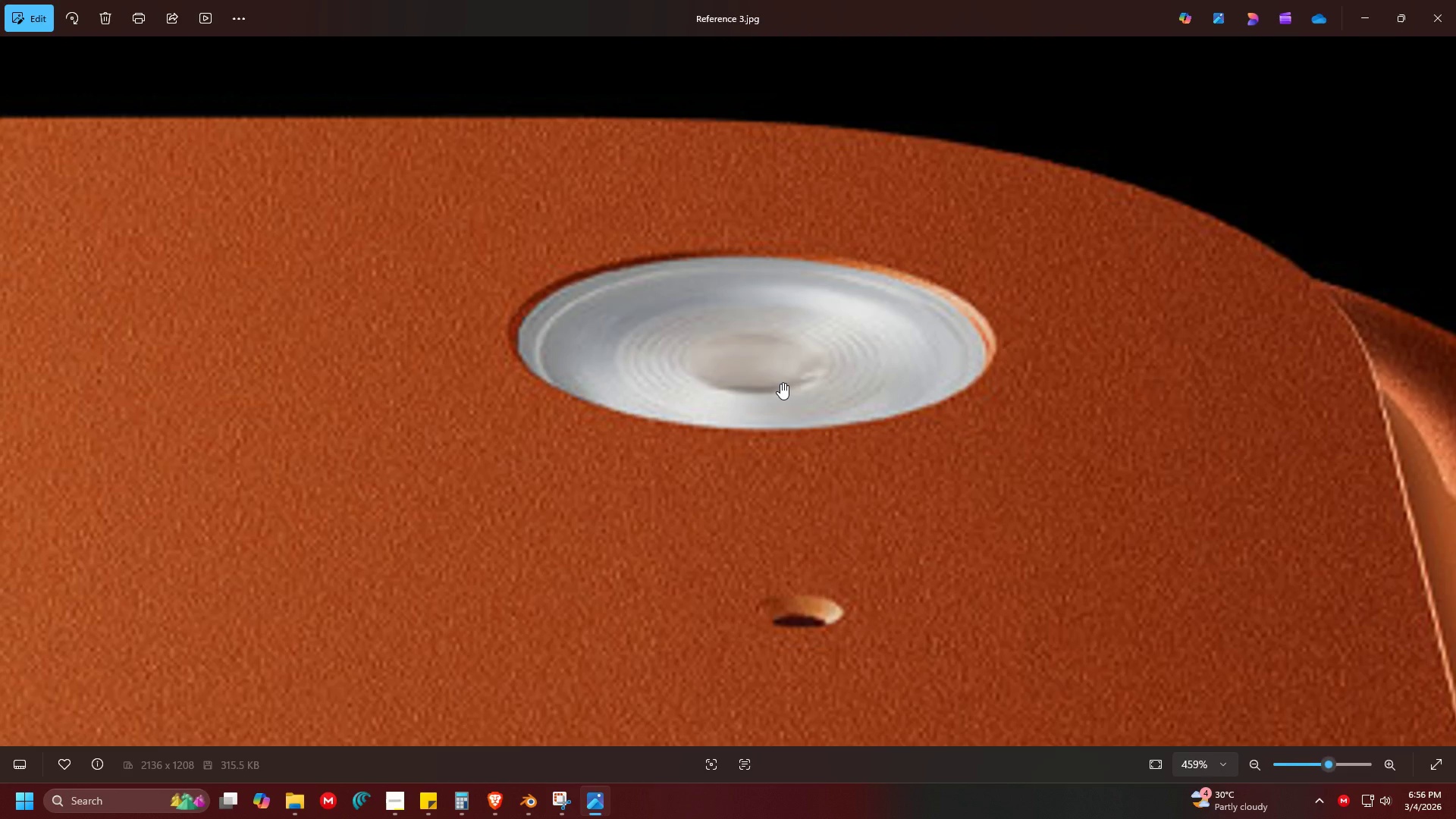 
key(Alt+AltLeft)
 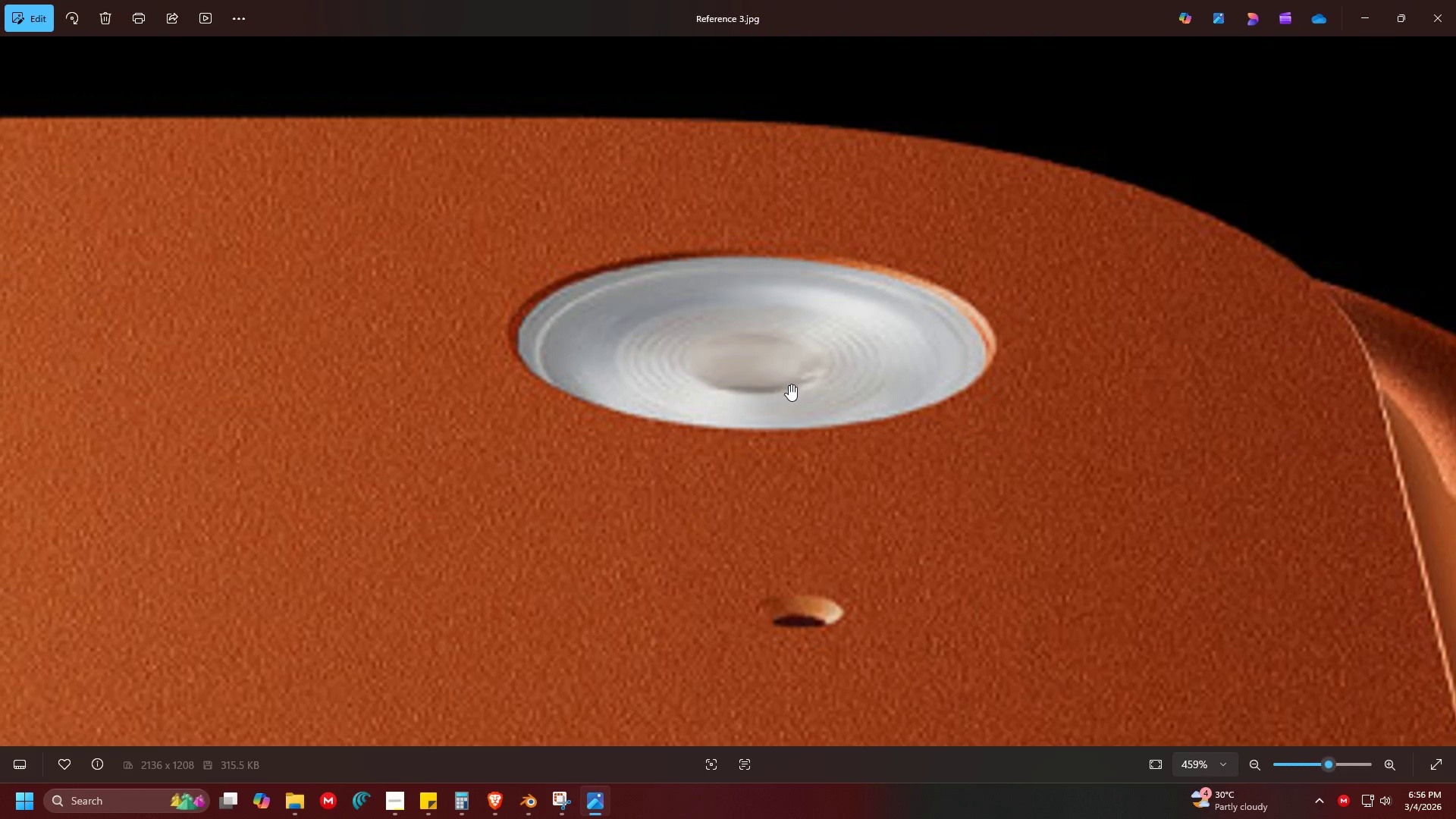 
key(Alt+Tab)
 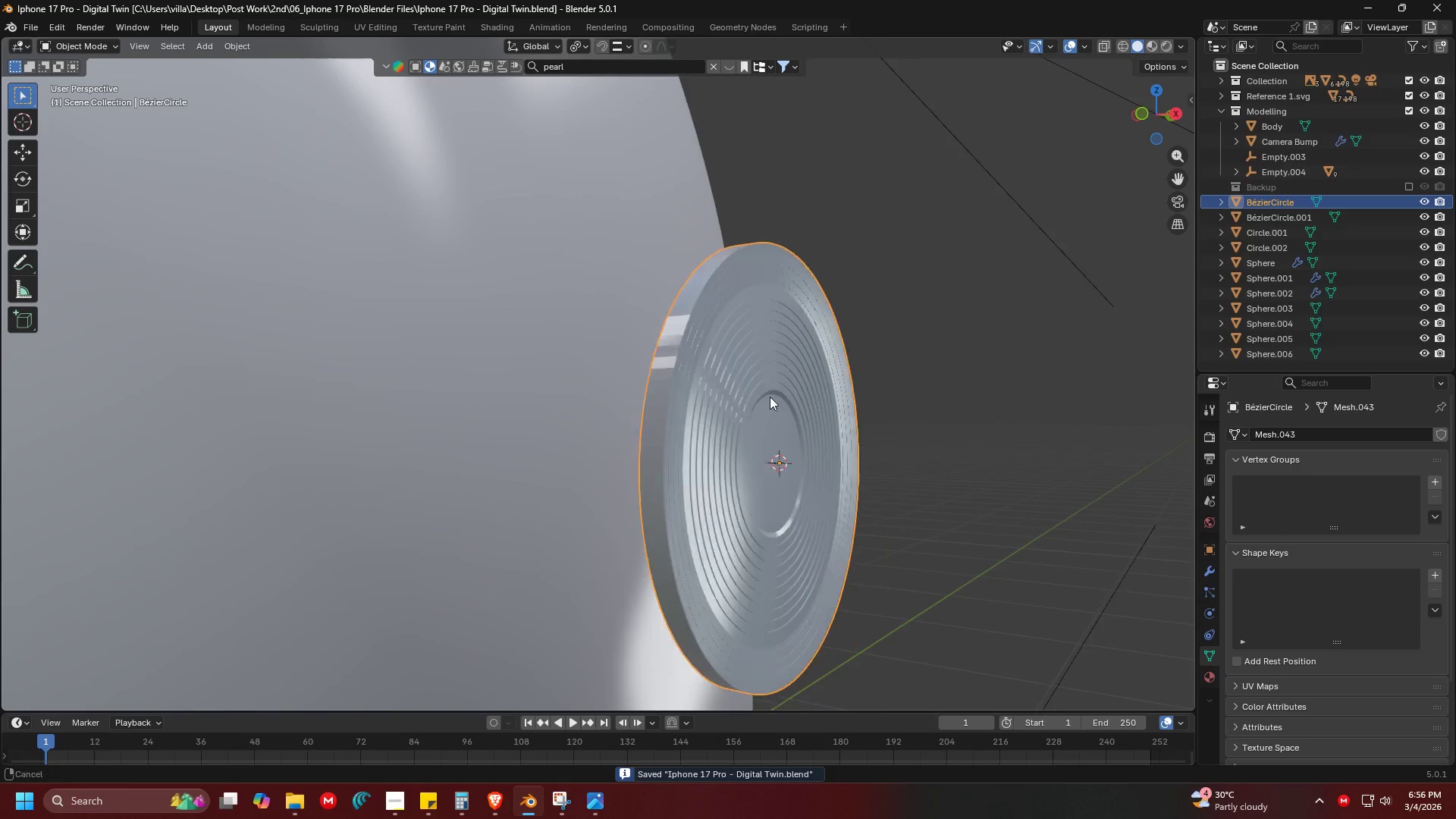 
left_click([556, 441])
 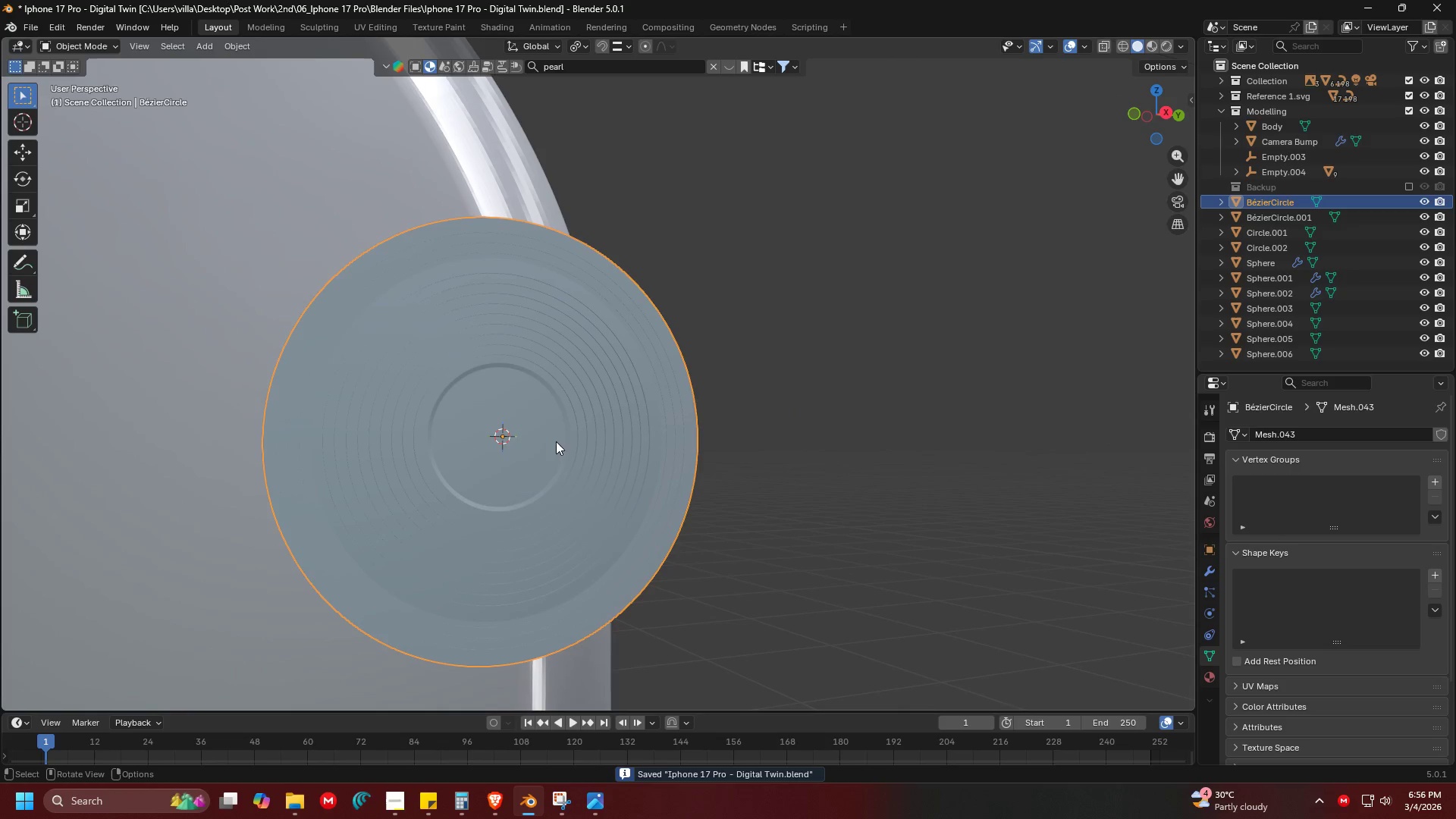 
scroll: coordinate [654, 383], scroll_direction: up, amount: 1.0
 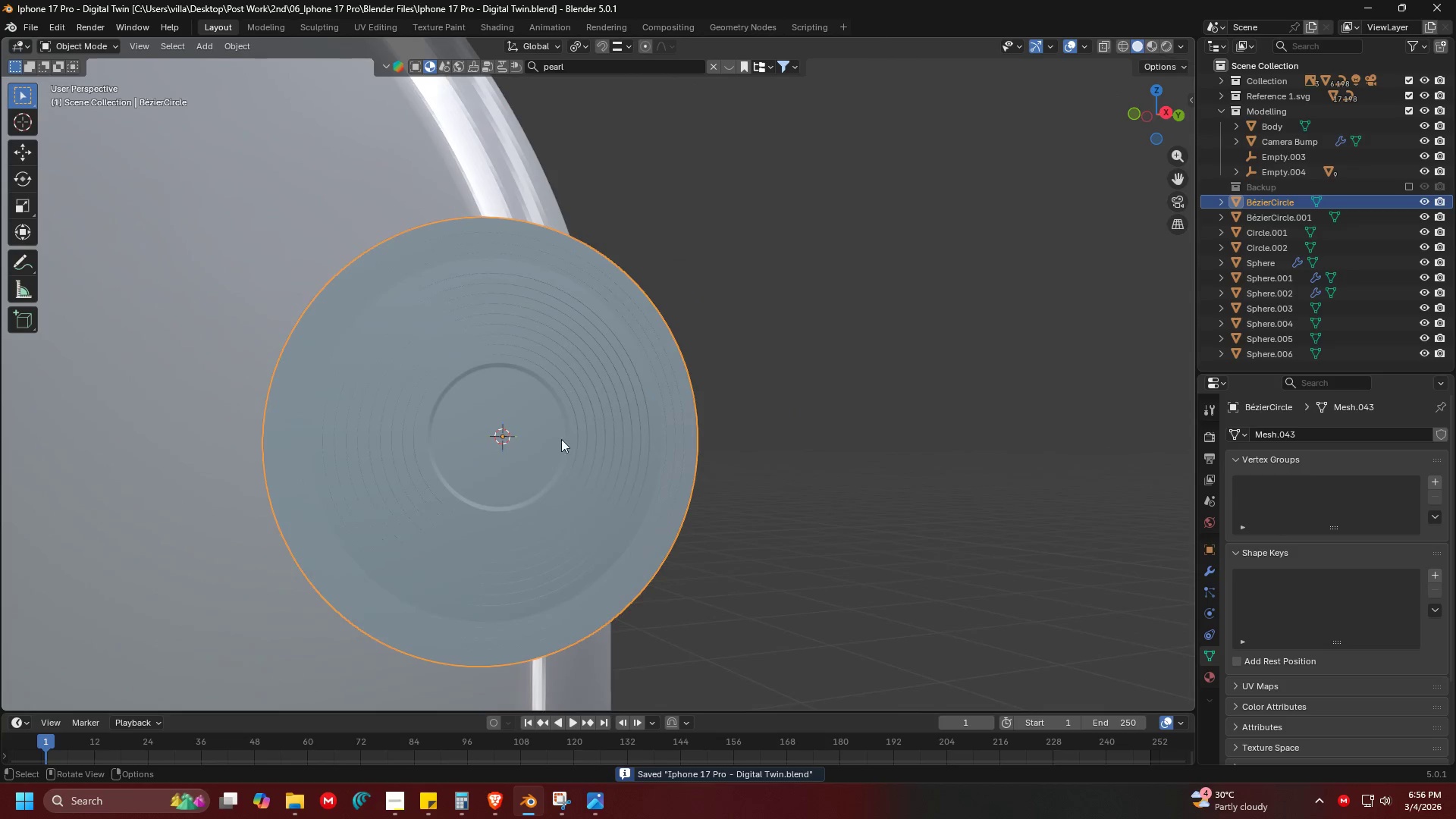 
key(Tab)
 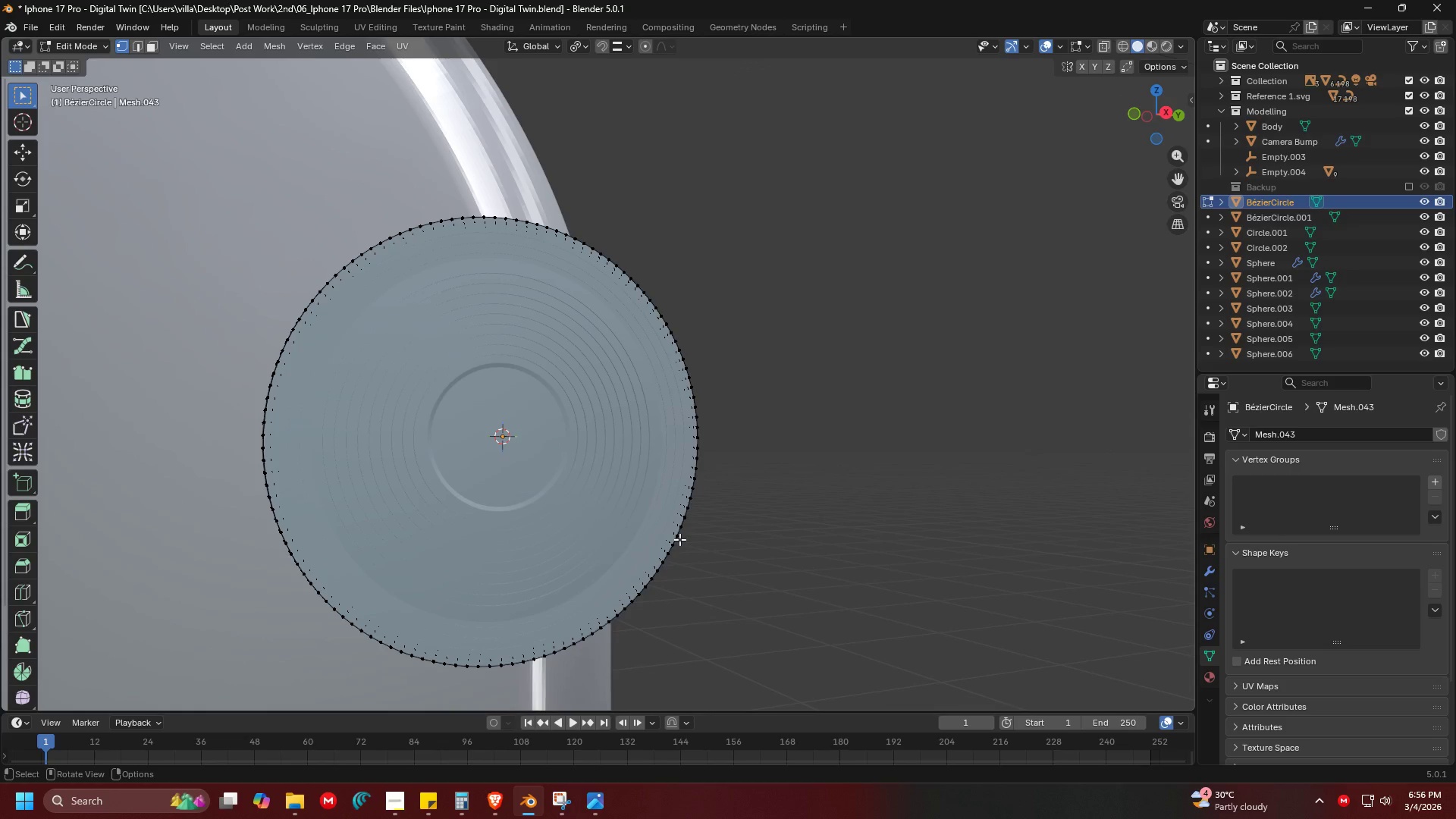 
type(lh)
 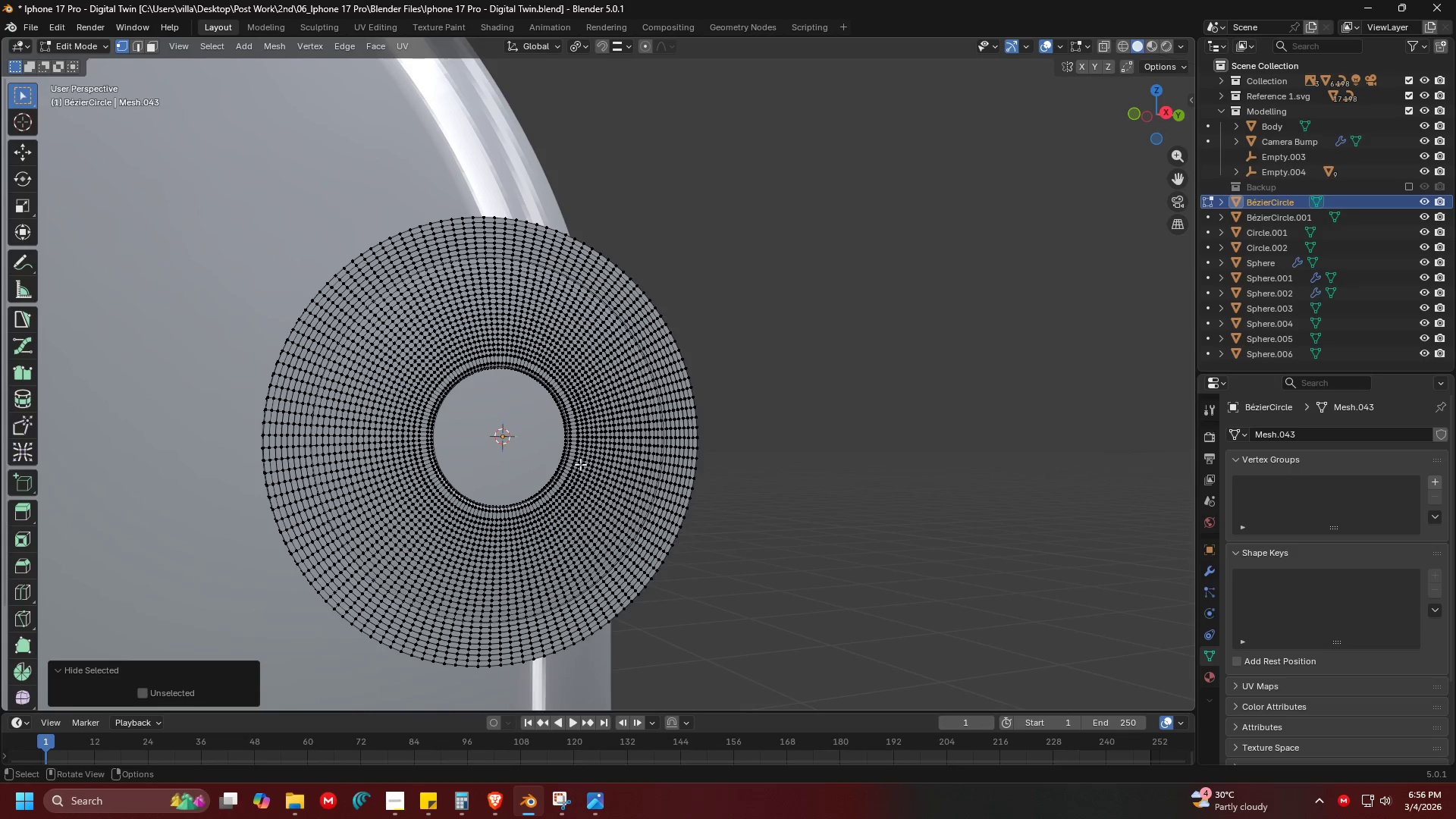 
key(Shift+ShiftLeft)
 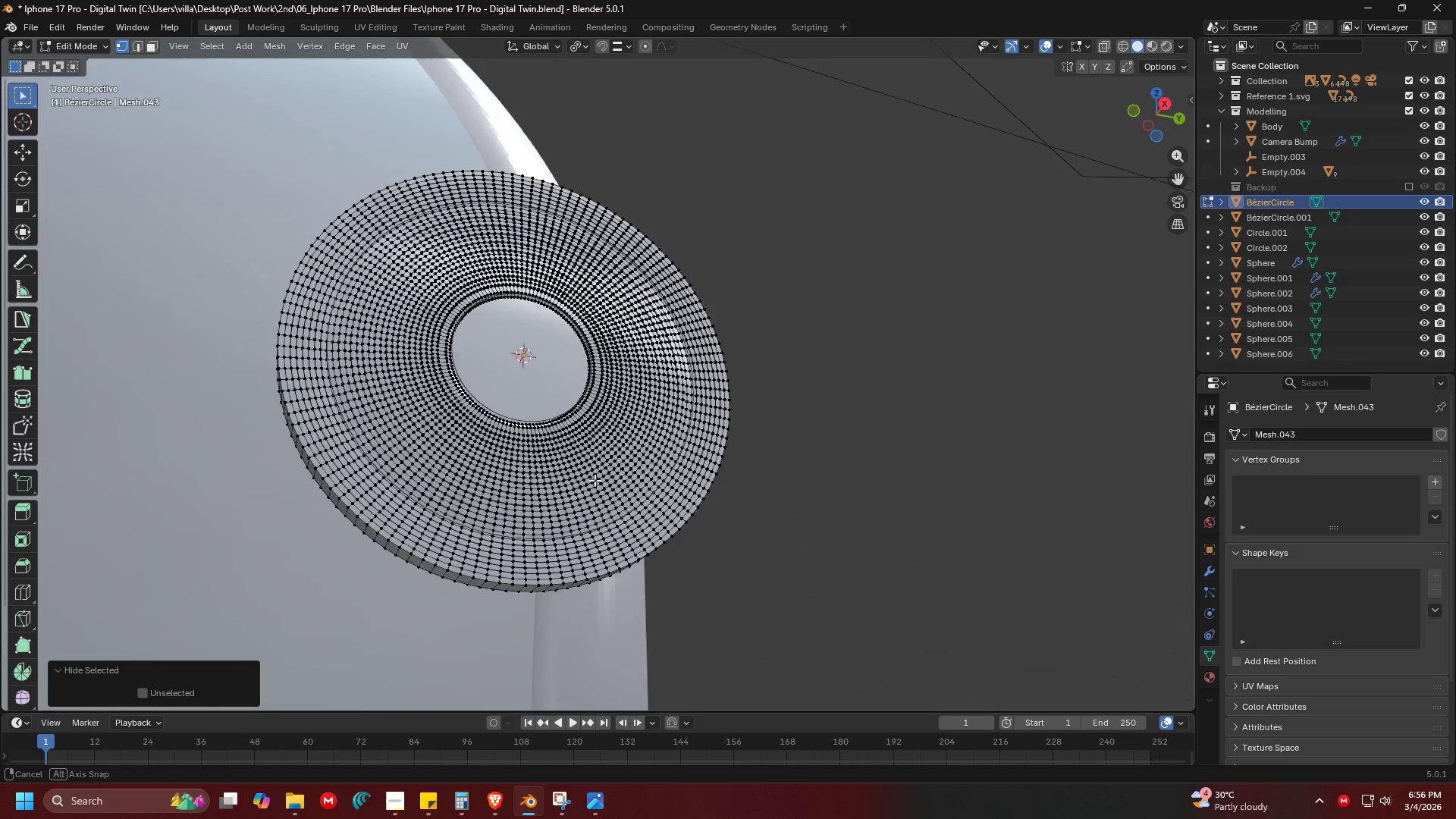 
key(Shift+ShiftLeft)
 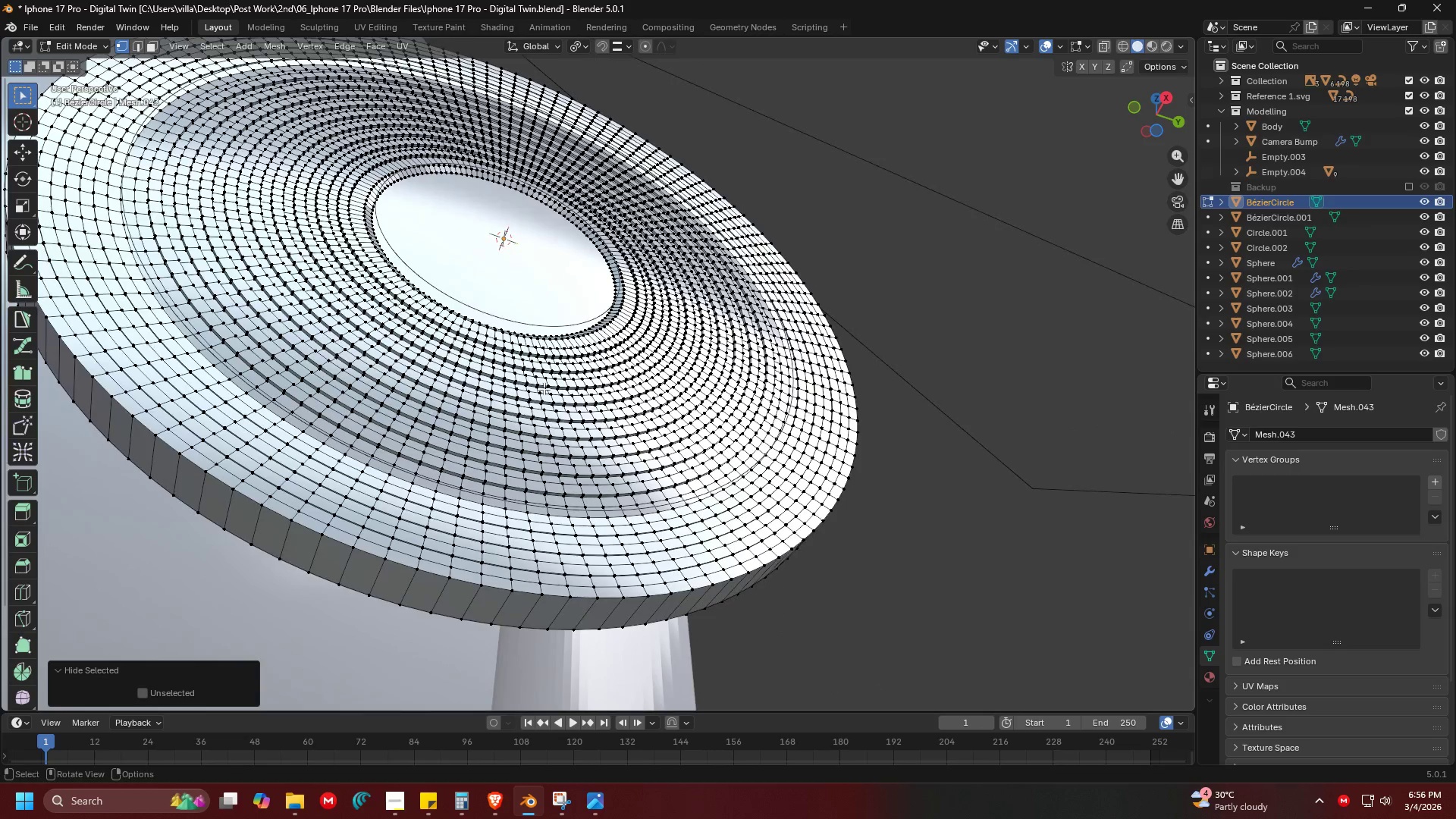 
scroll: coordinate [601, 404], scroll_direction: up, amount: 2.0
 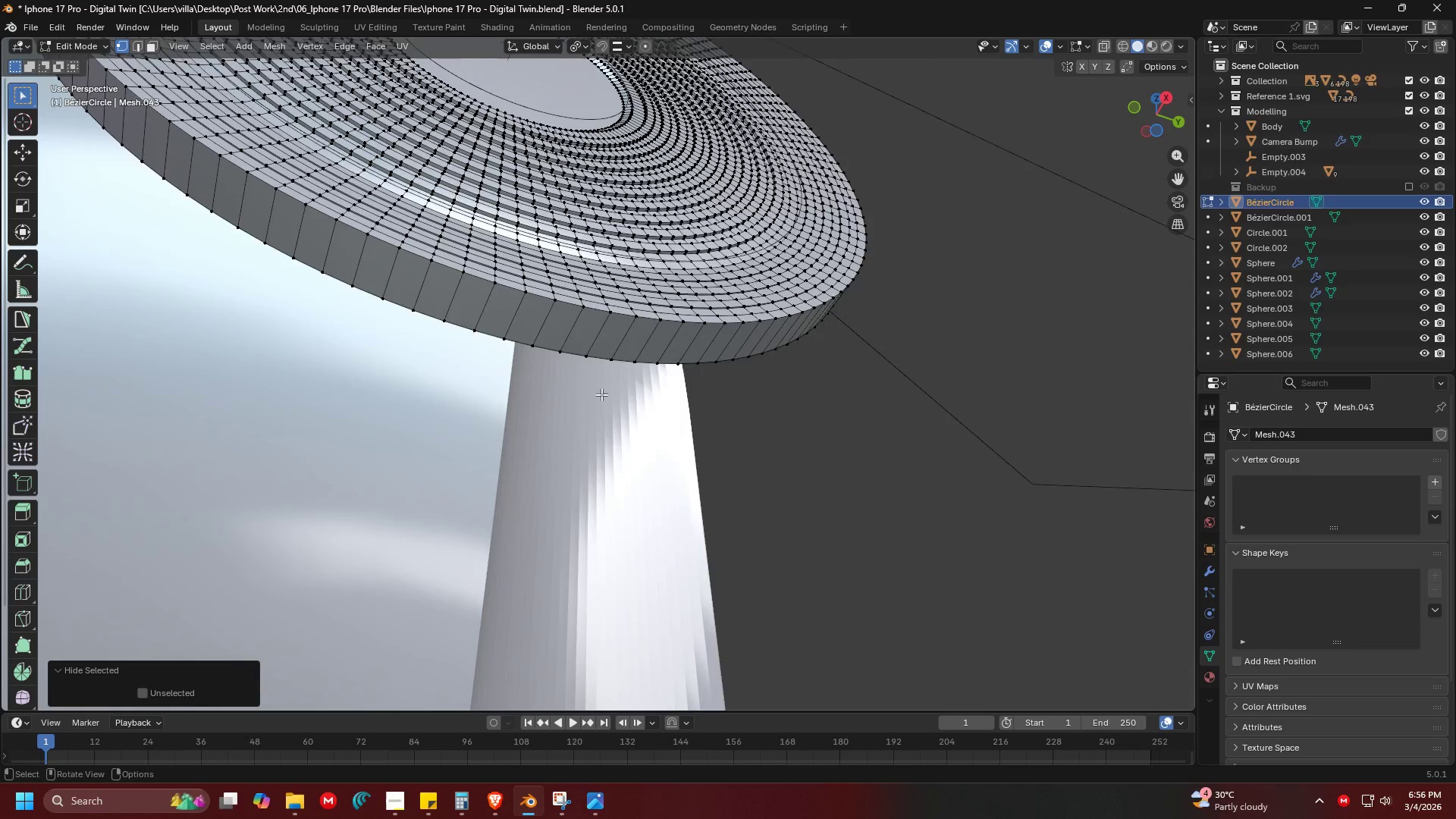 
key(Shift+ShiftLeft)
 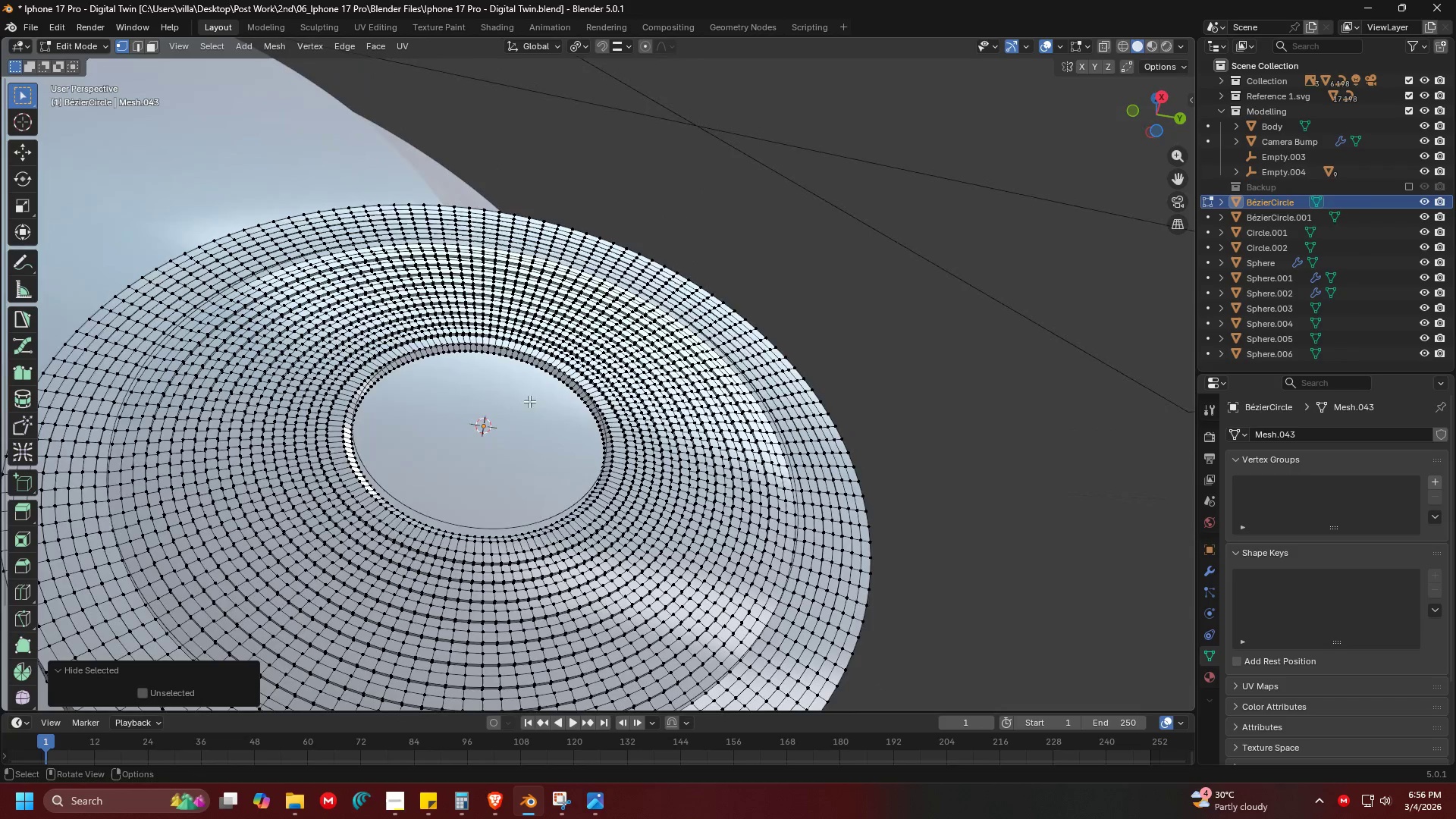 
key(Shift+ShiftLeft)
 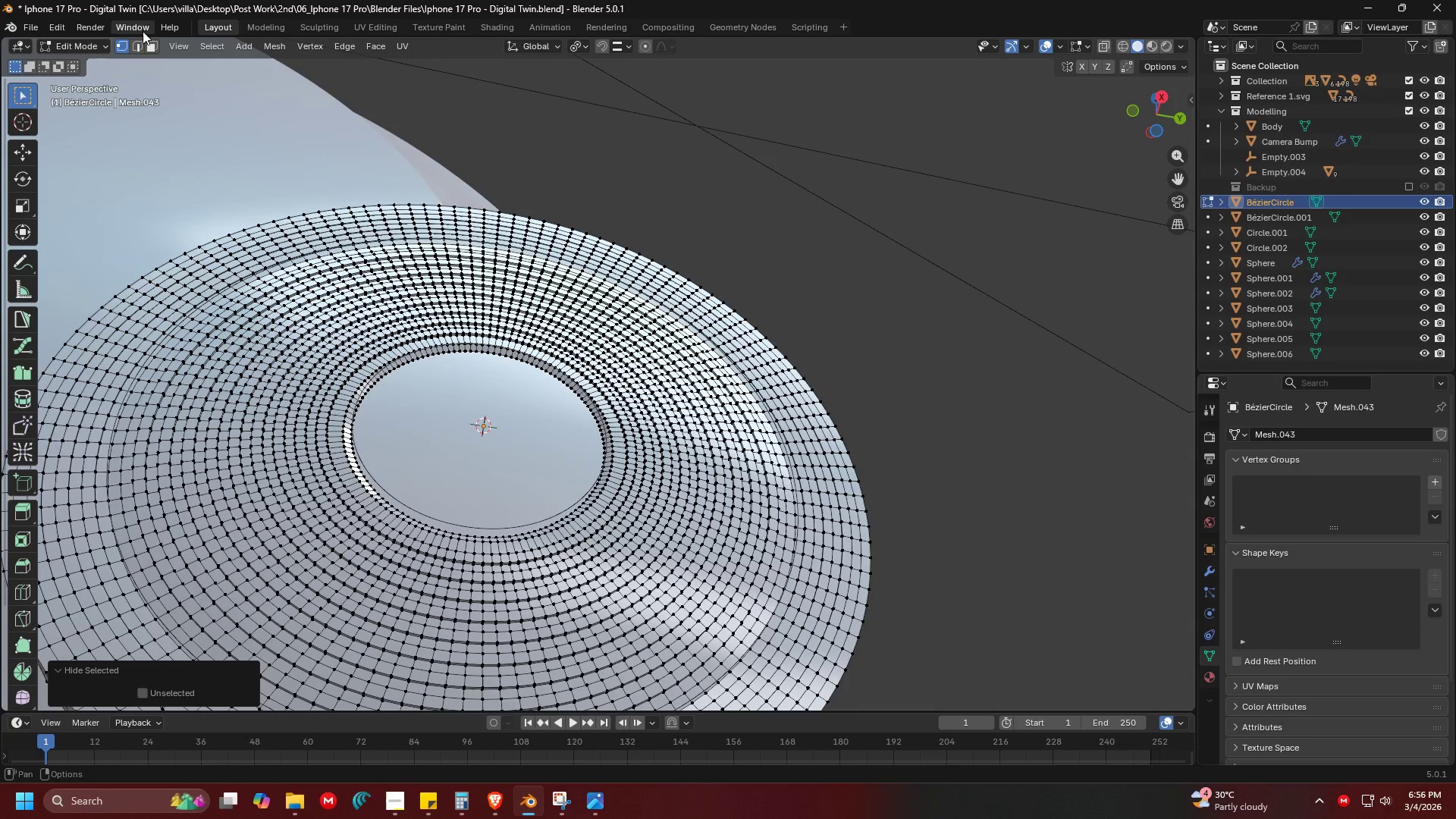 
left_click([149, 42])
 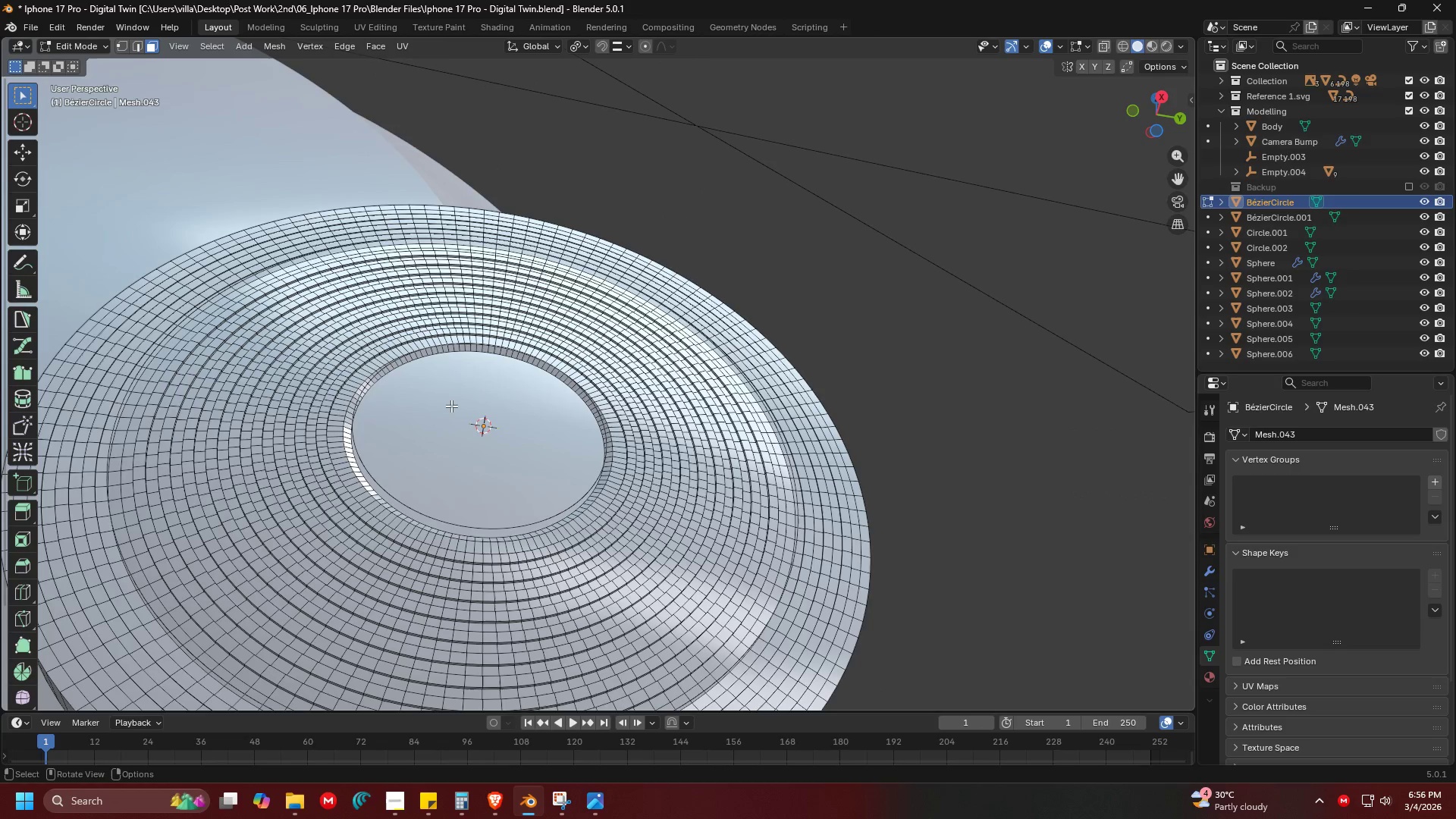 
left_click([454, 414])
 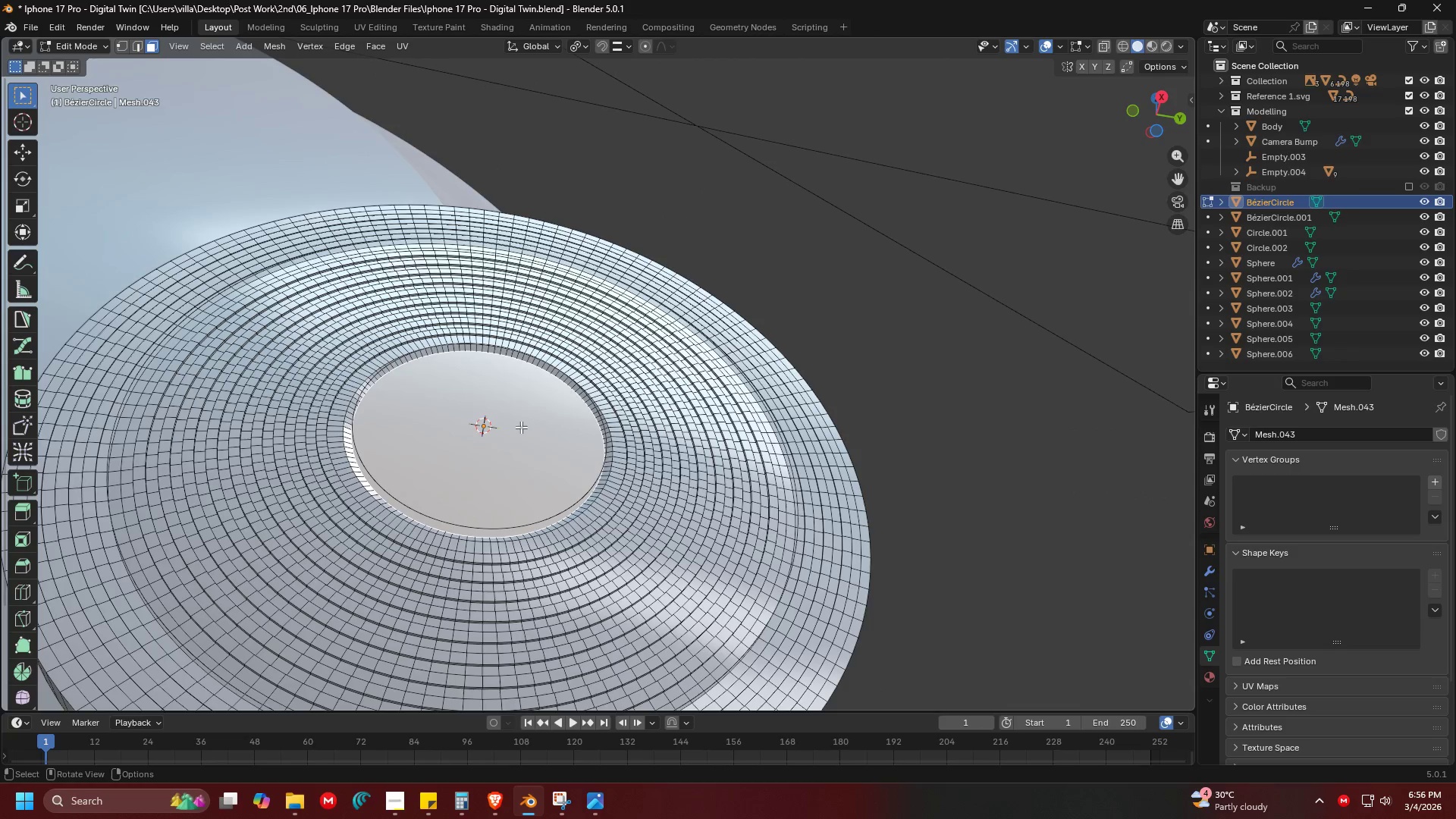 
key(Shift+H)
 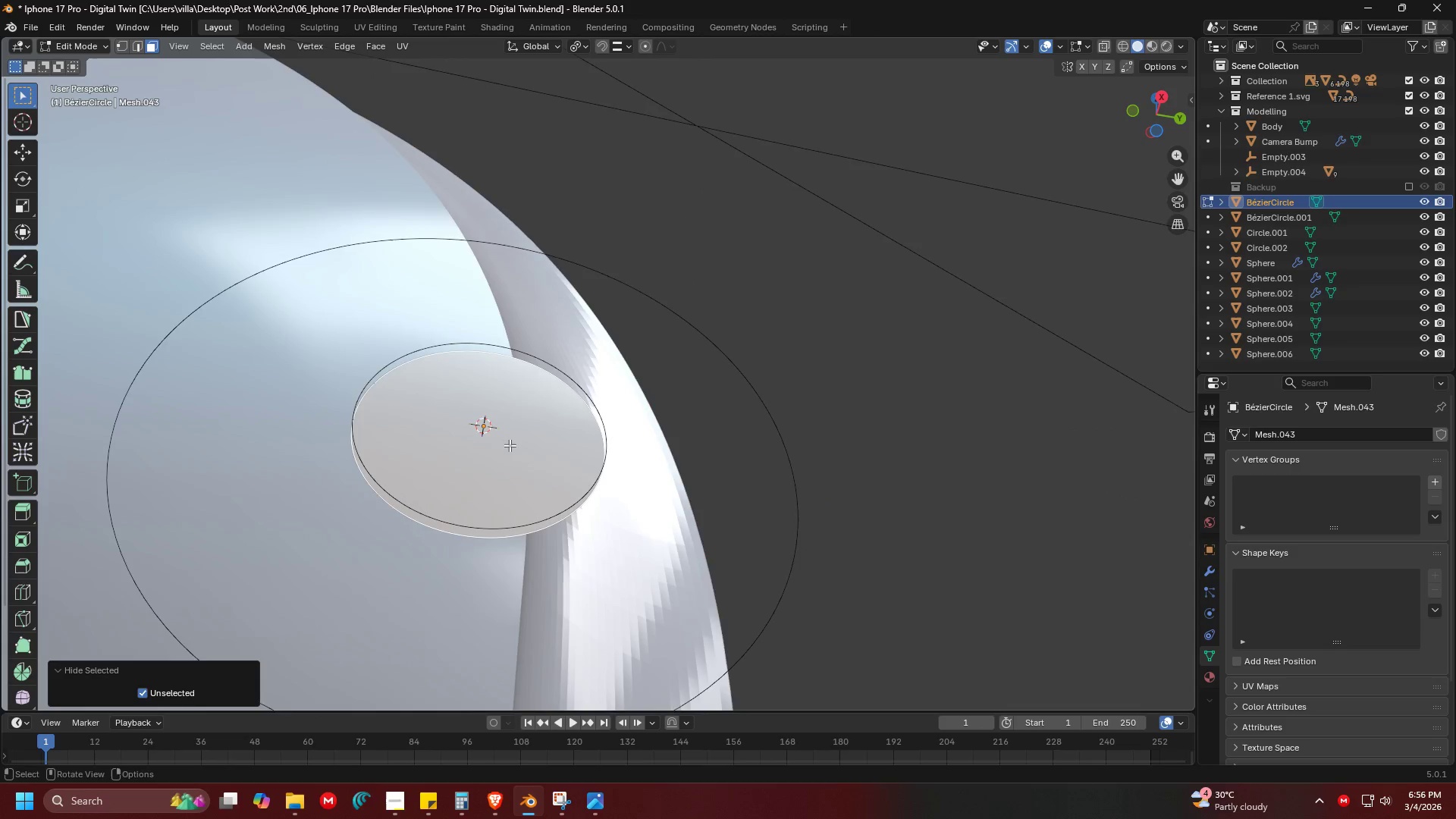 
key(Shift+ShiftLeft)
 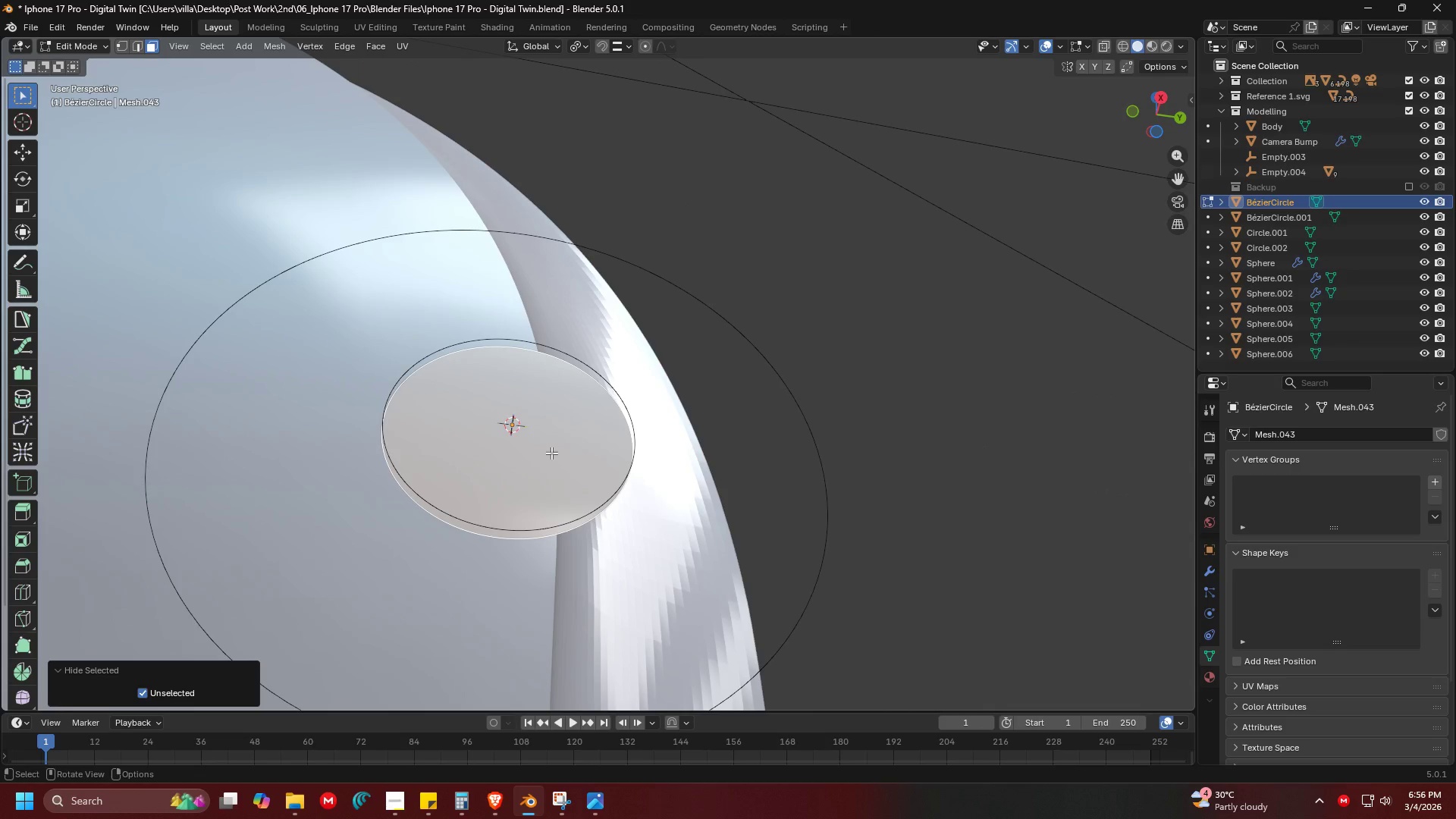 
hold_key(key=ControlLeft, duration=0.52)
 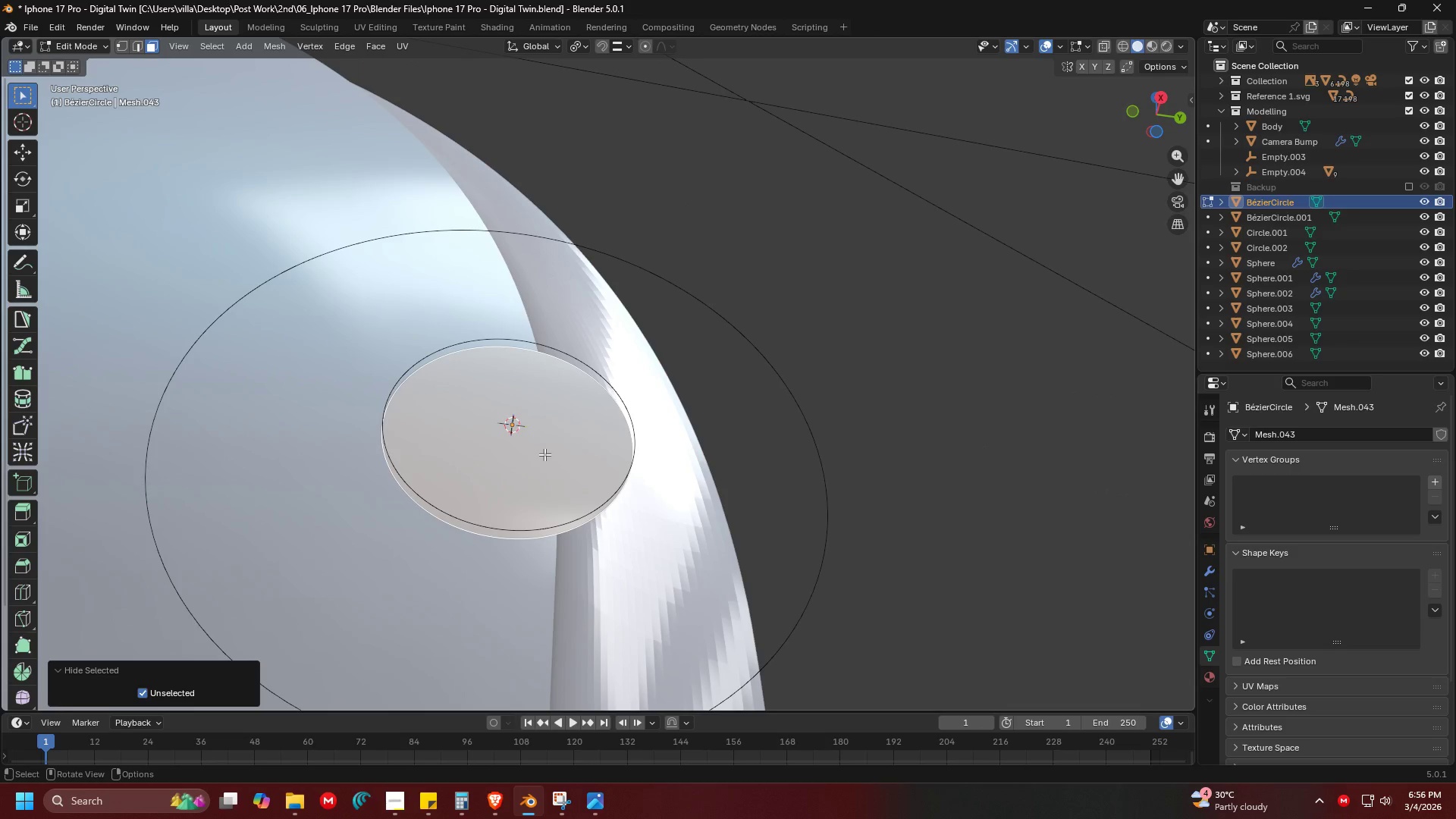 
left_click([509, 425])
 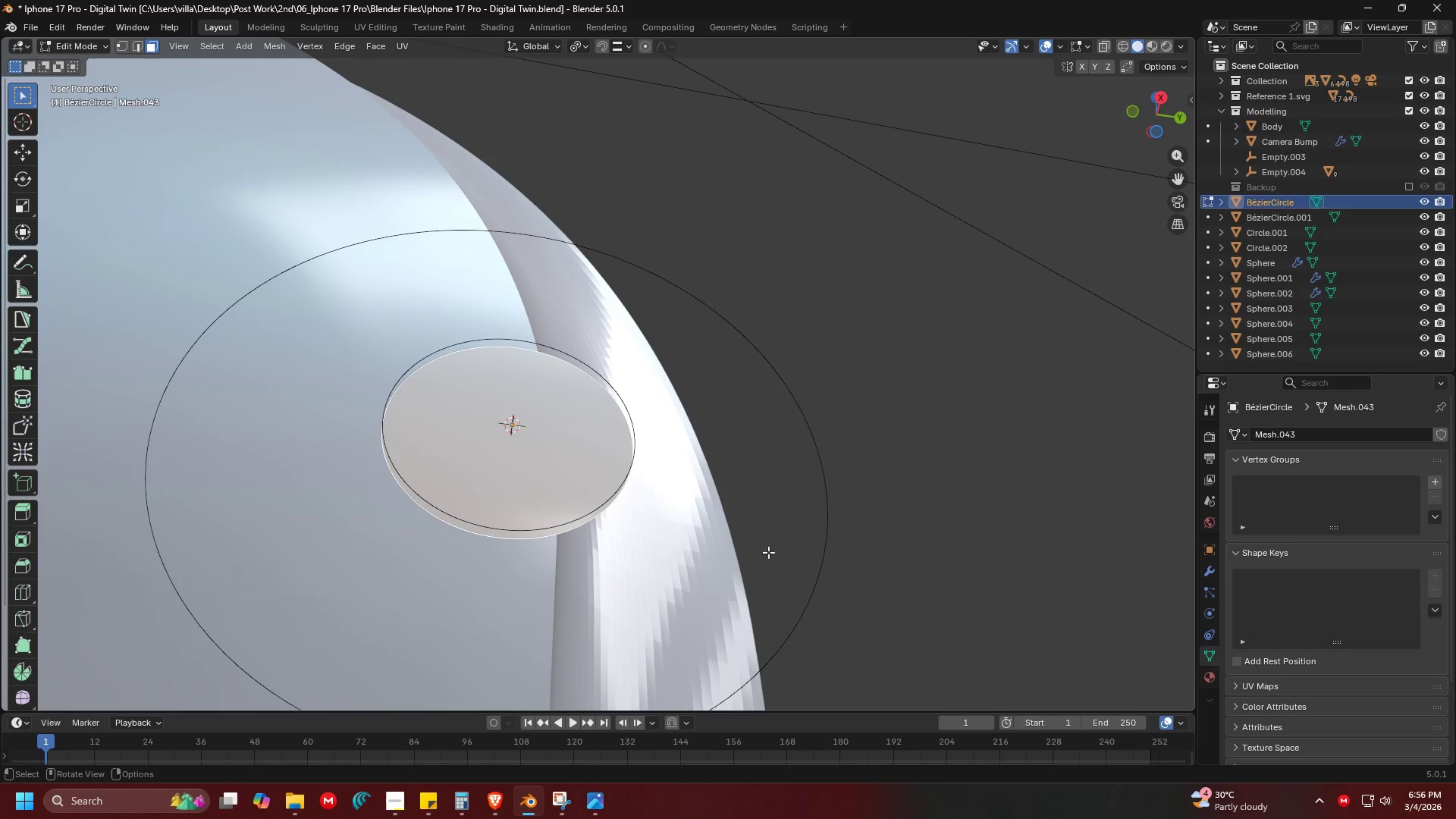 
key(I)
 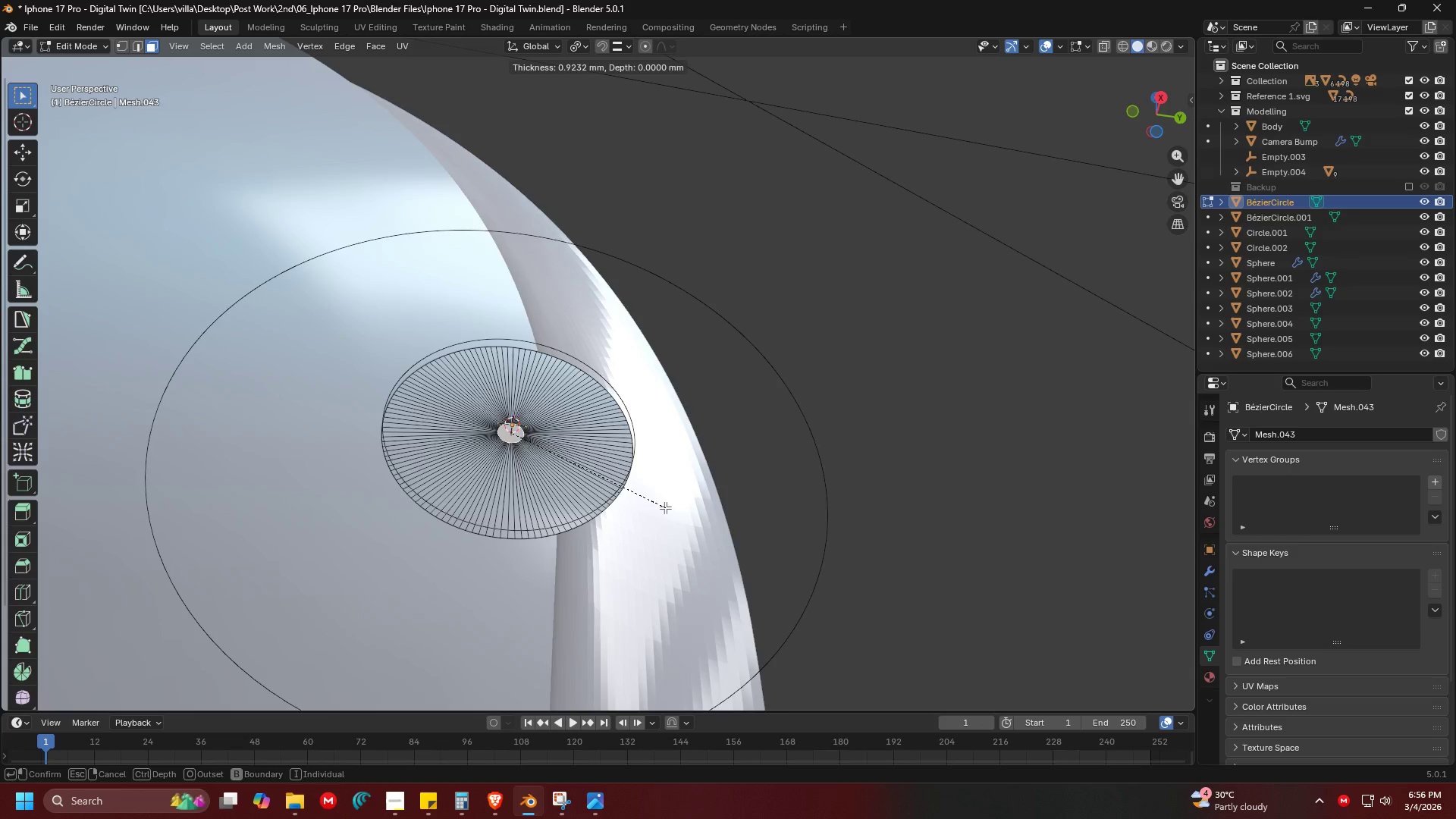 
left_click([661, 505])
 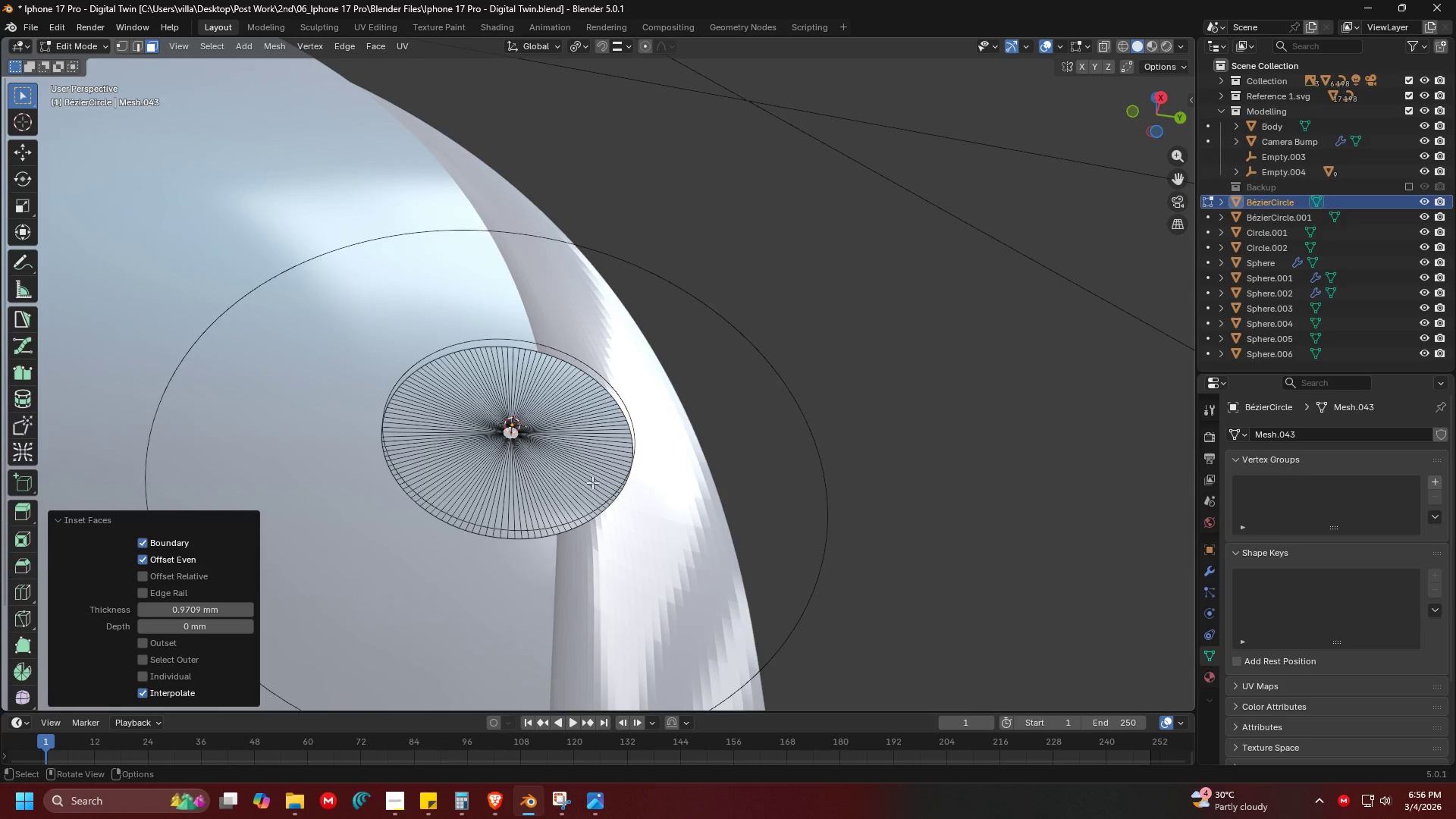 
key(Shift+ShiftLeft)
 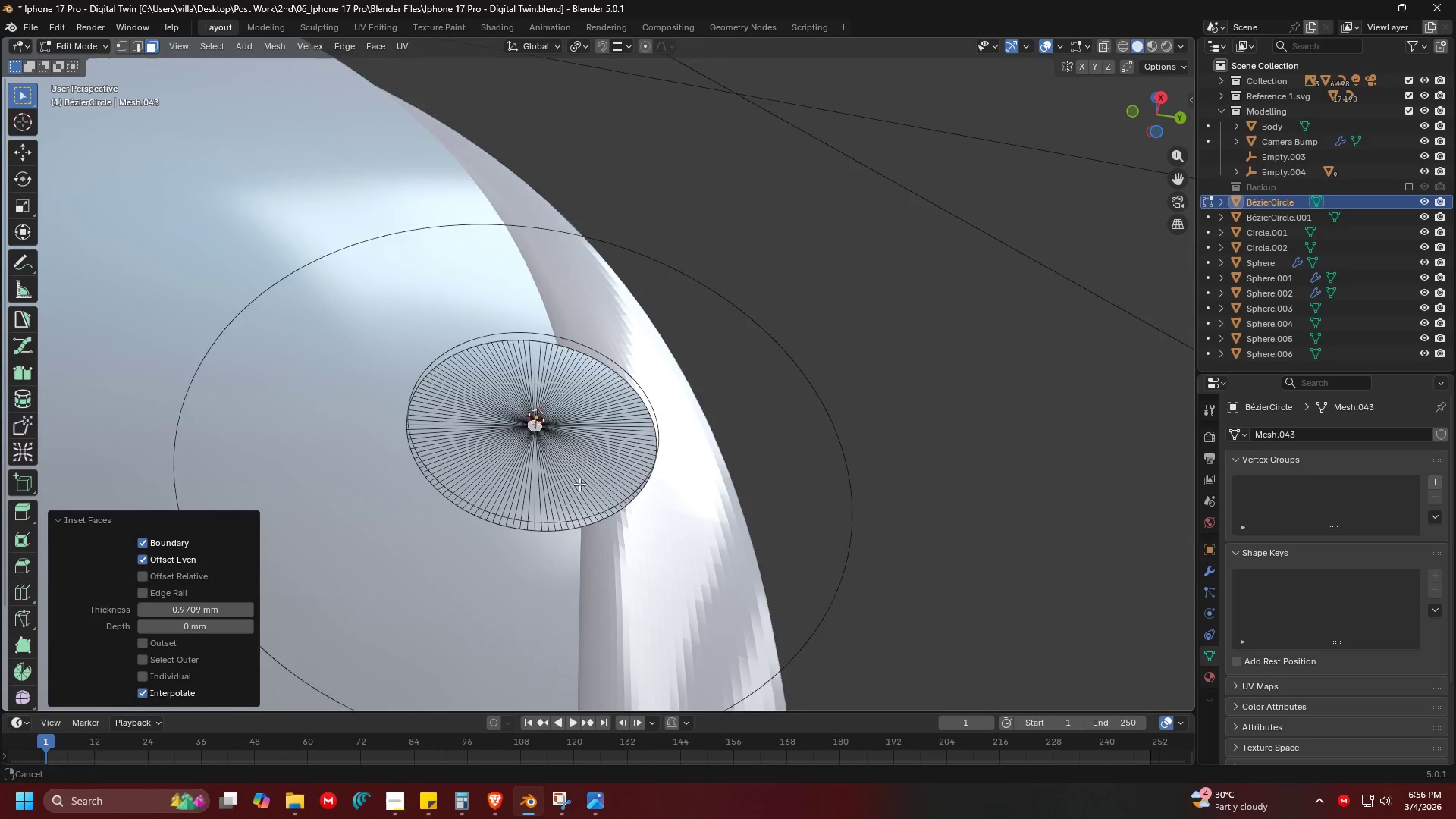 
key(Shift+ShiftLeft)
 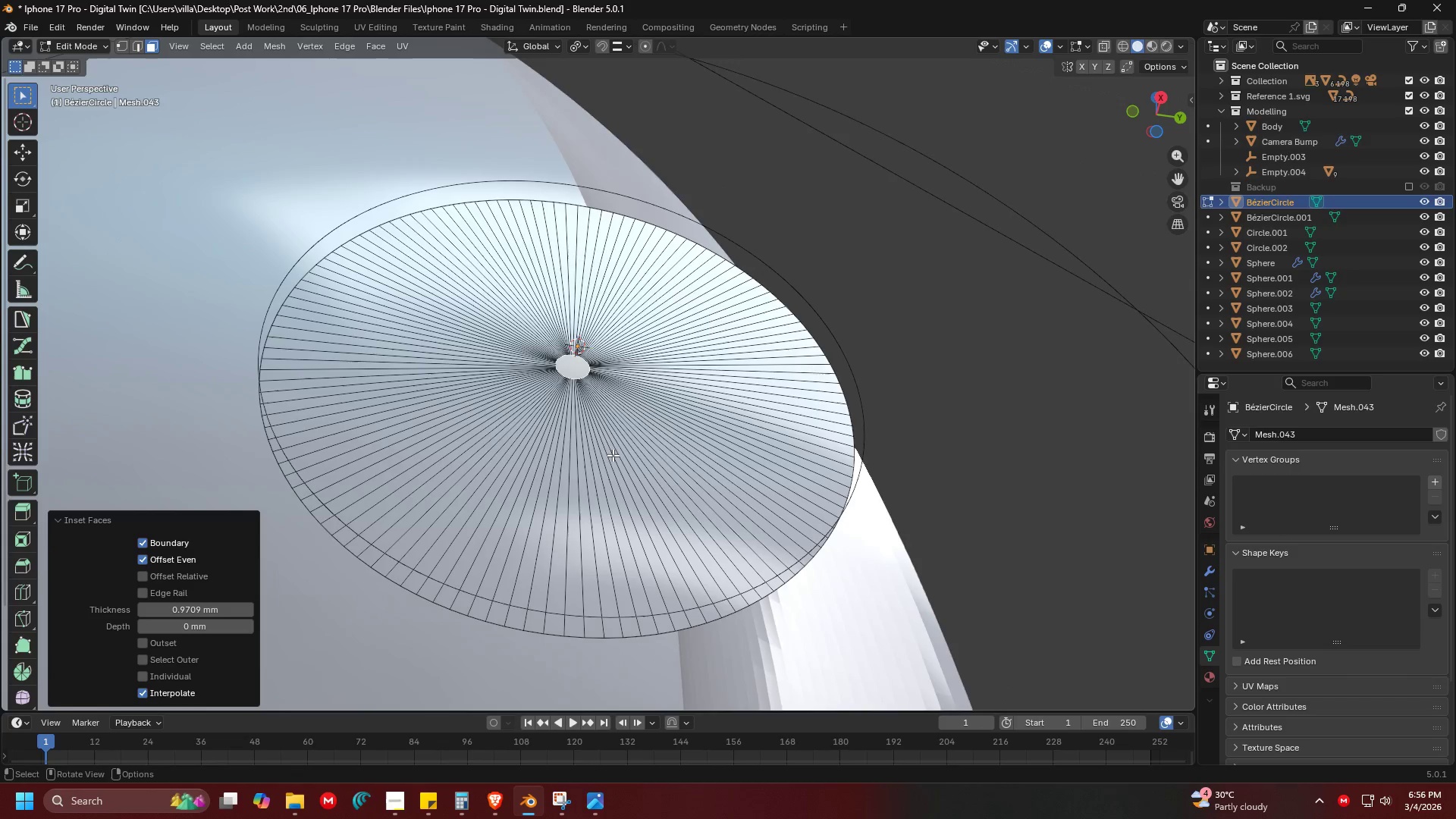 
hold_key(key=ShiftLeft, duration=0.34)
 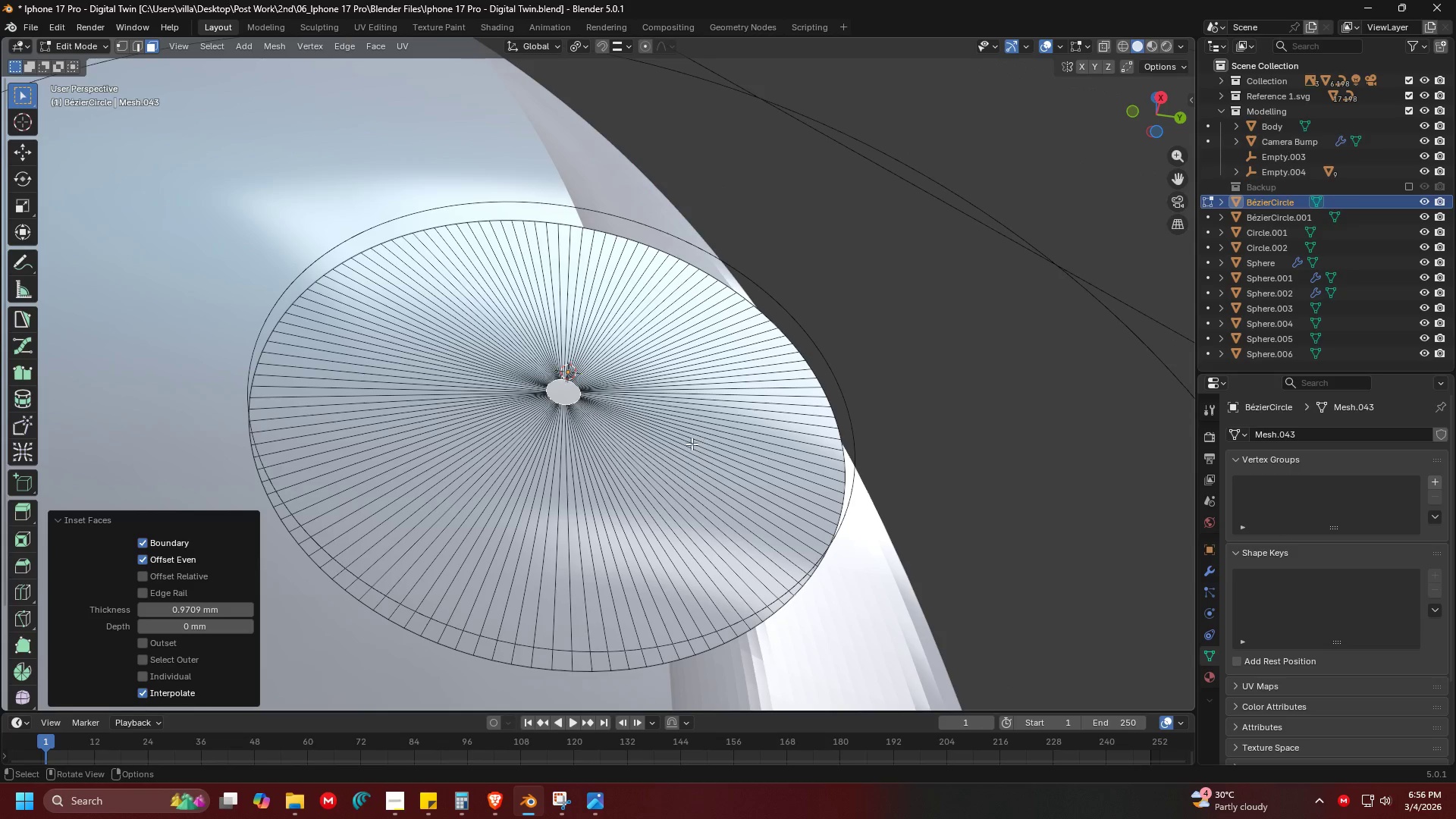 
scroll: coordinate [613, 455], scroll_direction: up, amount: 4.0
 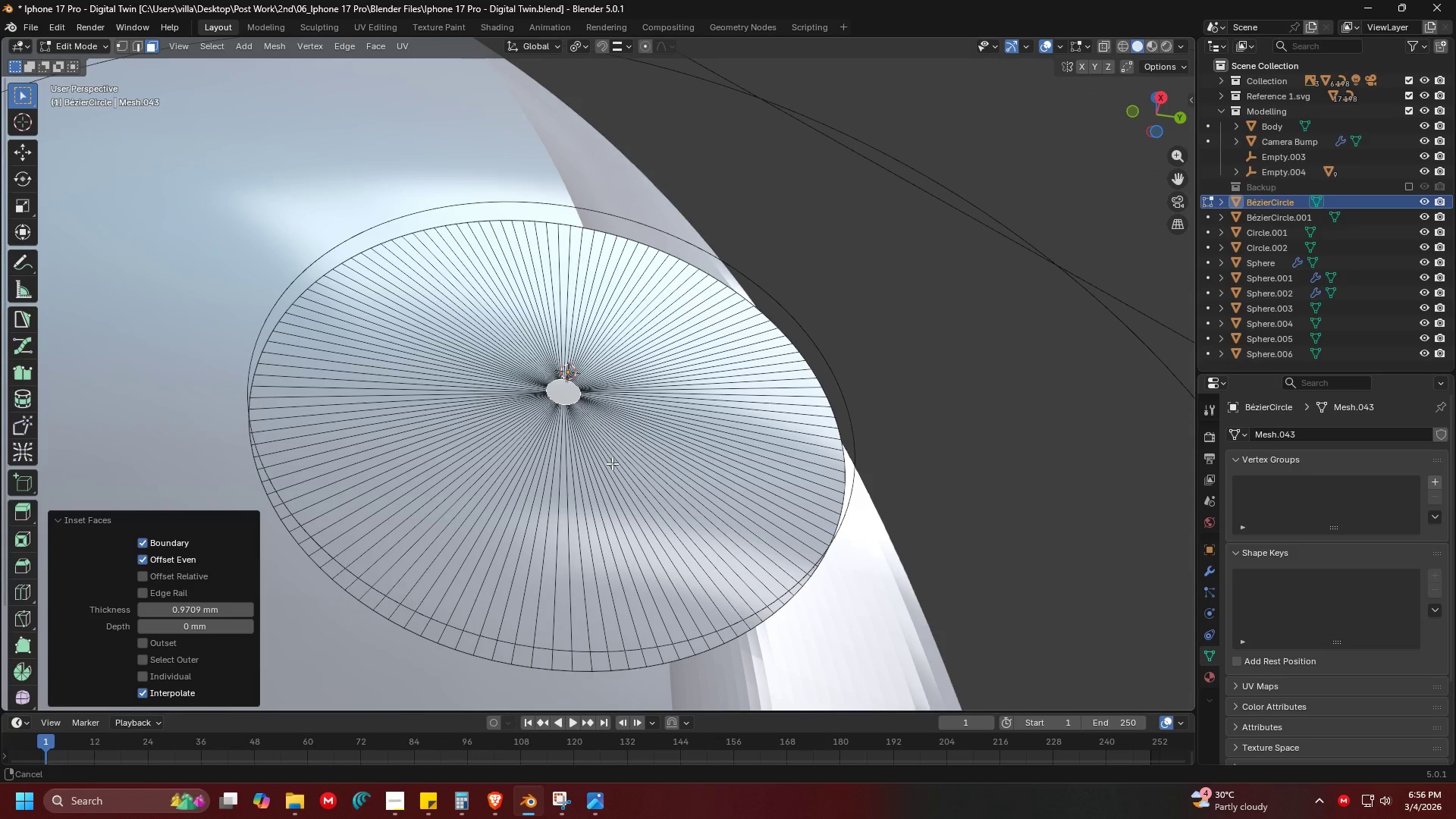 
left_click([650, 464])
 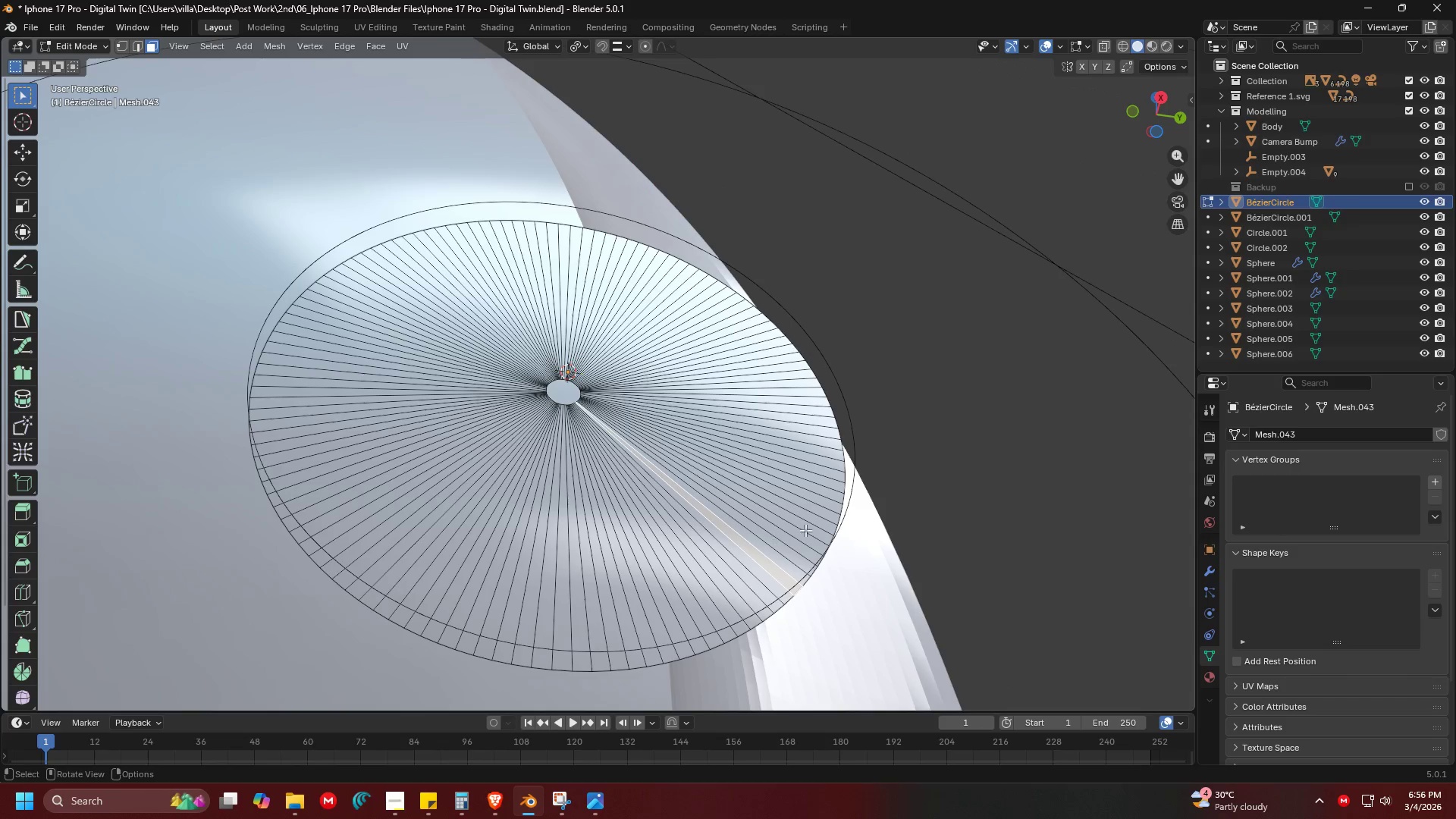 
hold_key(key=AltLeft, duration=0.62)
 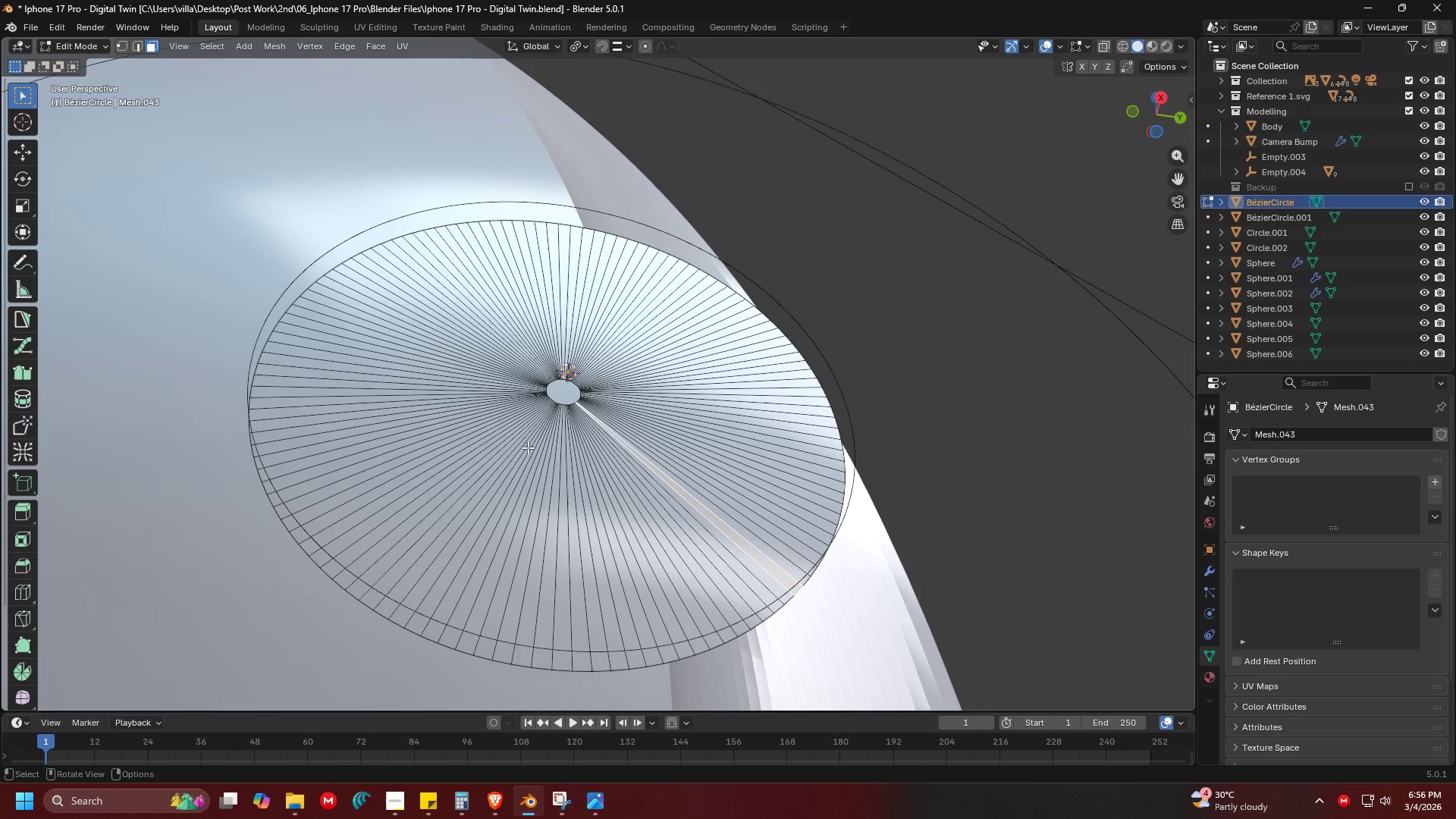 
key(Control+R)
 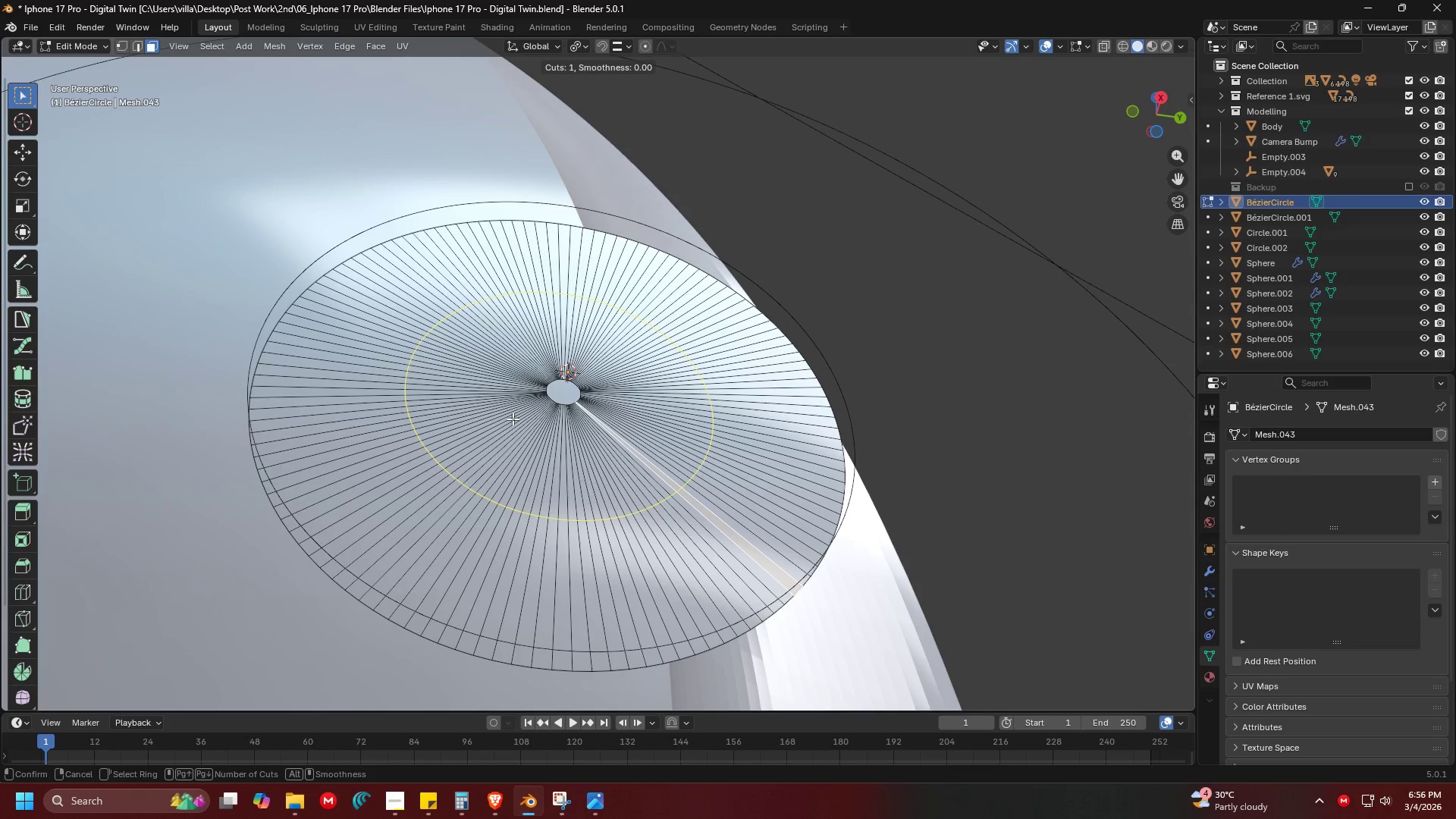 
left_click([513, 419])
 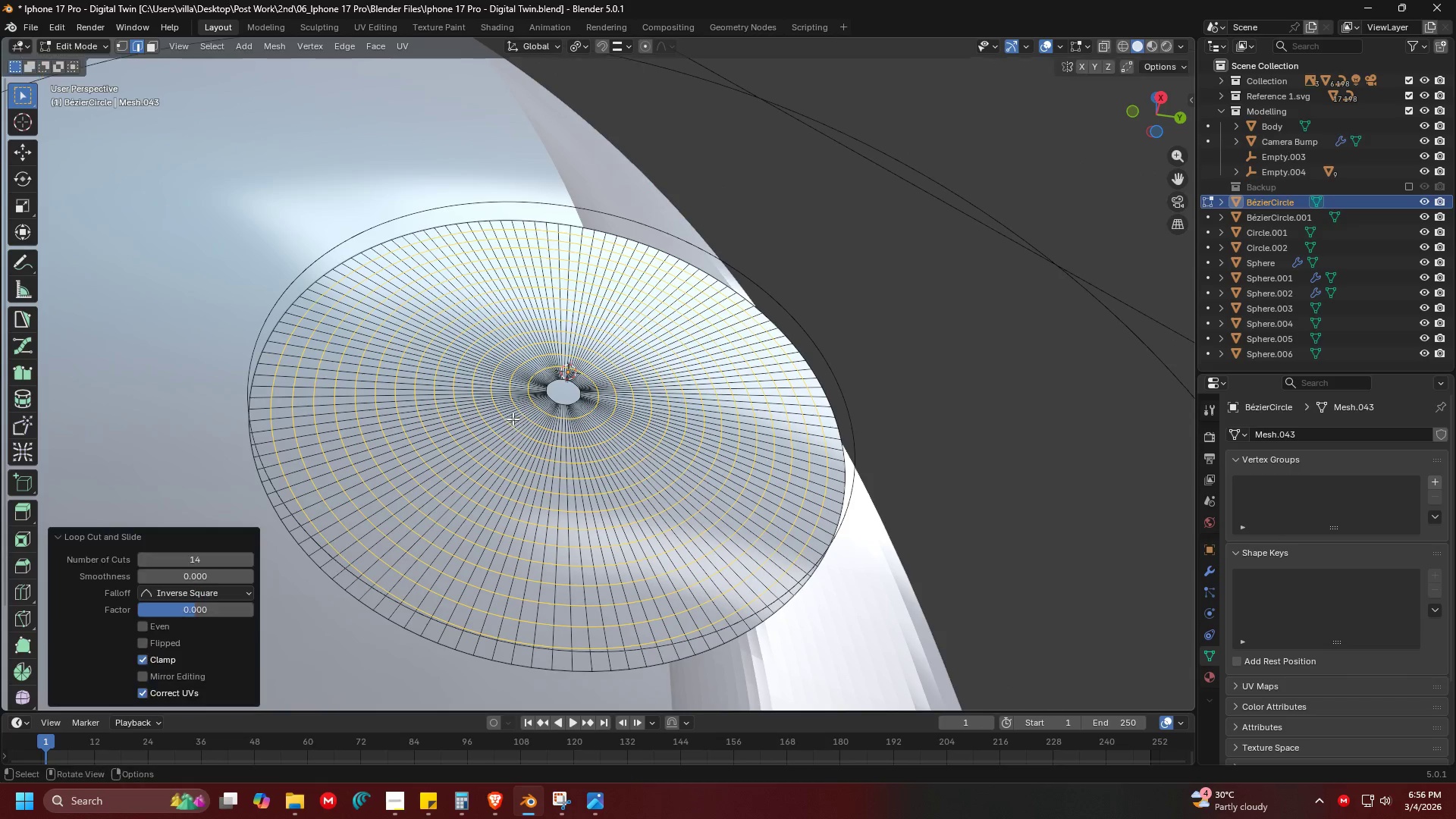 
scroll: coordinate [513, 419], scroll_direction: up, amount: 13.0
 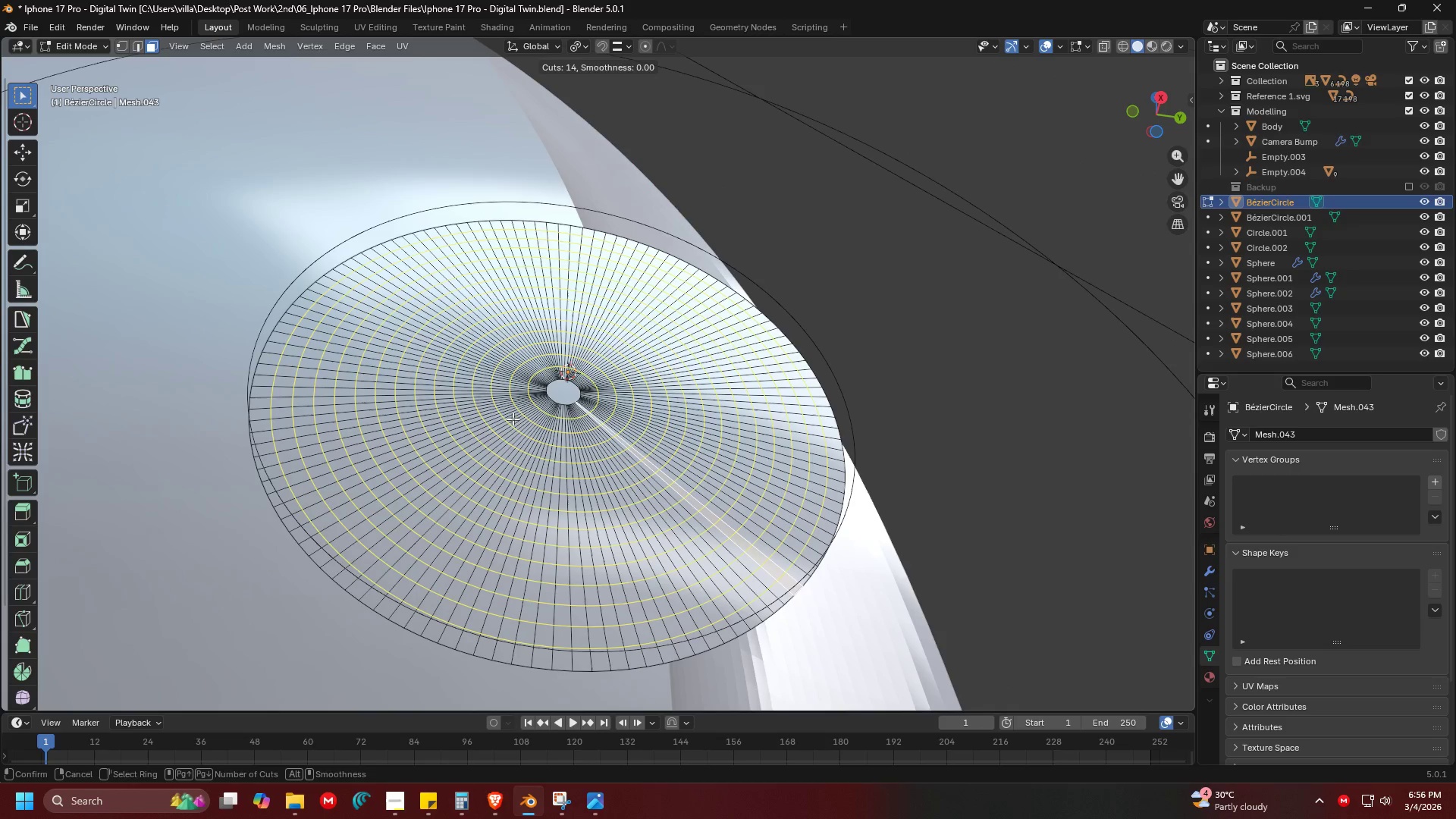 
right_click([513, 419])
 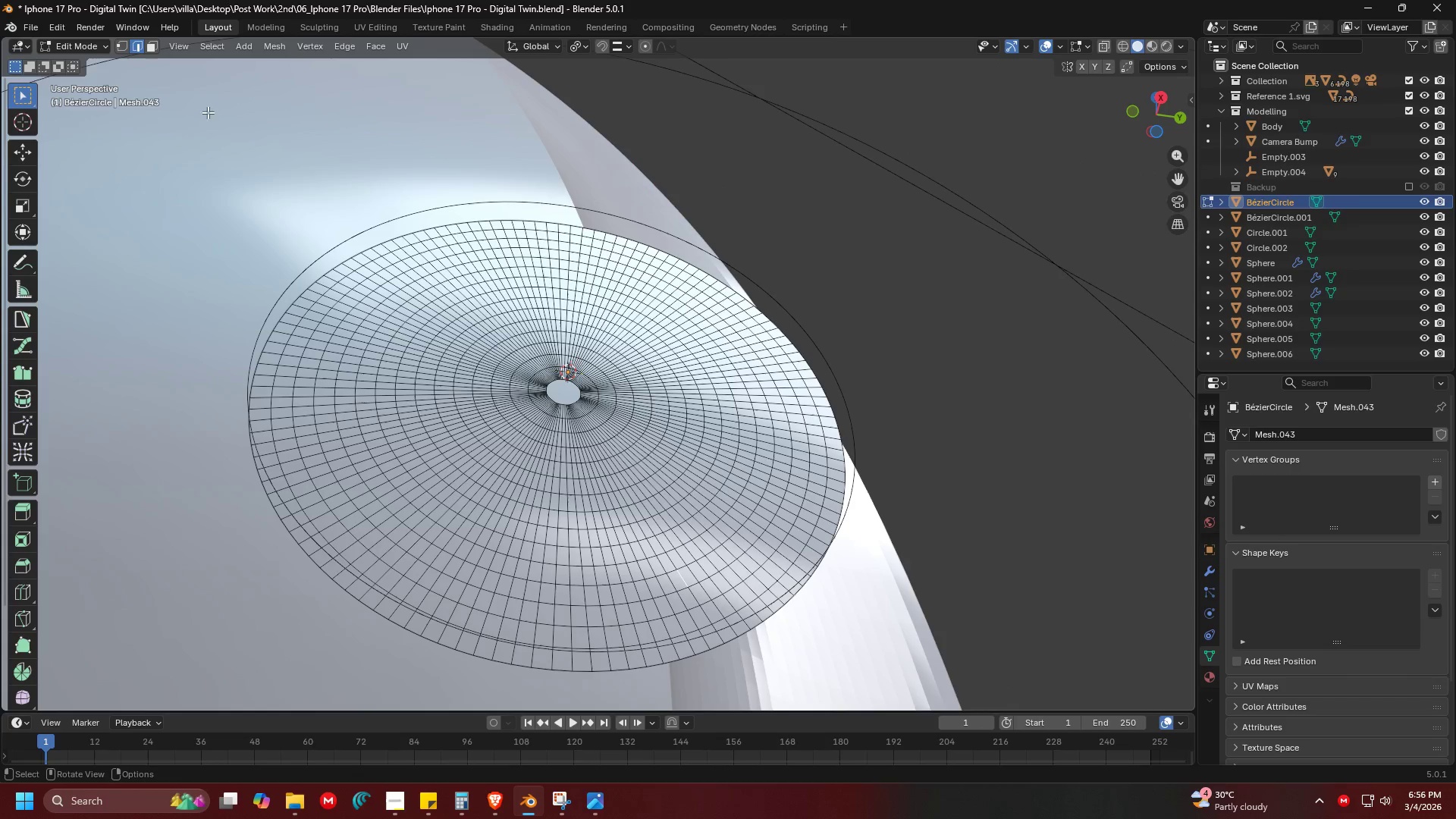 
left_click([123, 51])
 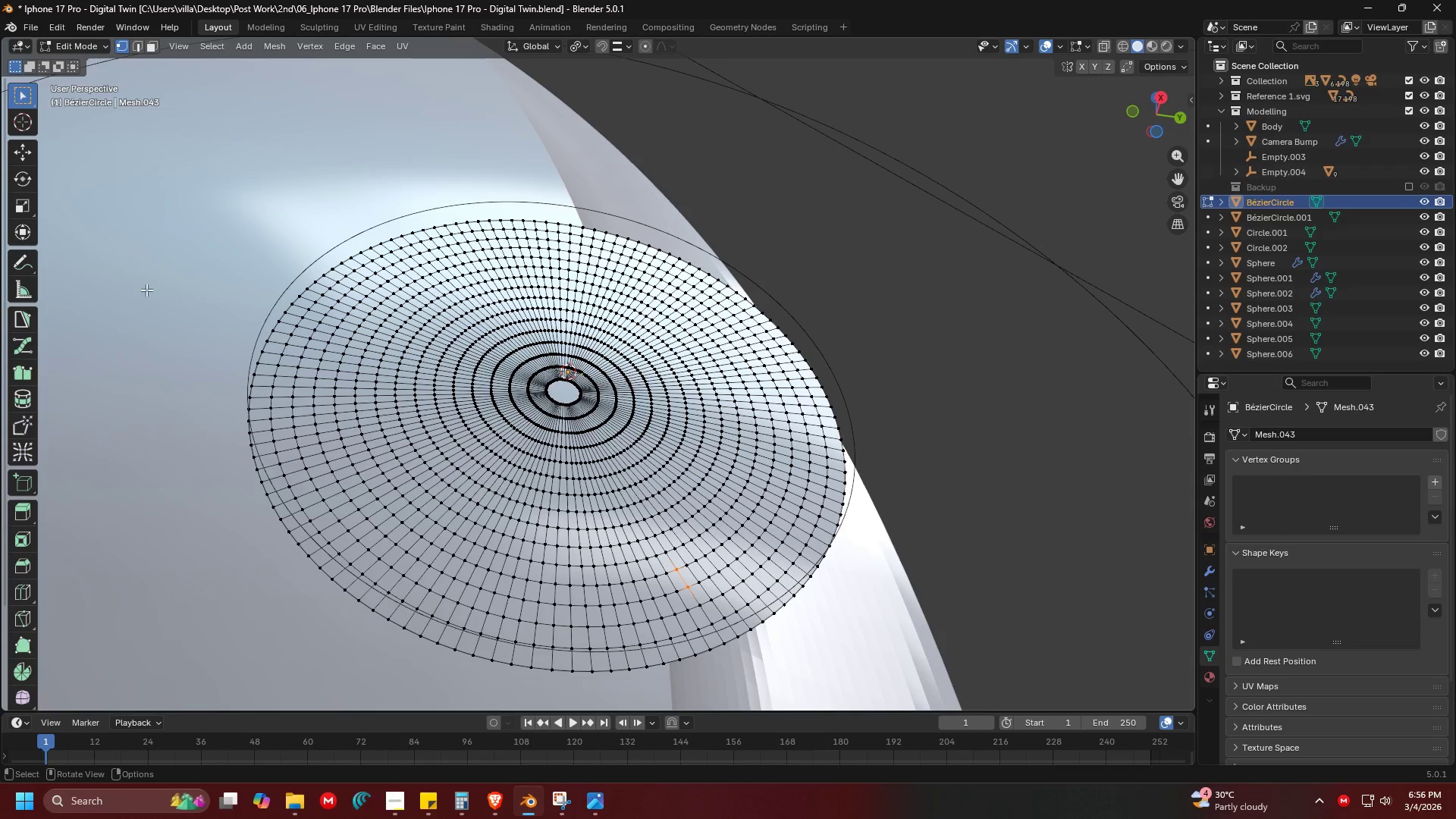 
hold_key(key=AltLeft, duration=0.59)
left_click([338, 582])
 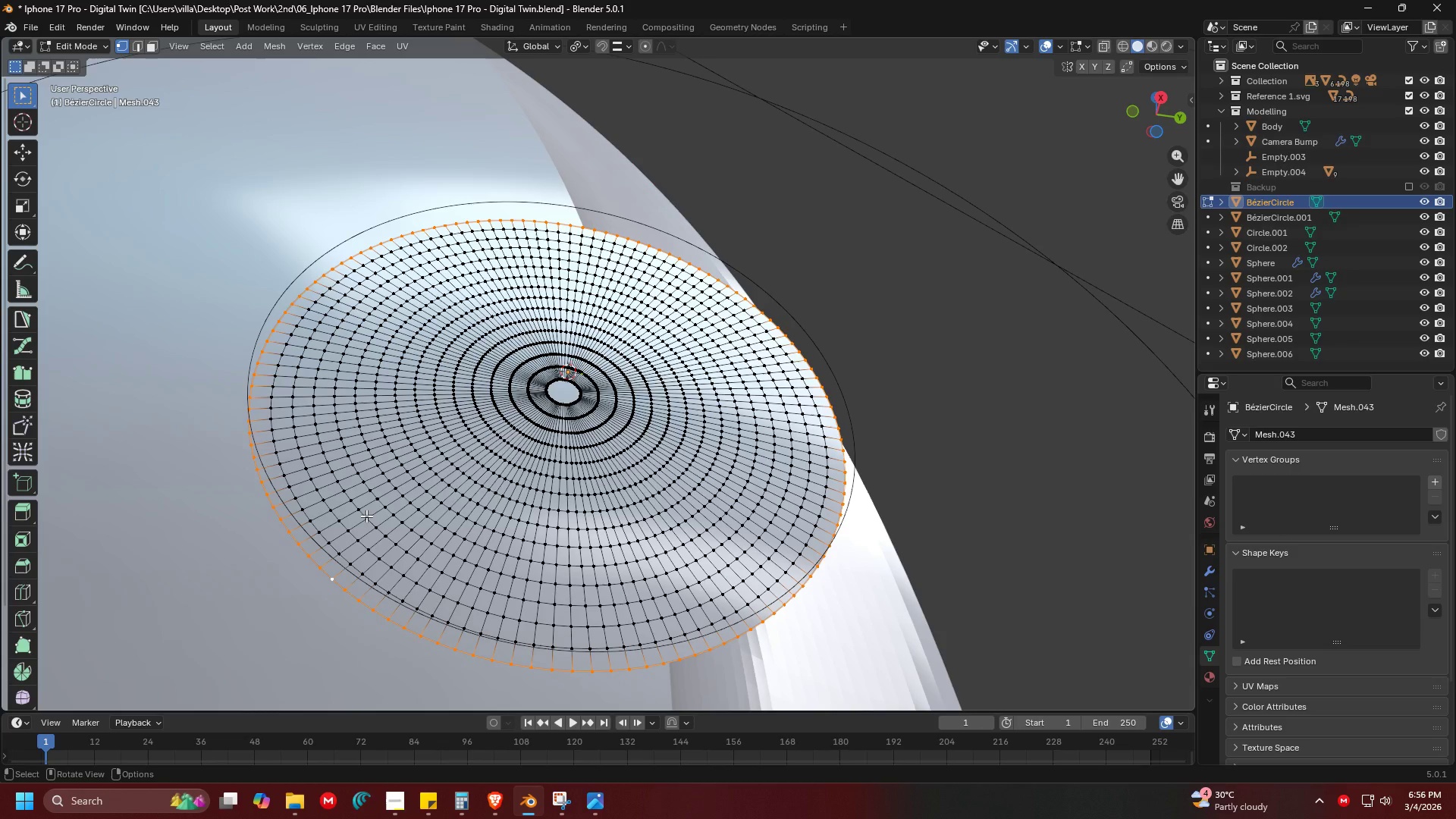 
key(H)
 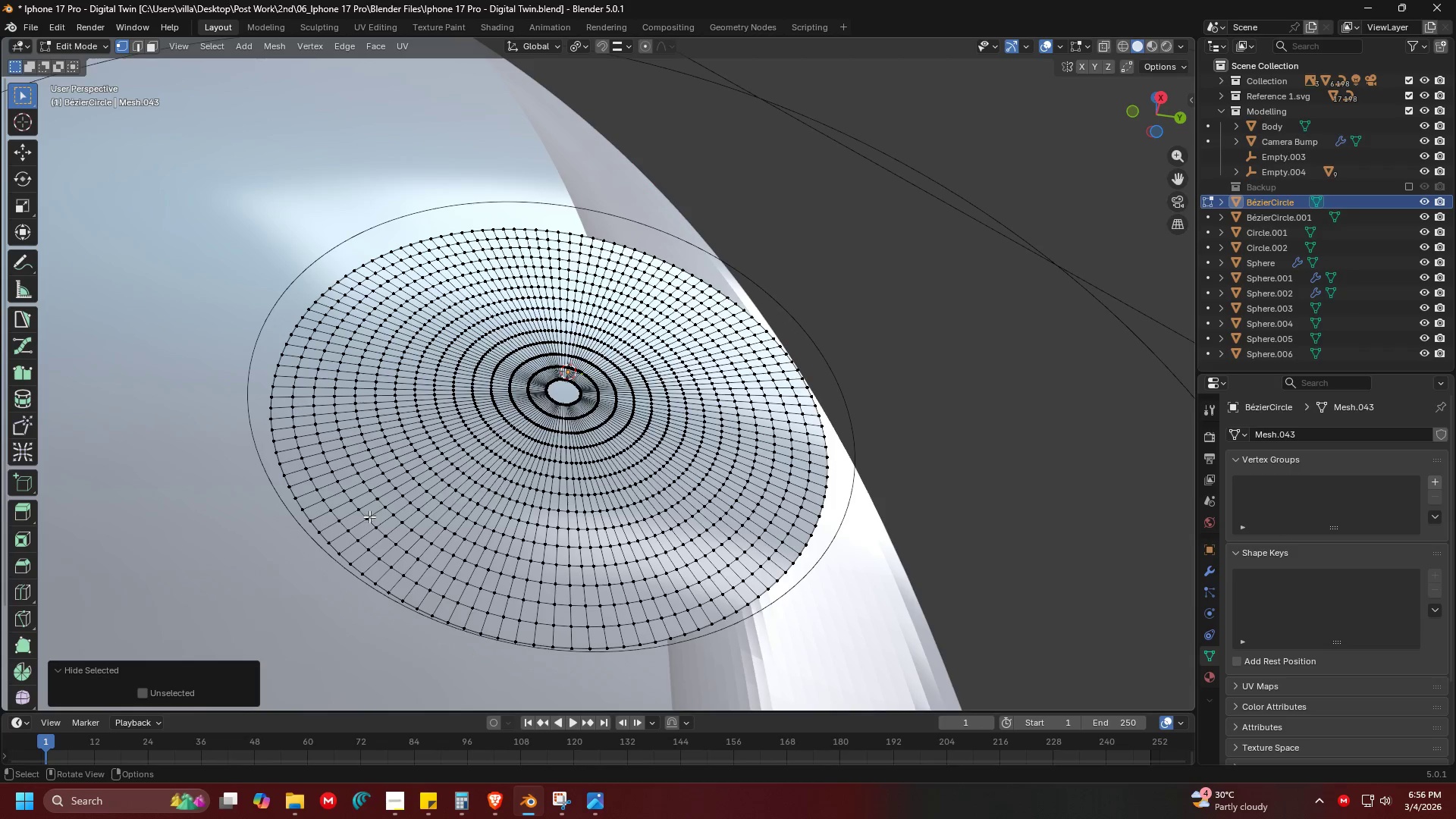 
hold_key(key=ControlLeft, duration=1.5)
 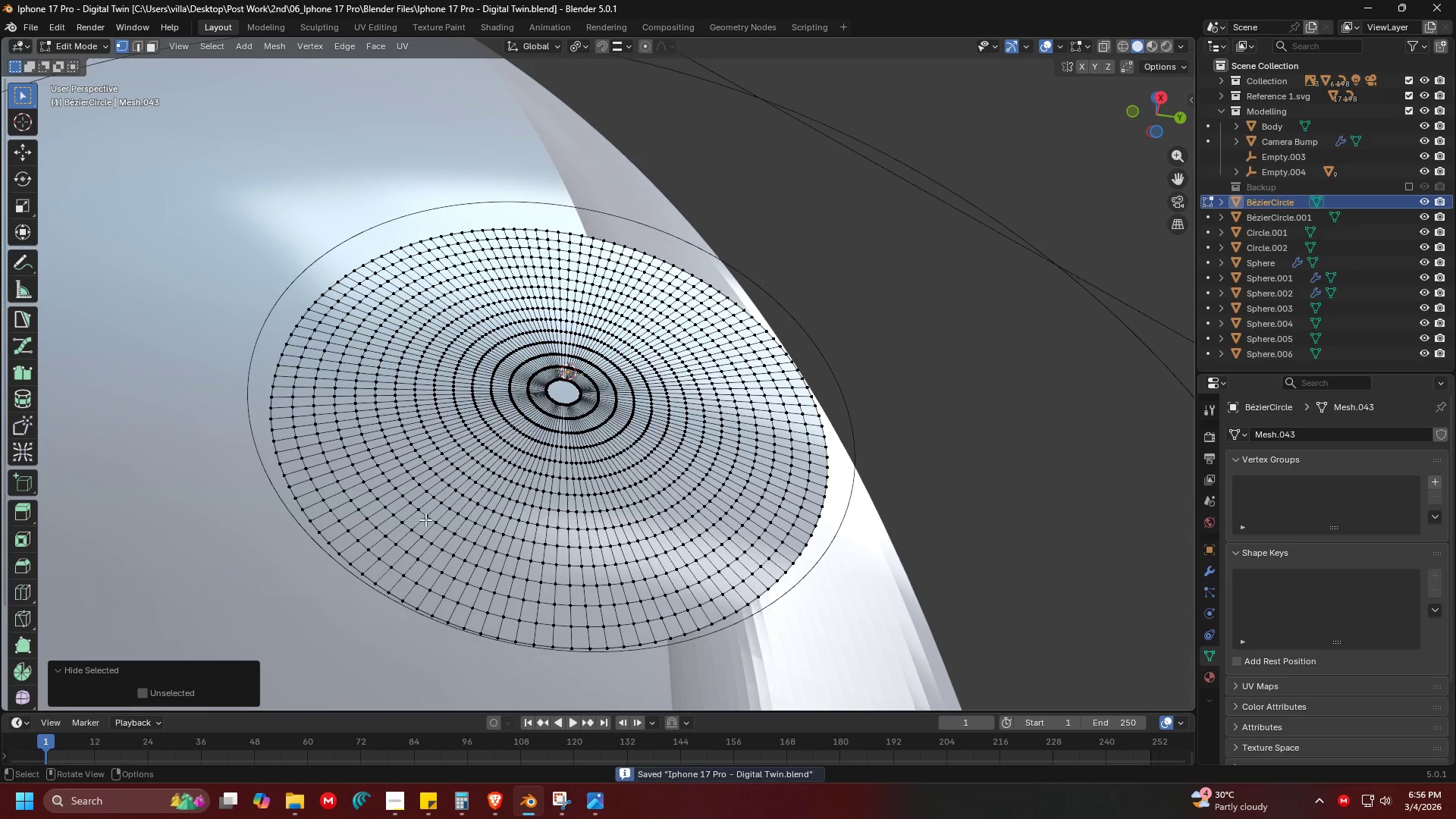 
key(Control+S)
 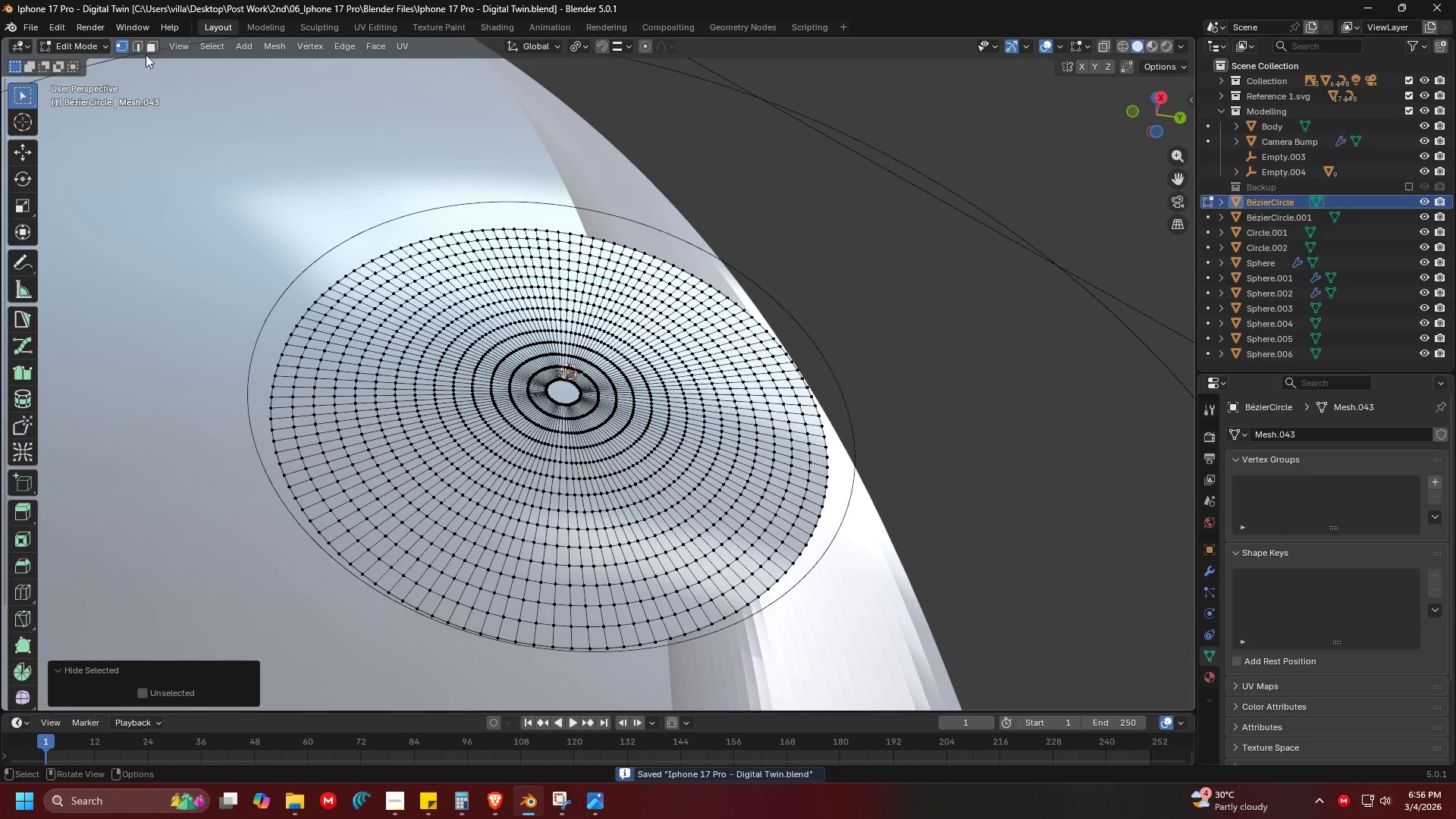 
left_click([149, 49])
 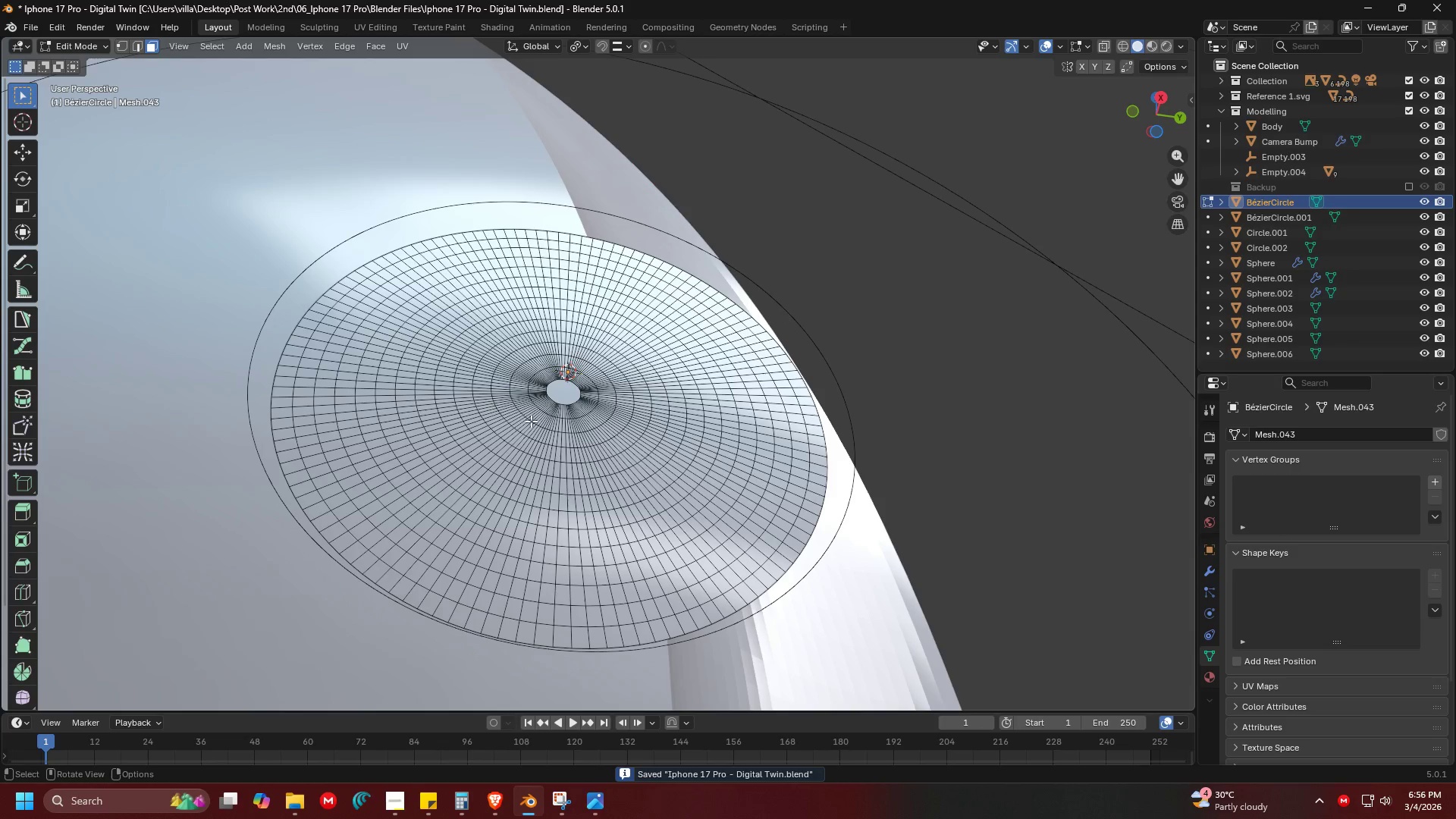 
left_click([563, 388])
 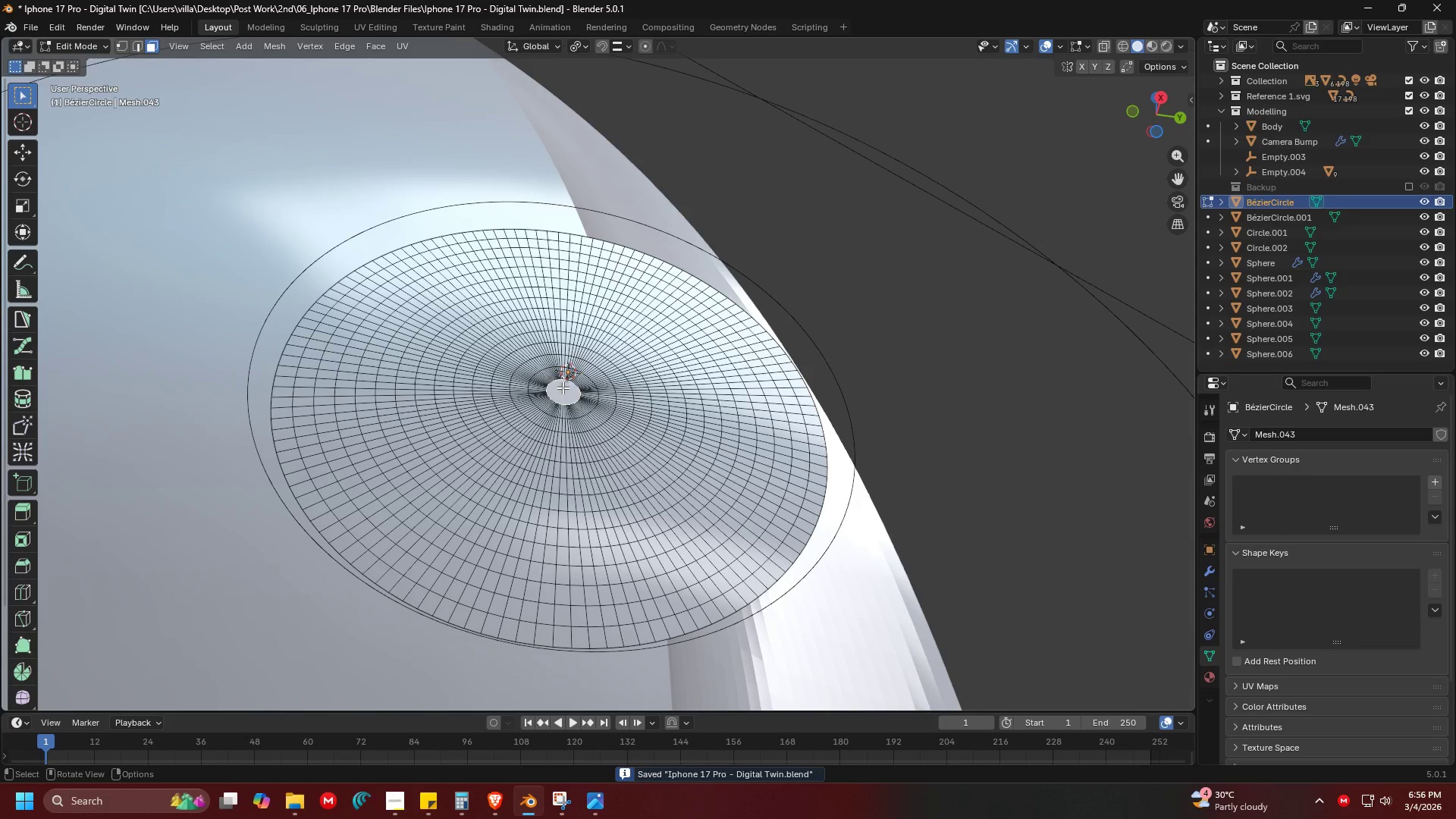 
key(Shift+ShiftLeft)
 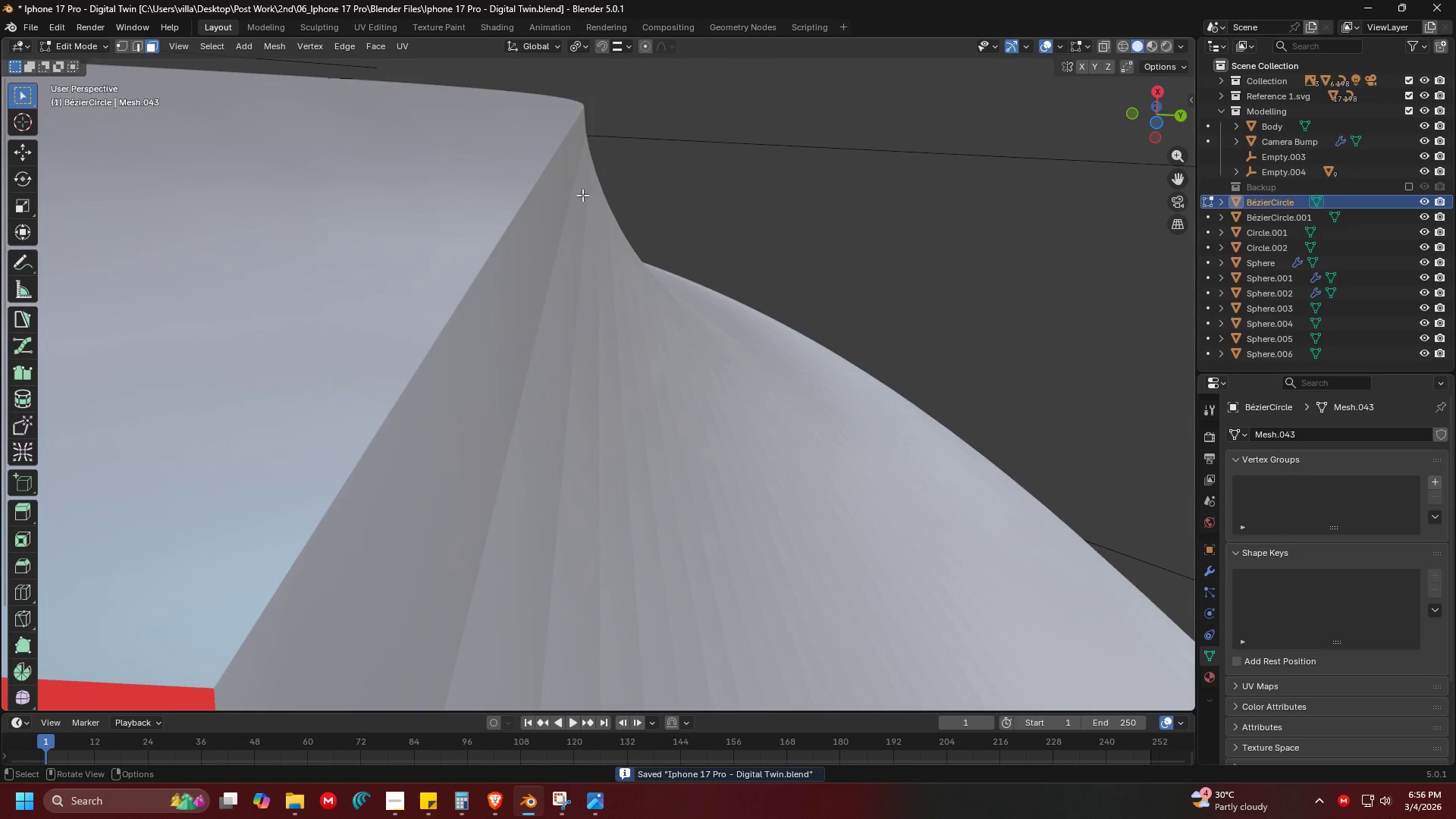 
hold_key(key=ShiftLeft, duration=0.38)
scroll: coordinate [713, 369], scroll_direction: down, amount: 2.0
 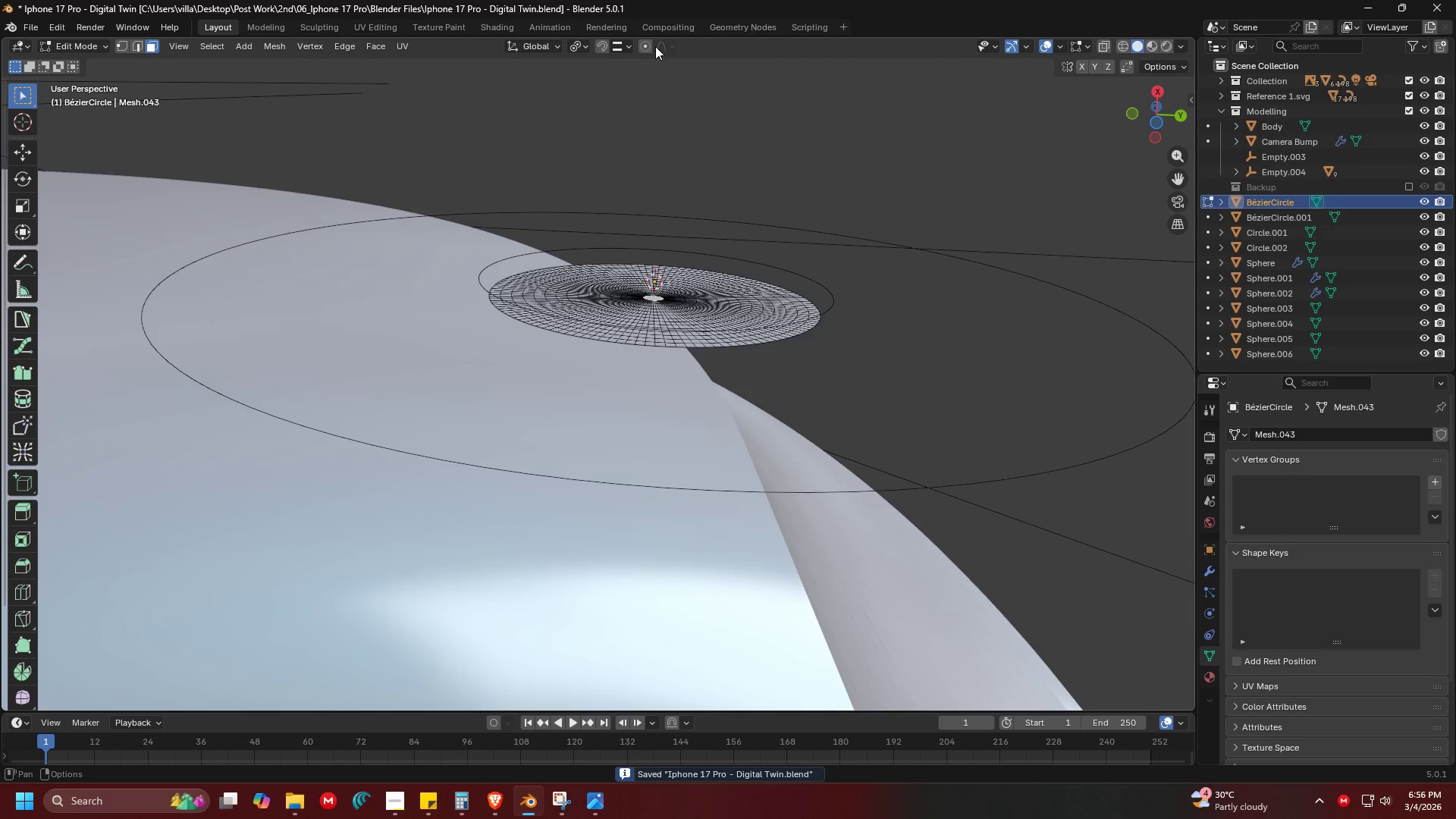 
left_click([642, 42])
 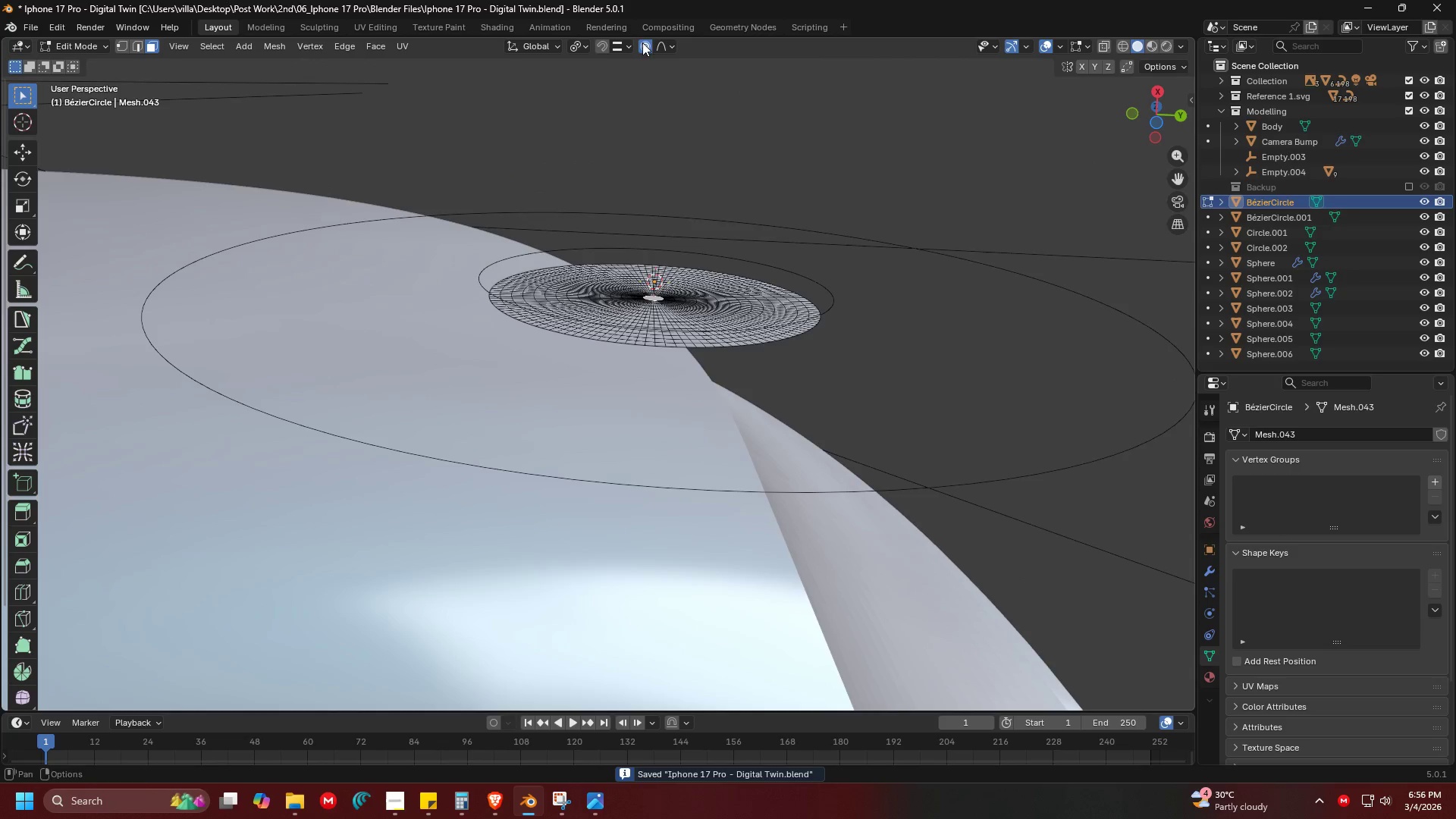 
key(Shift+ShiftLeft)
 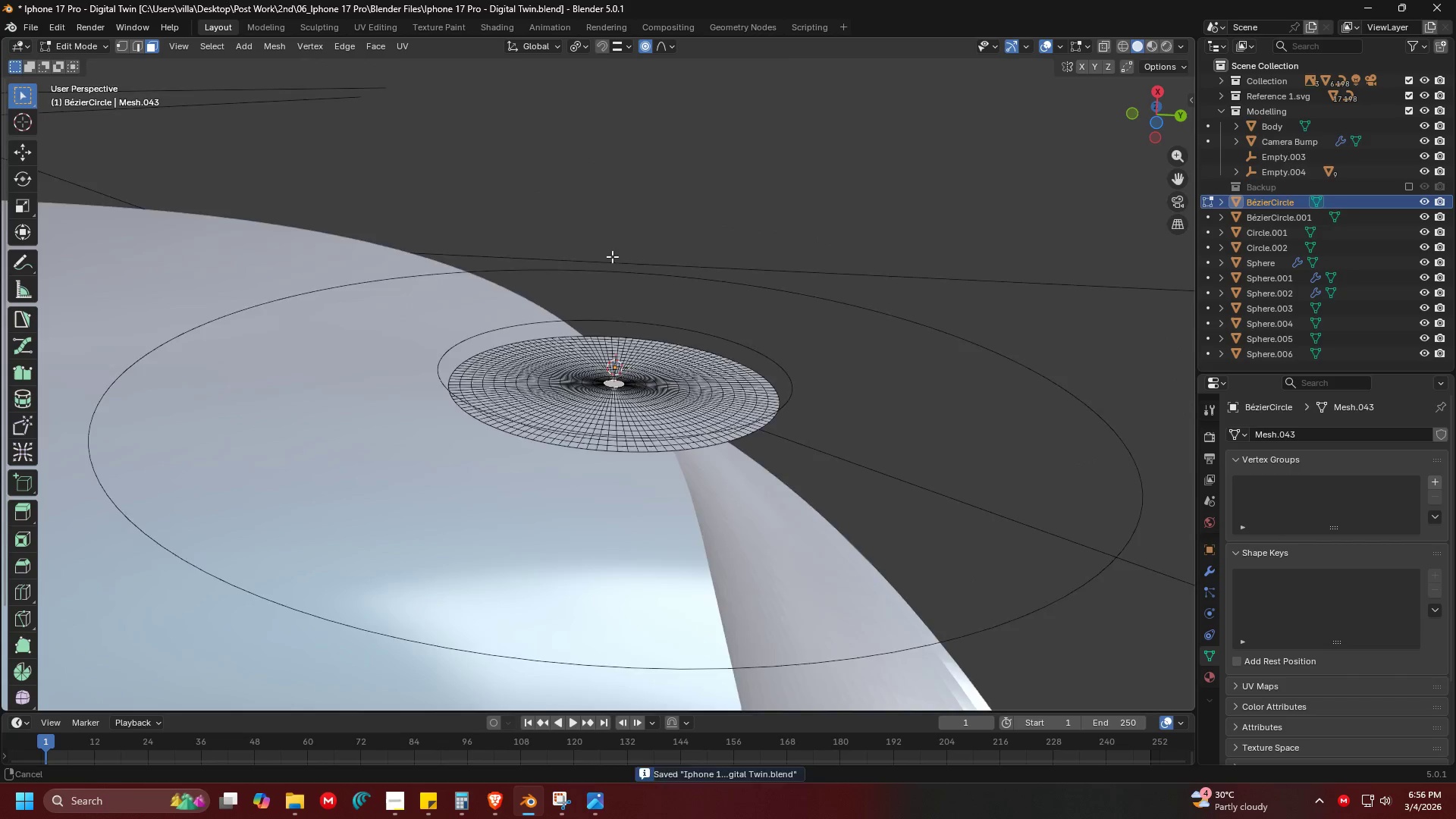 
scroll: coordinate [592, 289], scroll_direction: down, amount: 1.0
 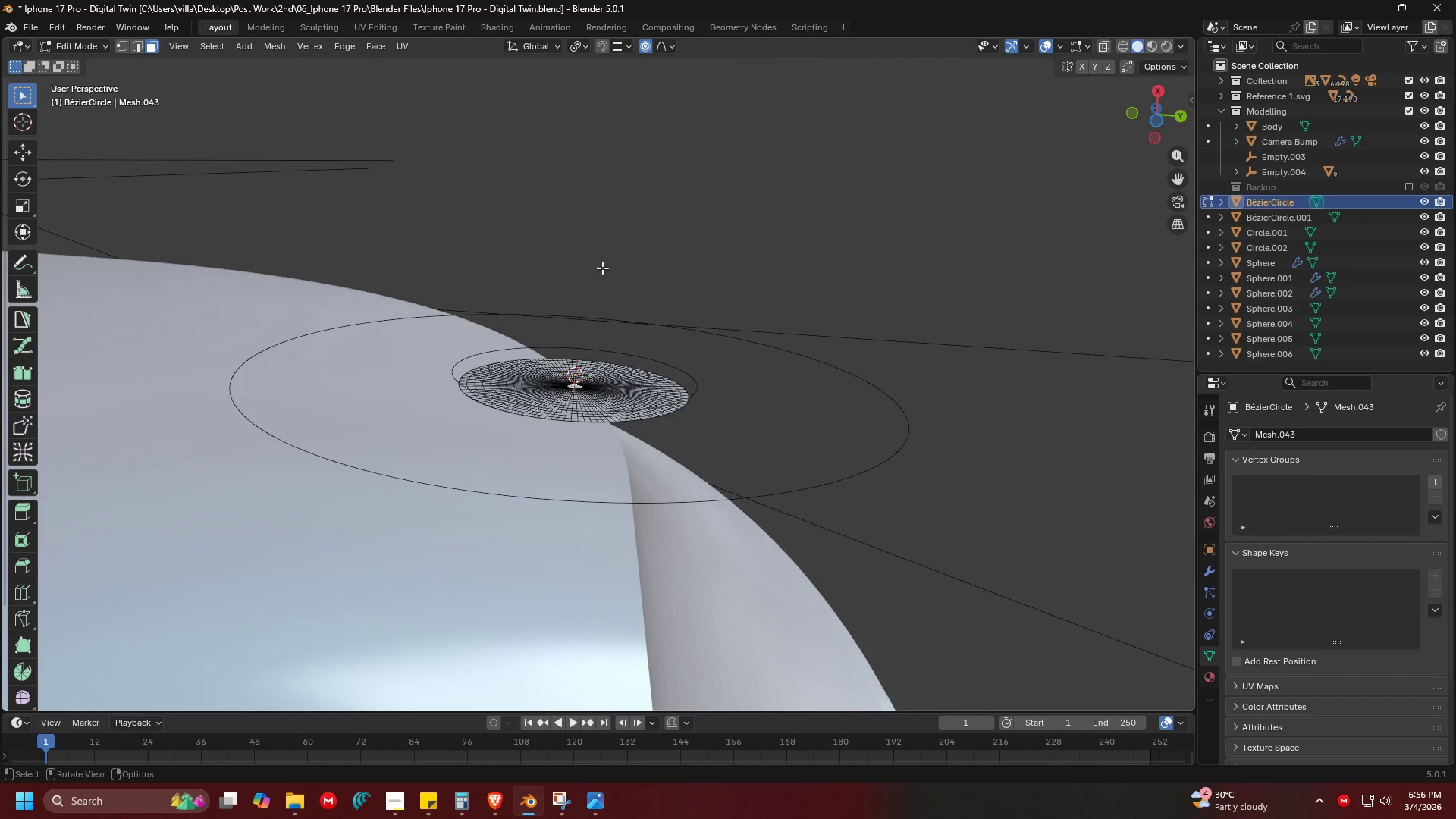 
type(gx)
 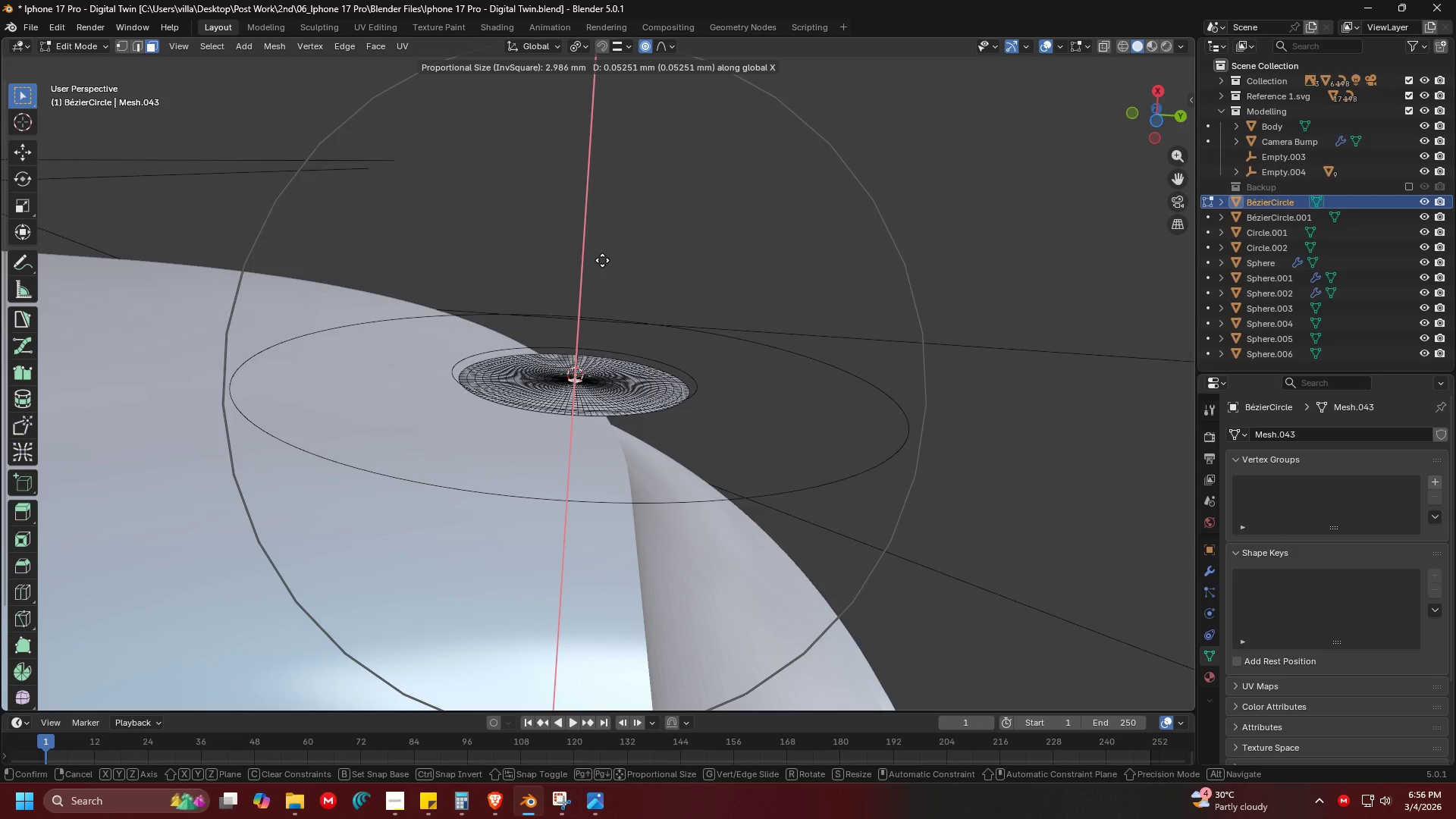 
scroll: coordinate [602, 260], scroll_direction: up, amount: 15.0
 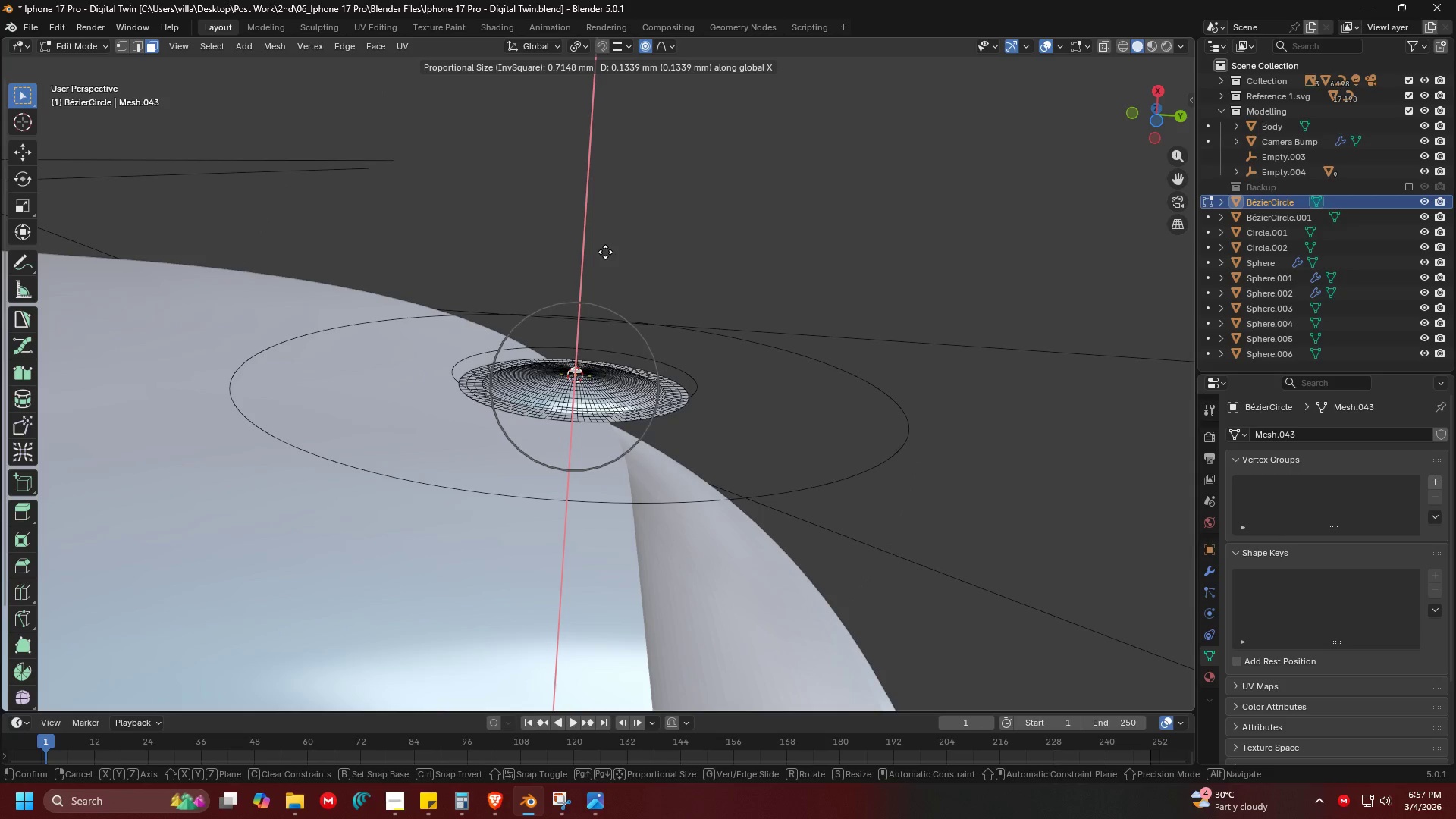 
scroll: coordinate [605, 252], scroll_direction: down, amount: 2.0
 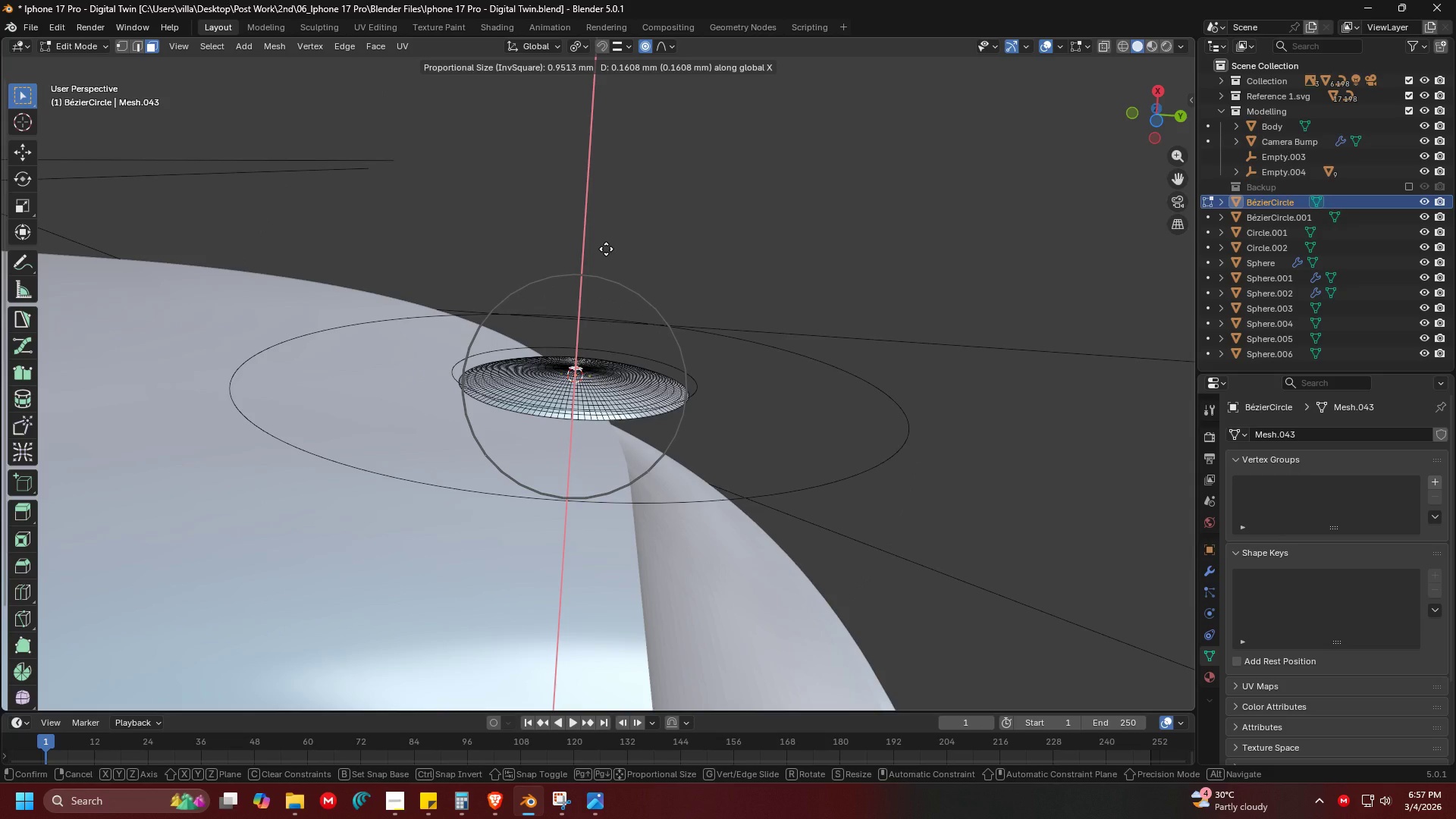 
left_click([606, 249])
 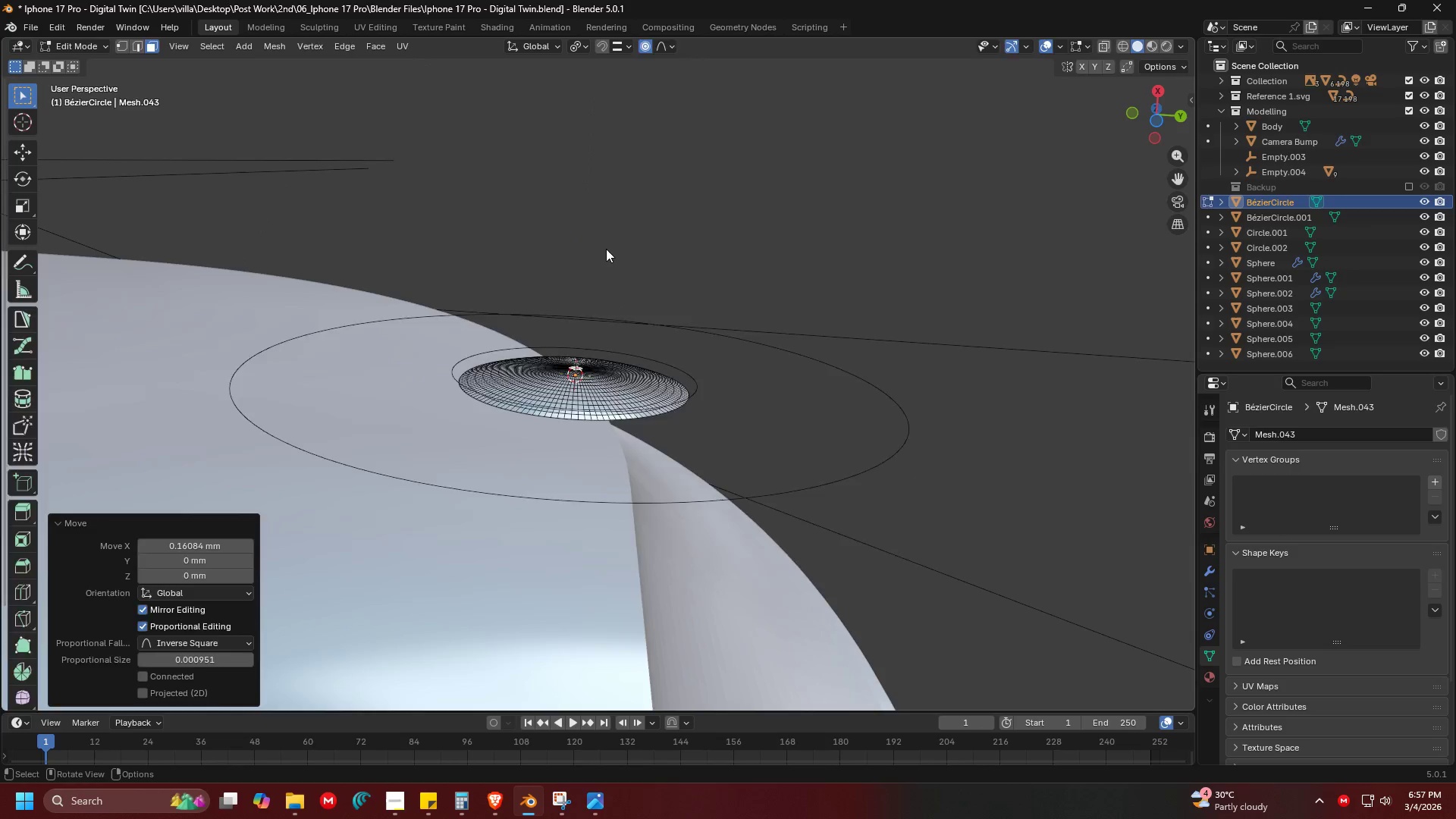 
key(Tab)
 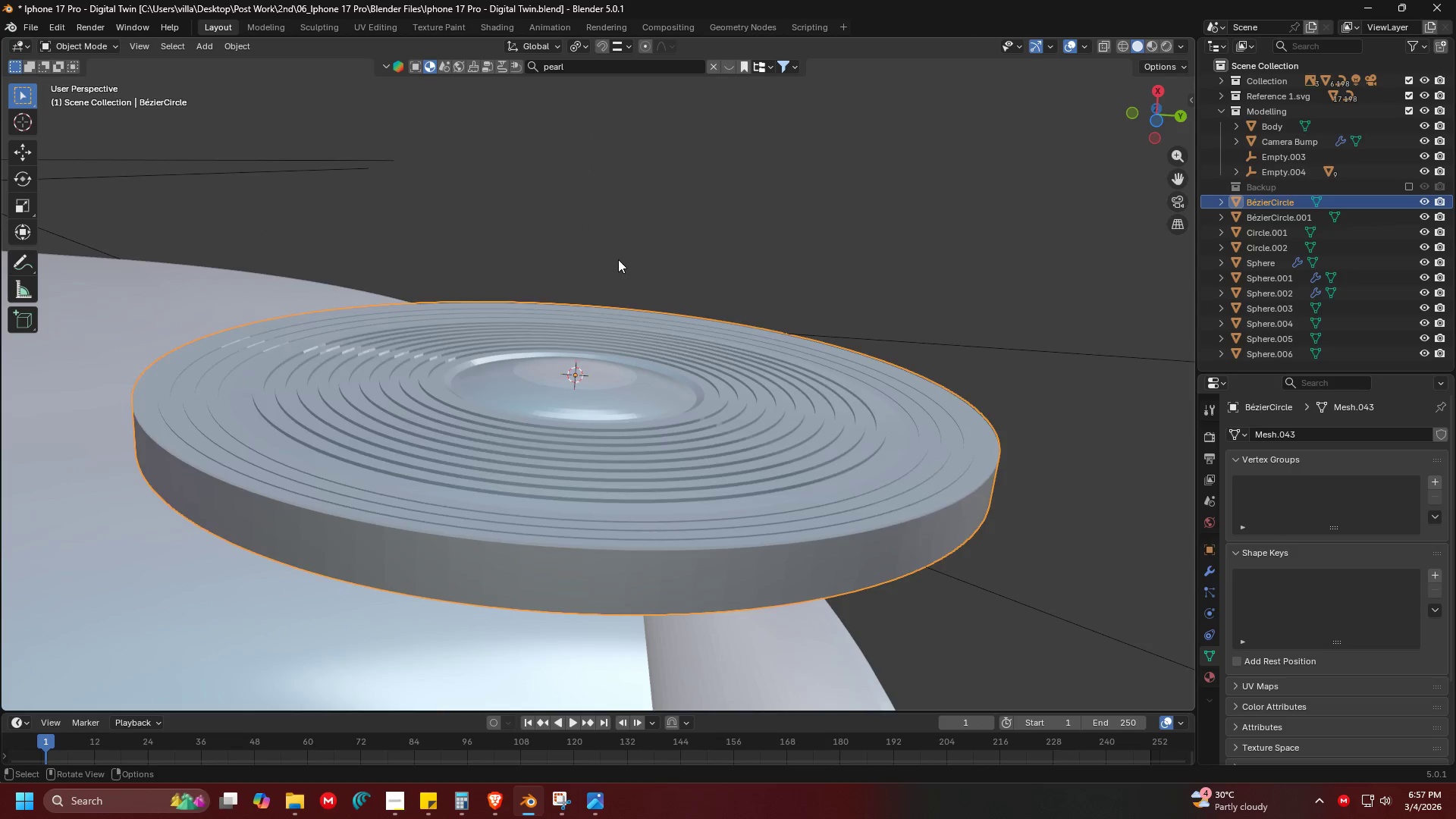 
key(Shift+ShiftLeft)
 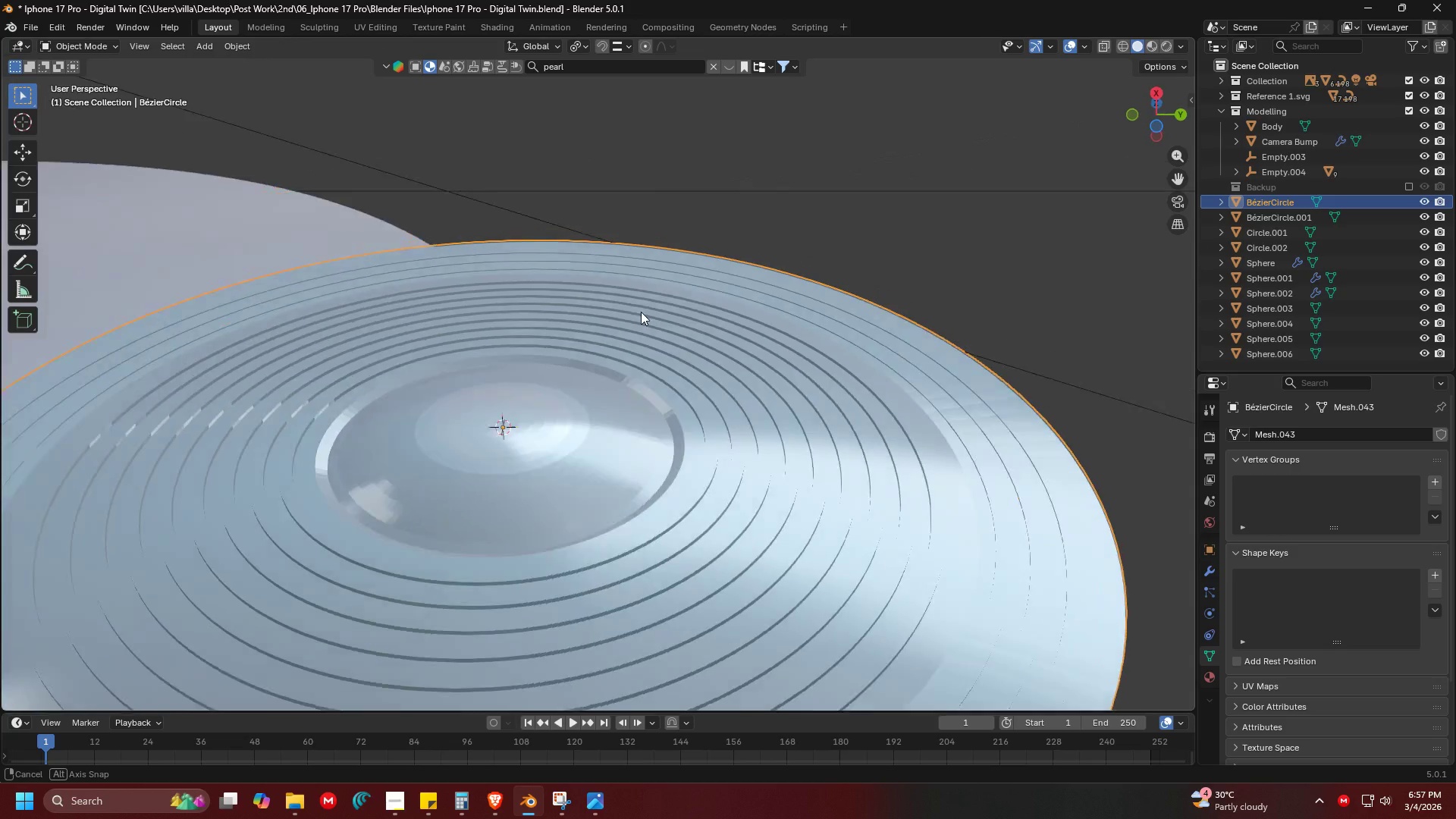 
scroll: coordinate [590, 299], scroll_direction: up, amount: 1.0
 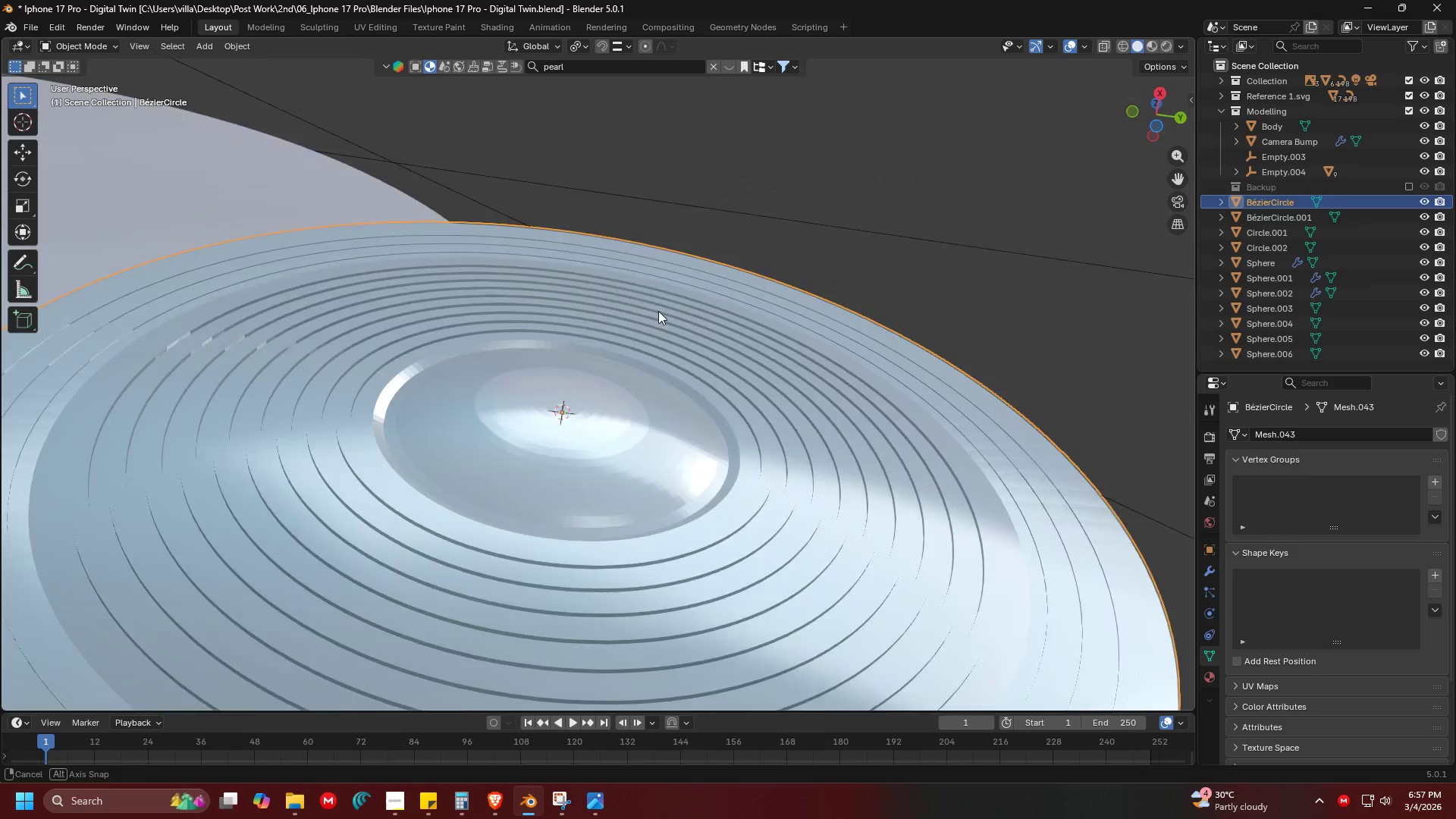 
key(Shift+ShiftLeft)
 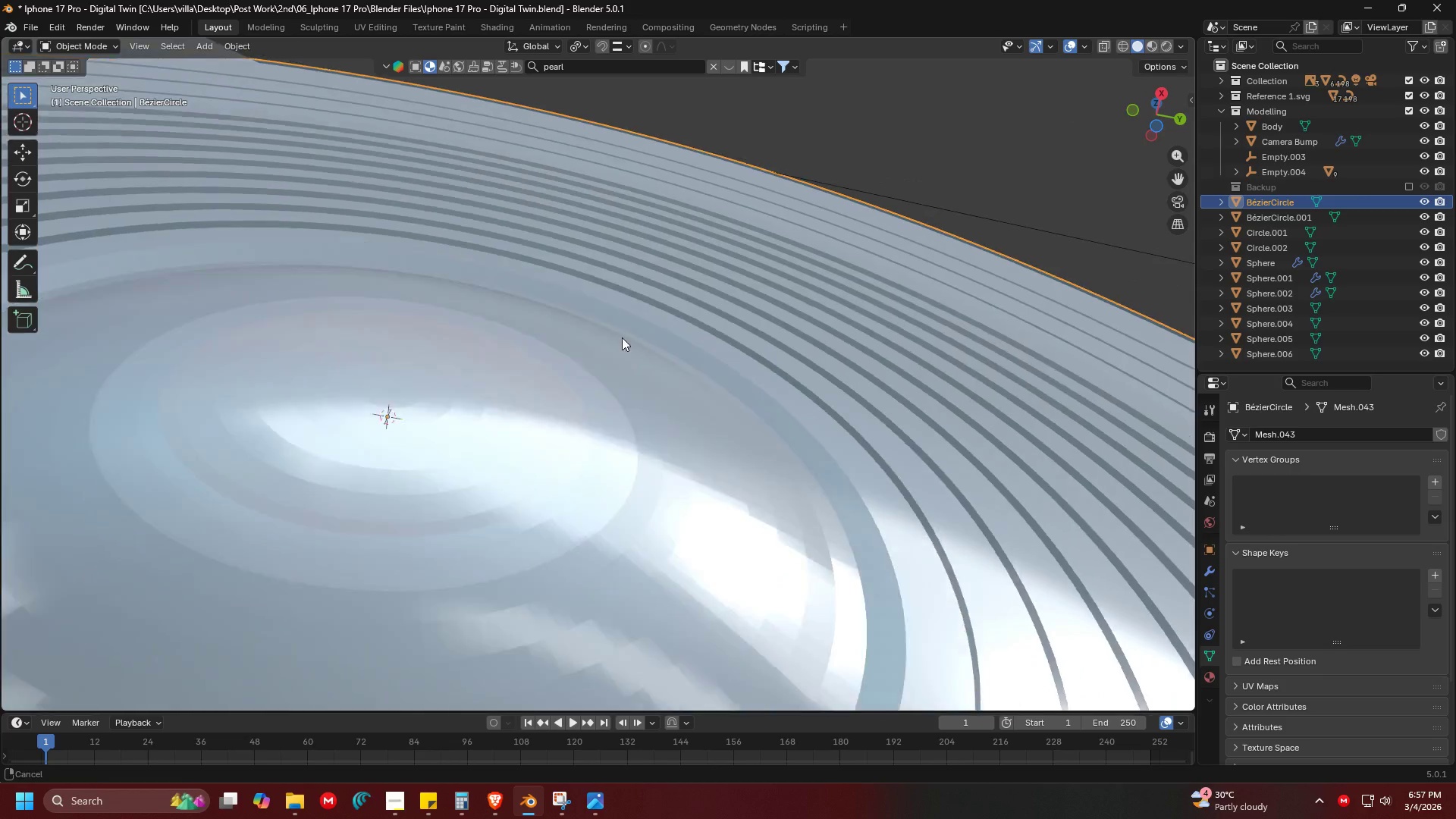 
scroll: coordinate [664, 311], scroll_direction: up, amount: 2.0
 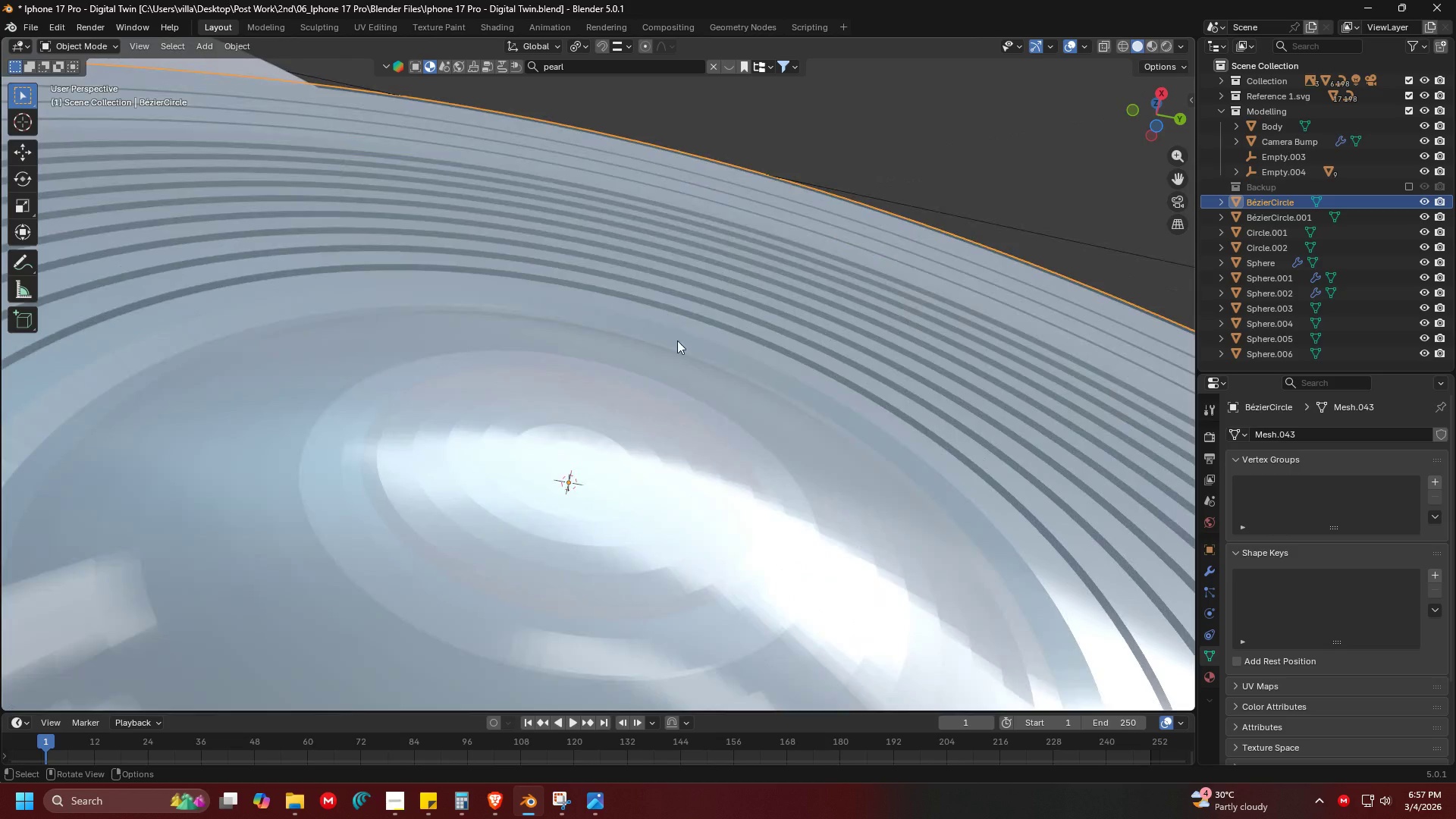 
scroll: coordinate [613, 335], scroll_direction: down, amount: 1.0
 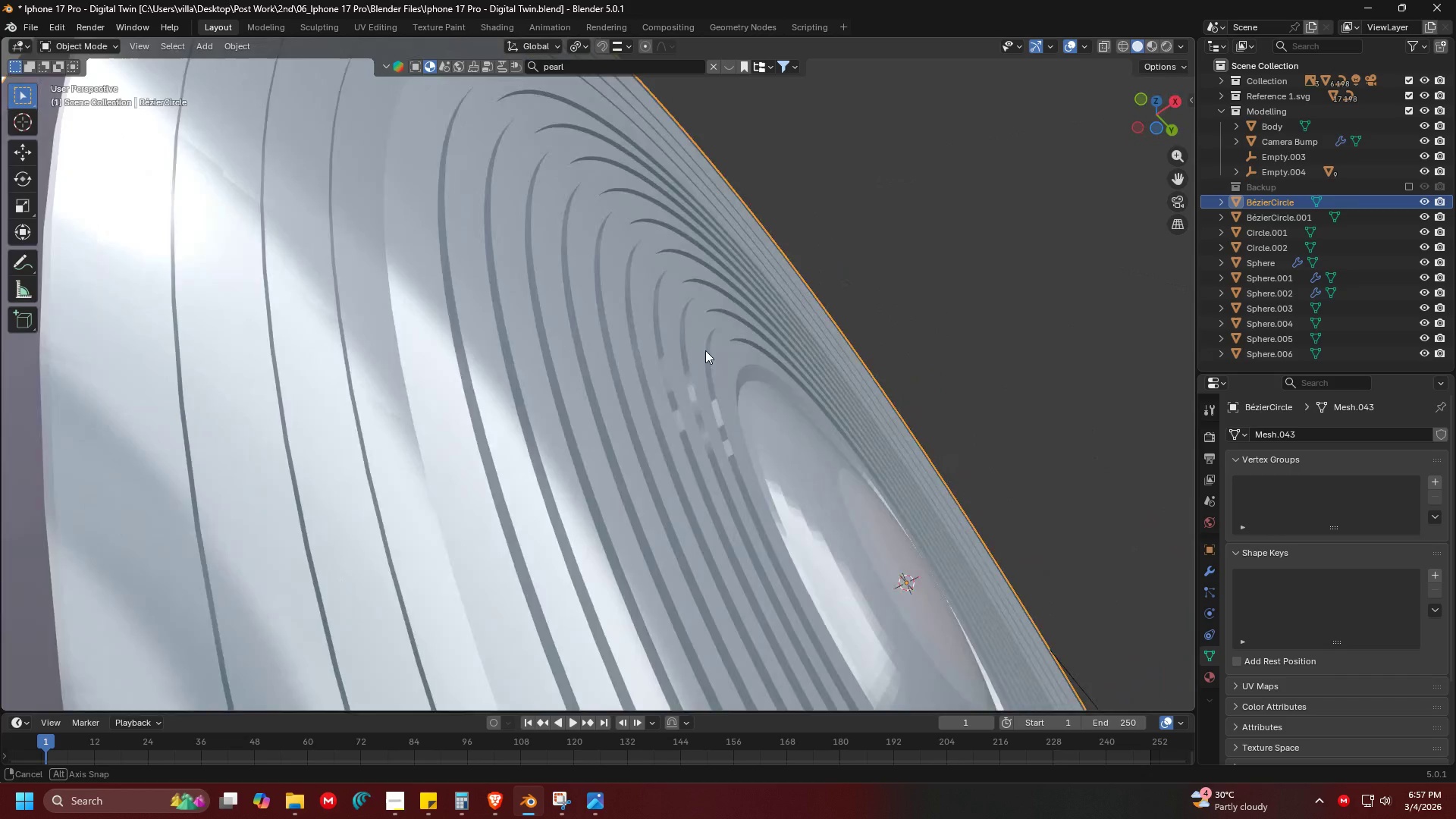 
key(Shift+ShiftLeft)
 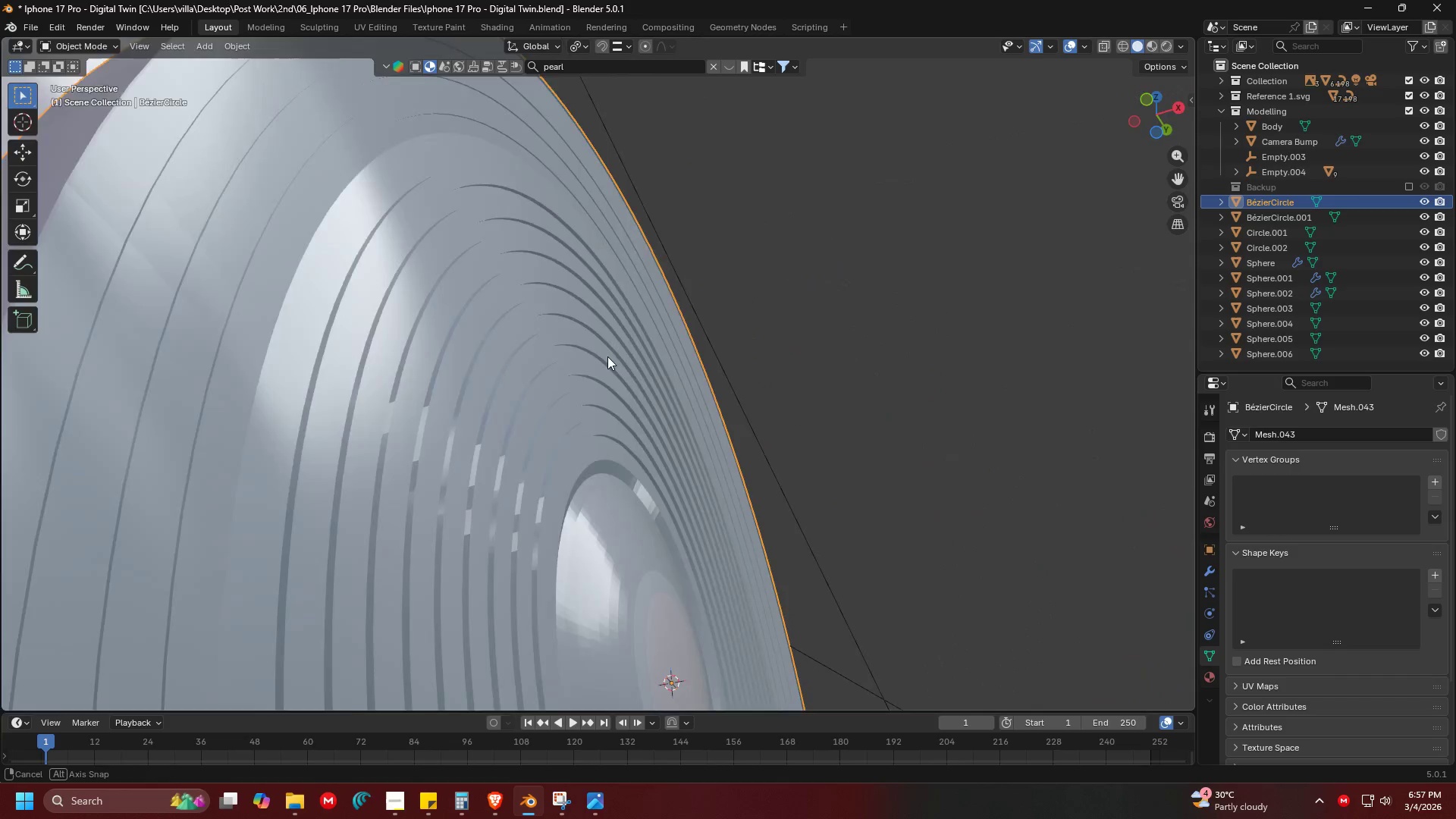 
key(Shift+ShiftLeft)
 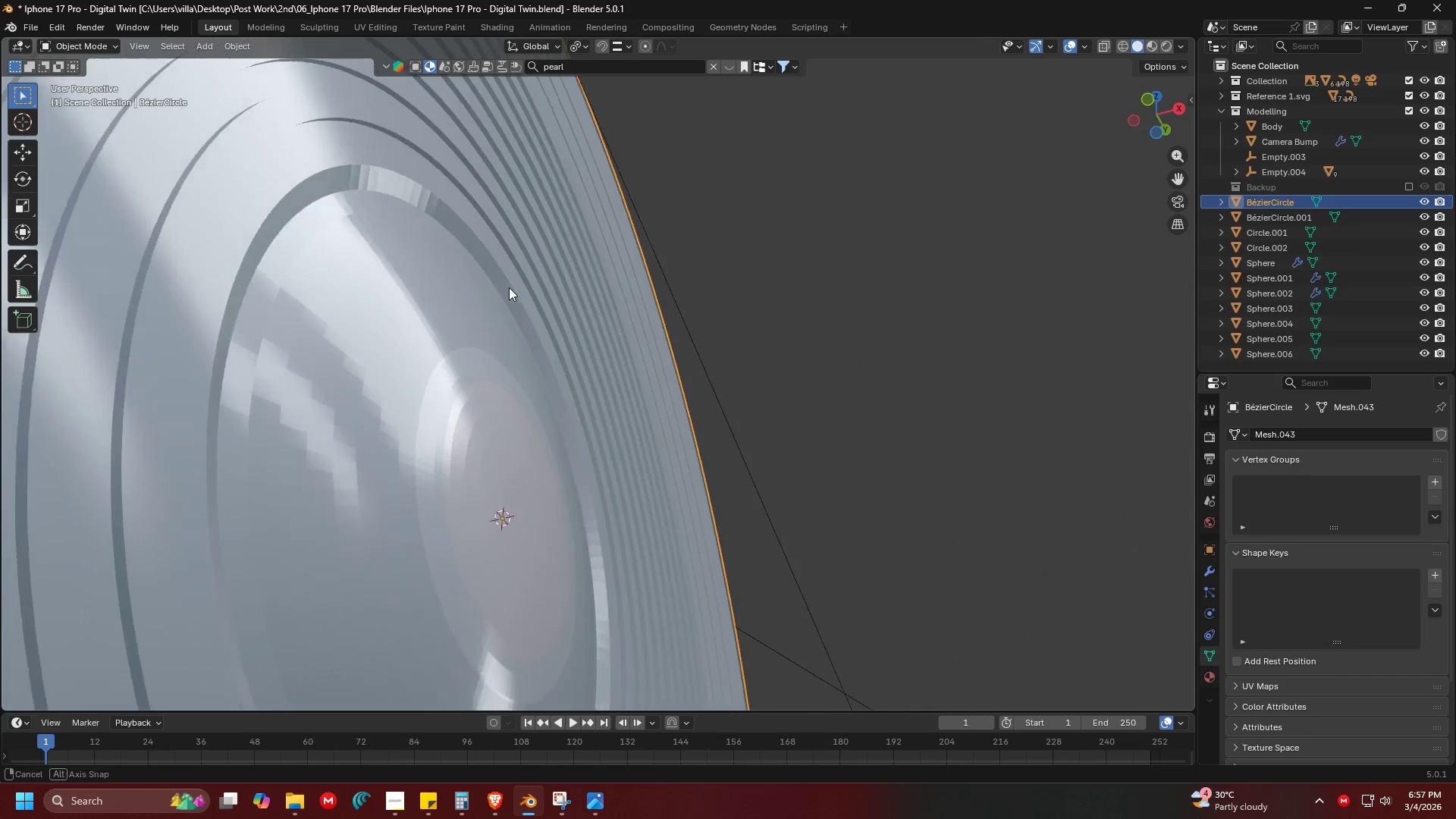 
scroll: coordinate [613, 372], scroll_direction: up, amount: 1.0
 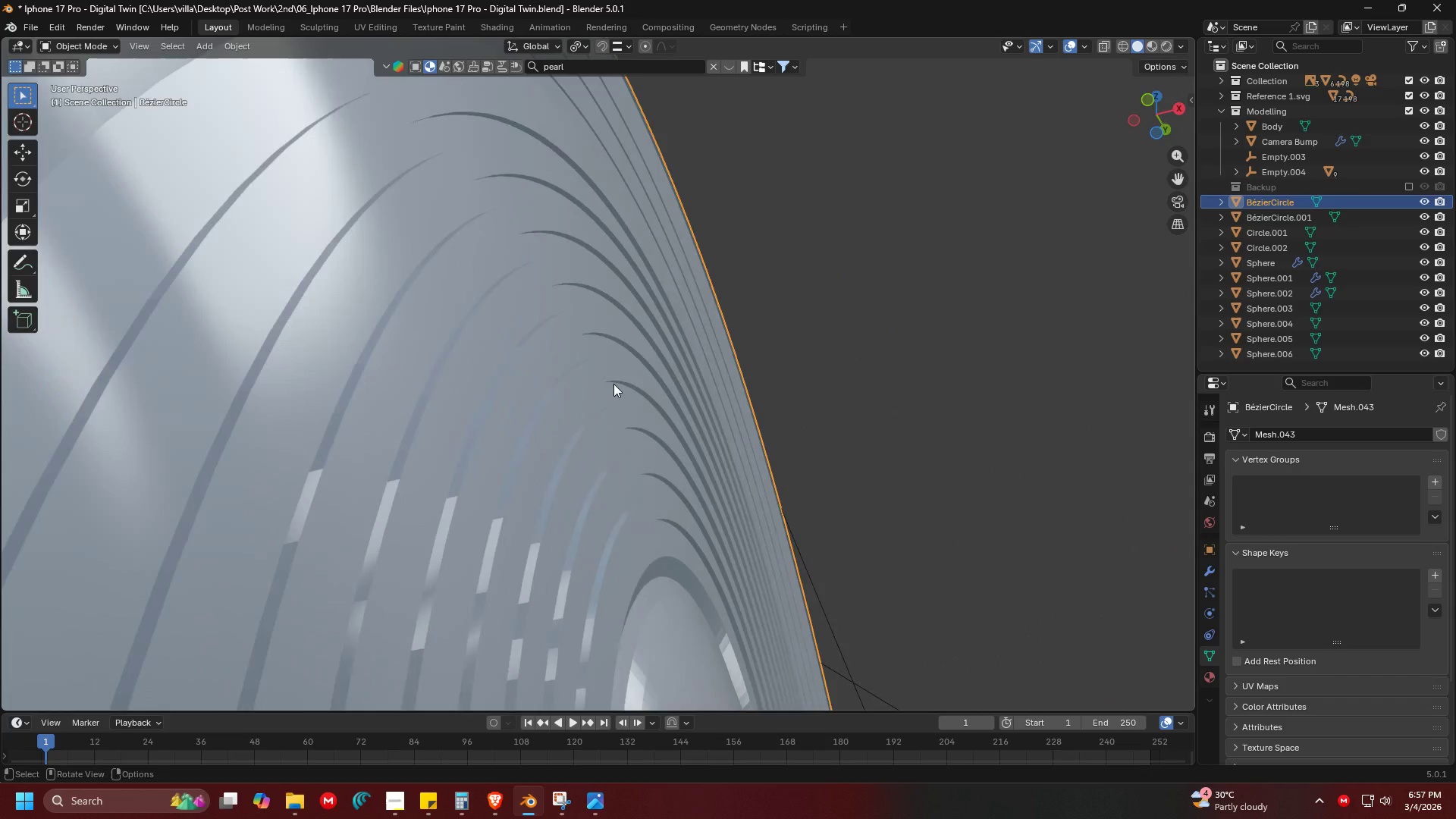 
key(Tab)
 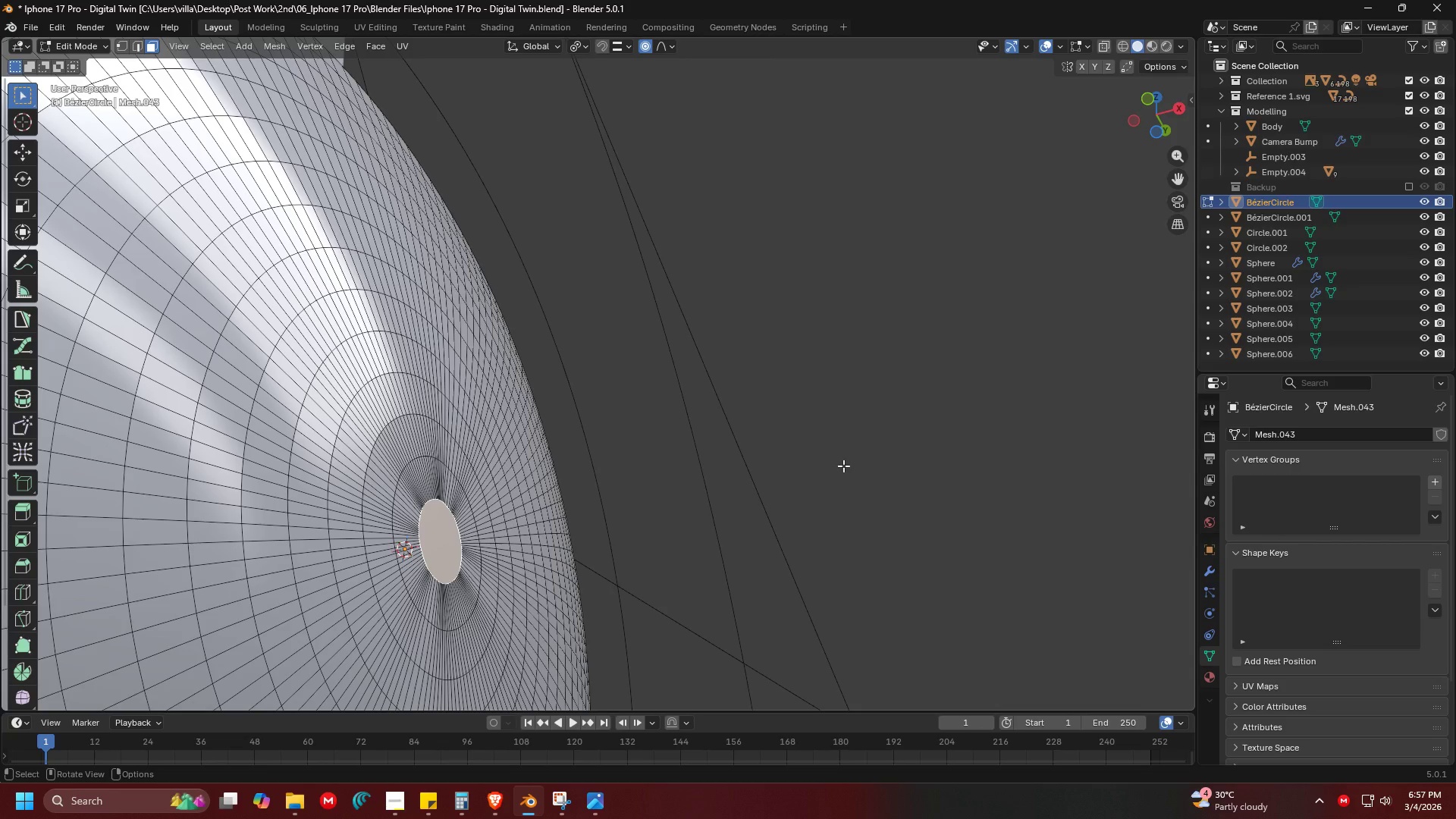 
scroll: coordinate [509, 284], scroll_direction: up, amount: 1.0
 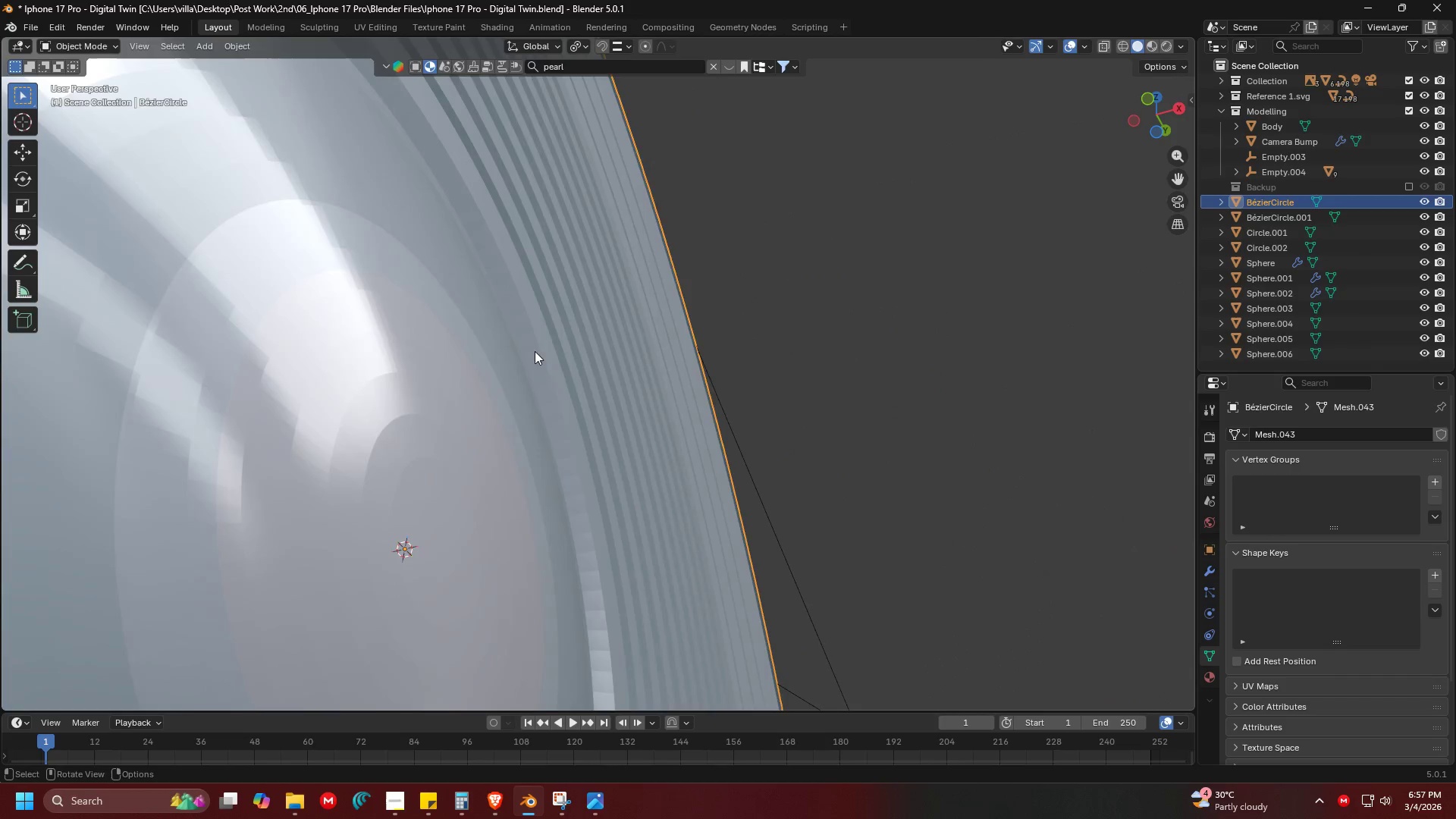 
key(Control+Z)
 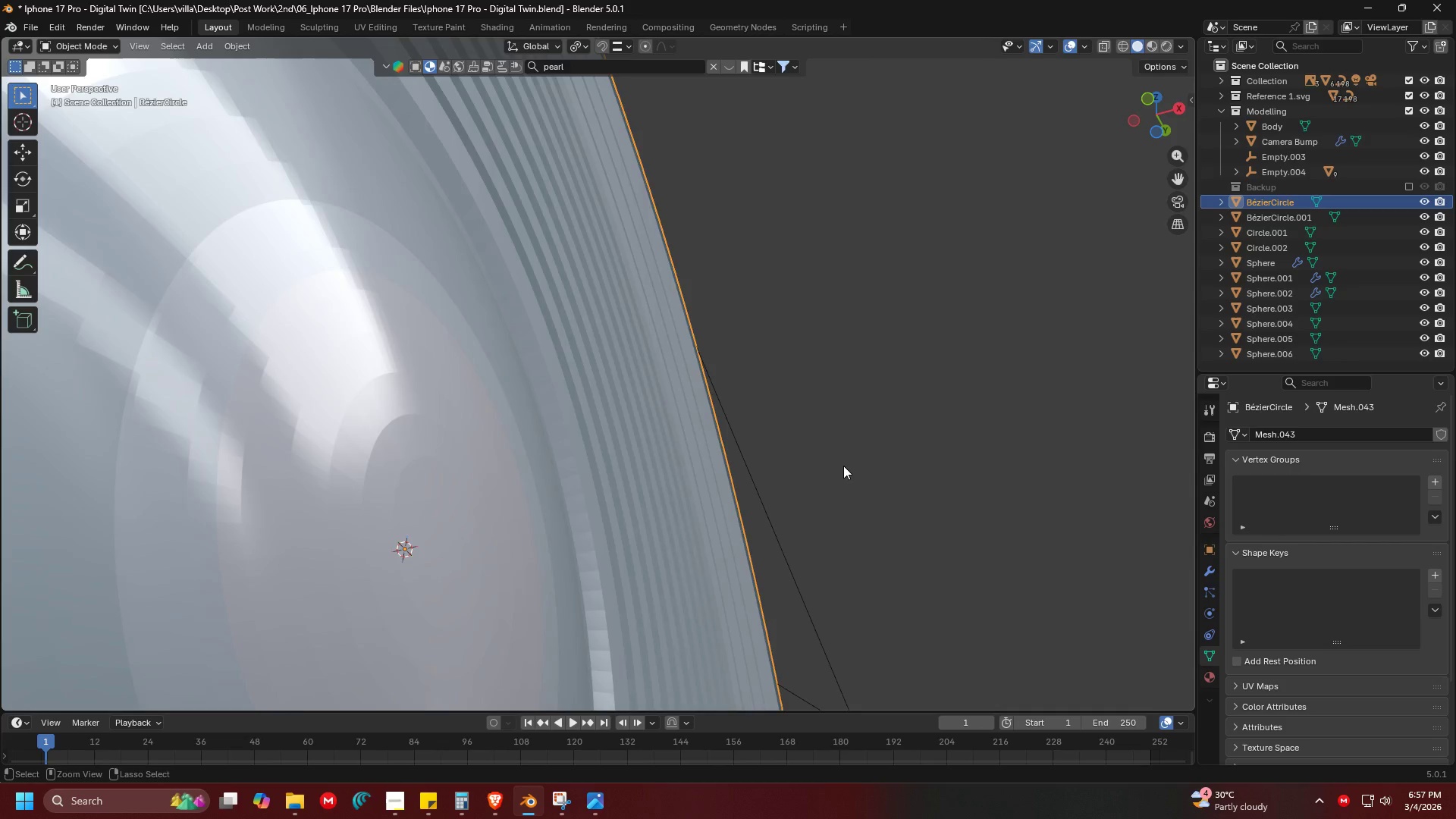 
key(Control+Z)
 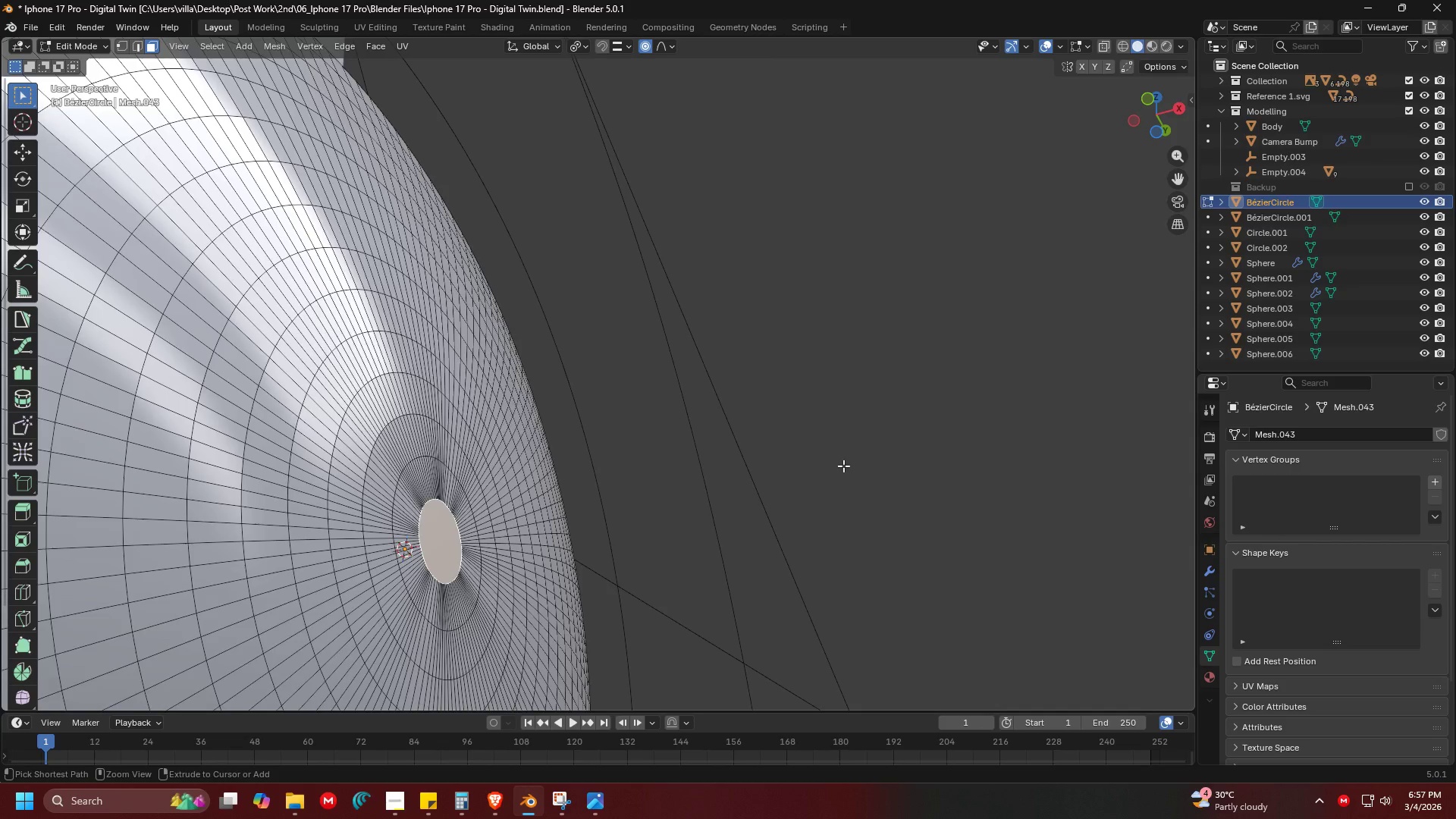 
key(Control+Z)
 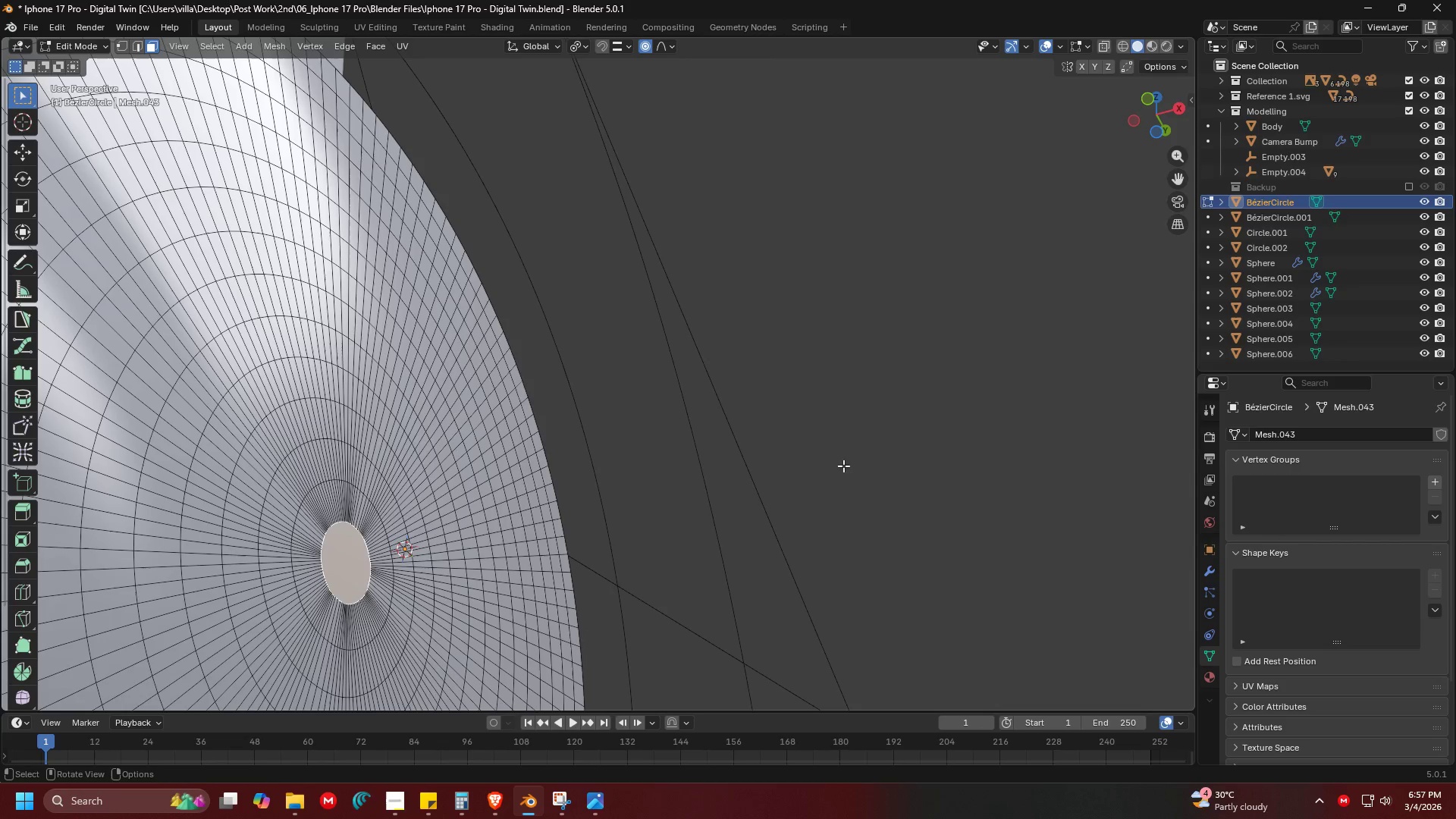 
key(G)
 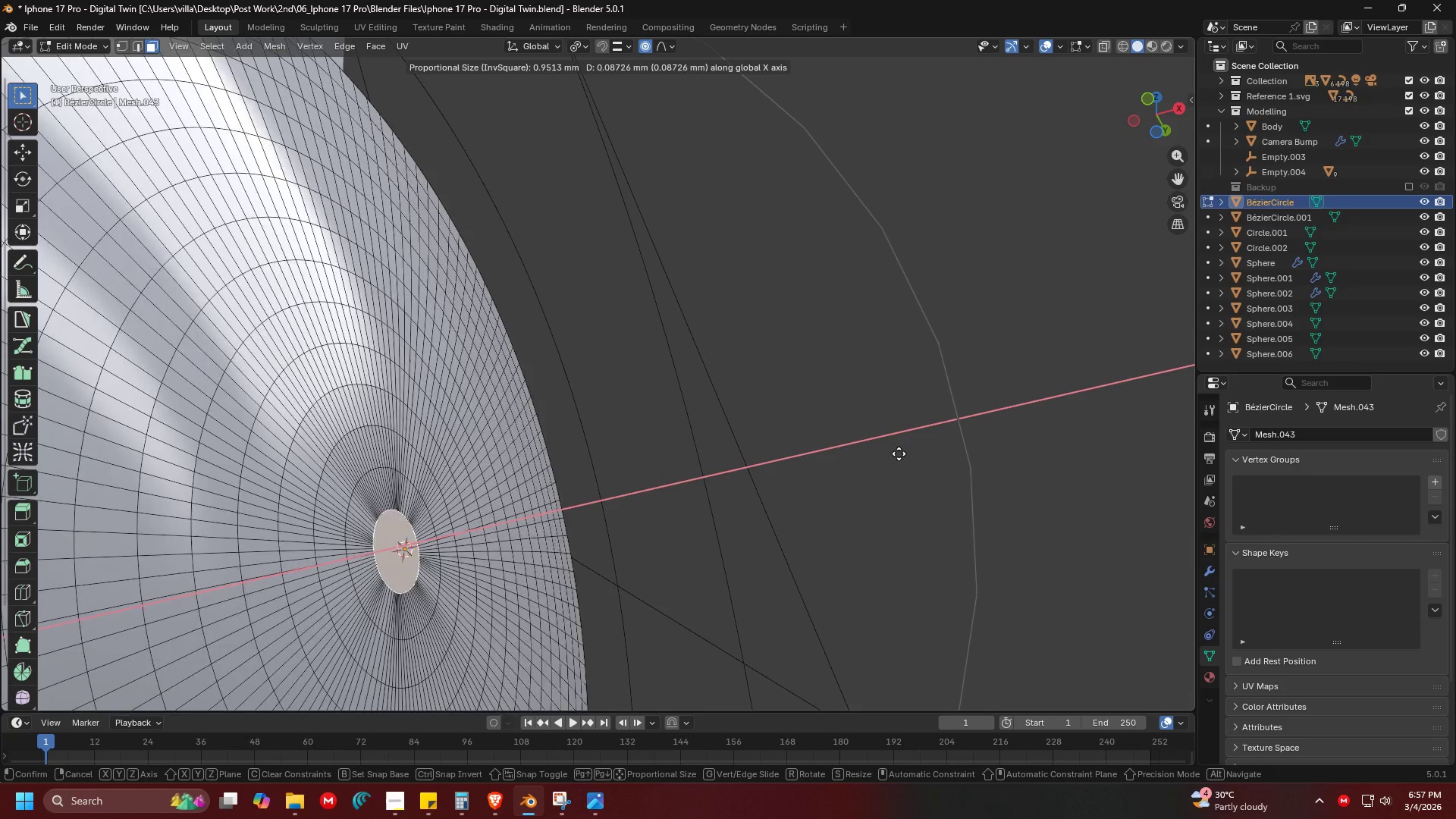 
left_click([913, 449])
 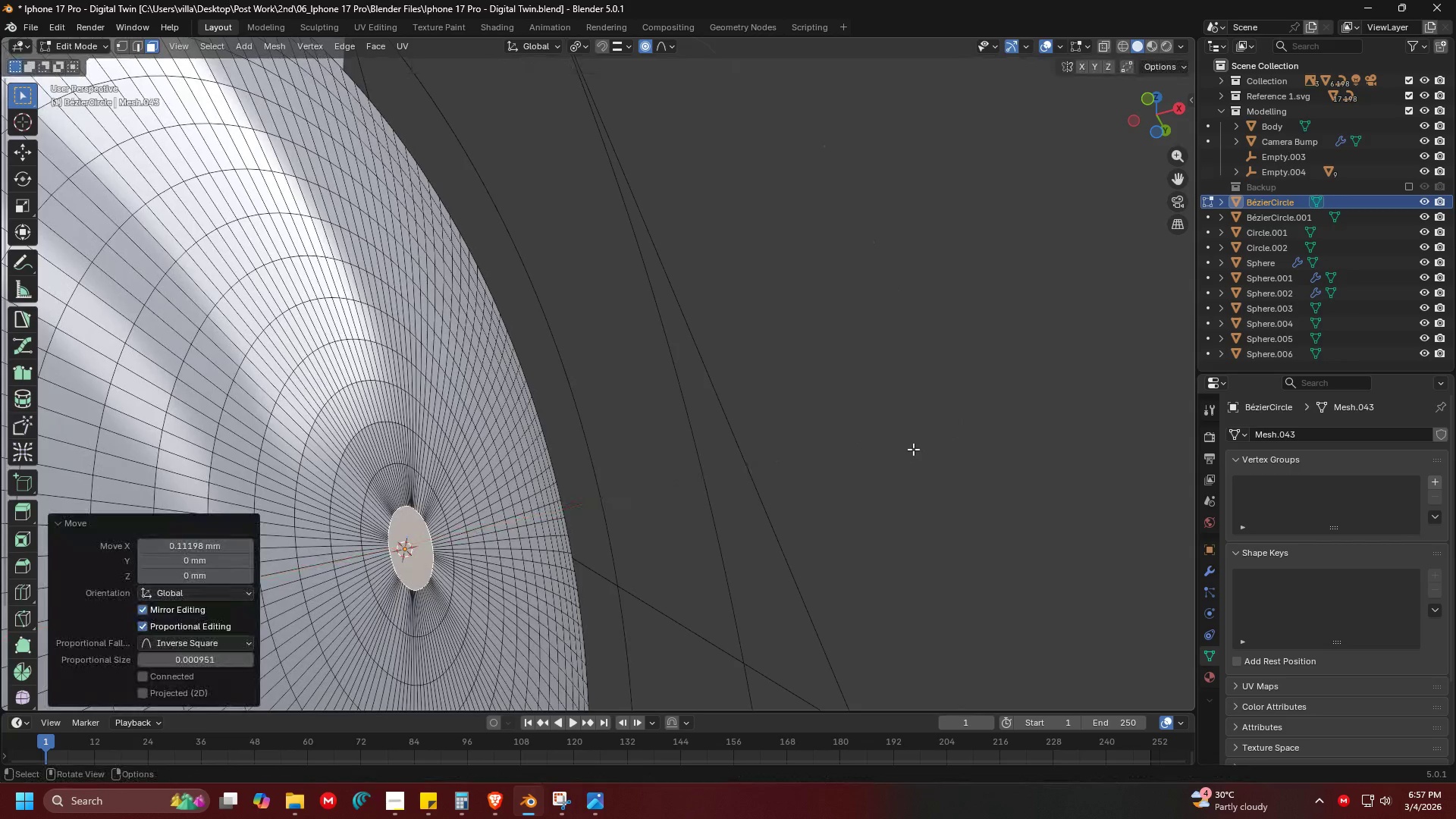 
key(Tab)
 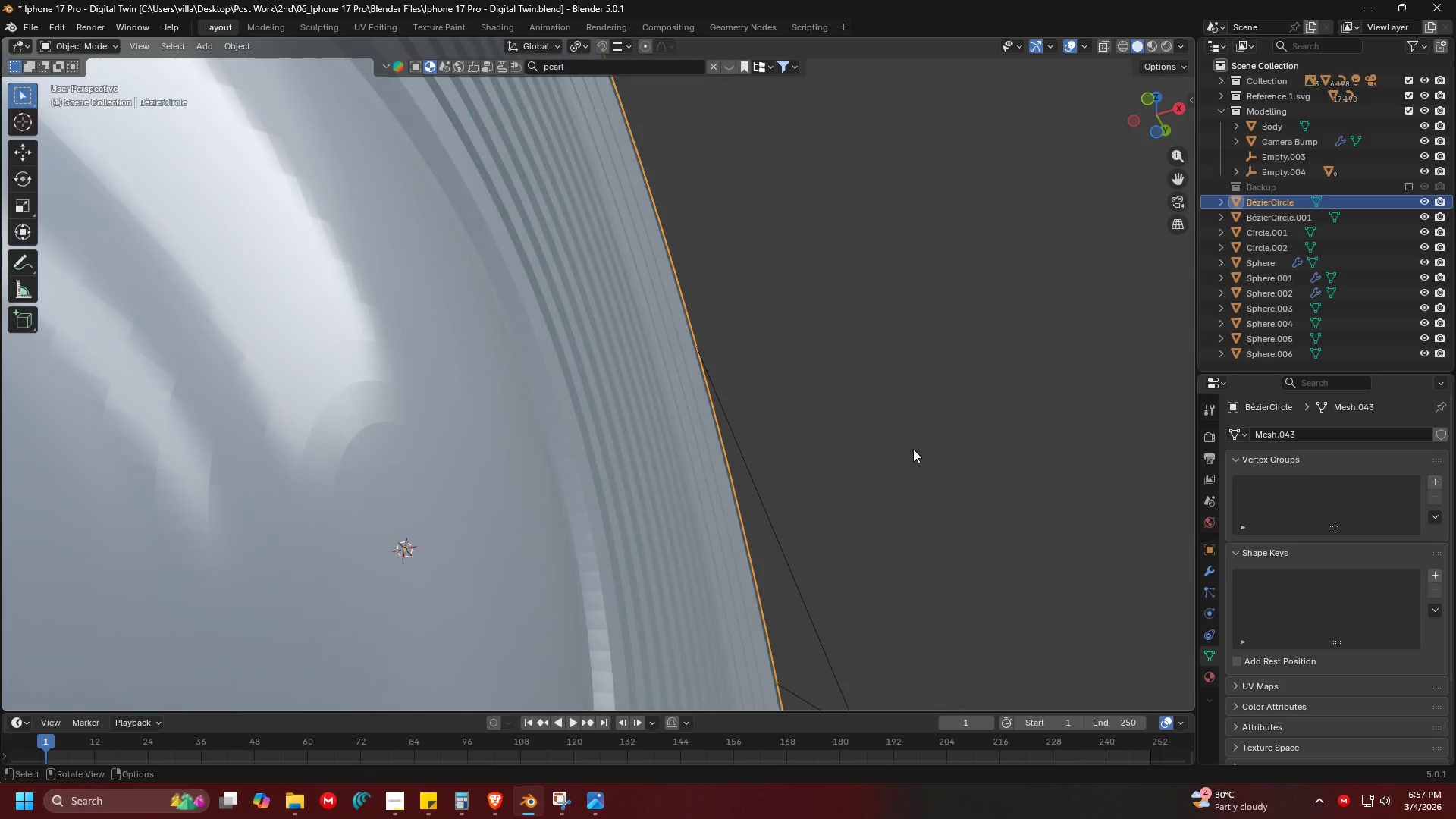 
scroll: coordinate [898, 445], scroll_direction: down, amount: 4.0
 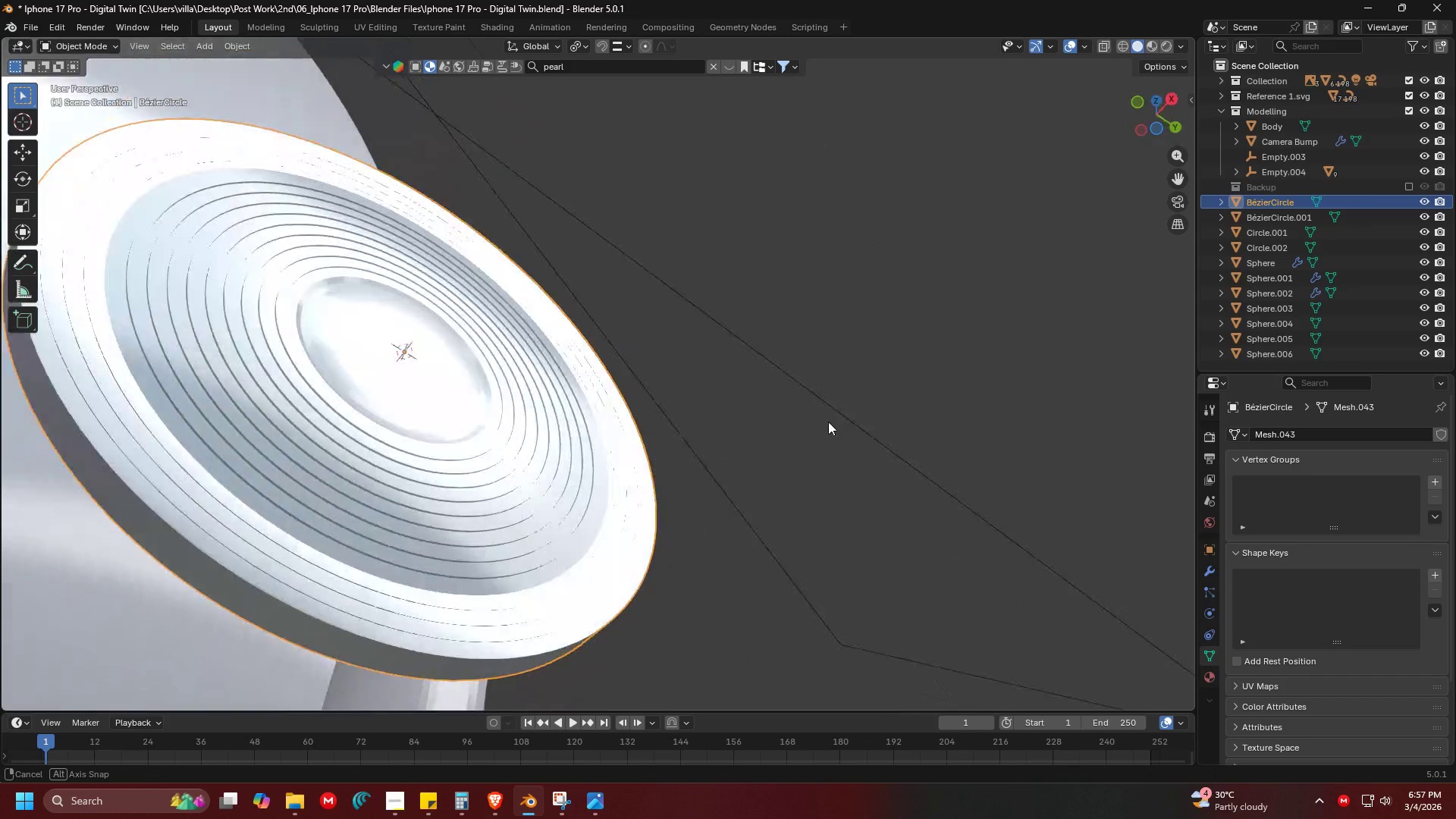 
key(Shift+ShiftLeft)
 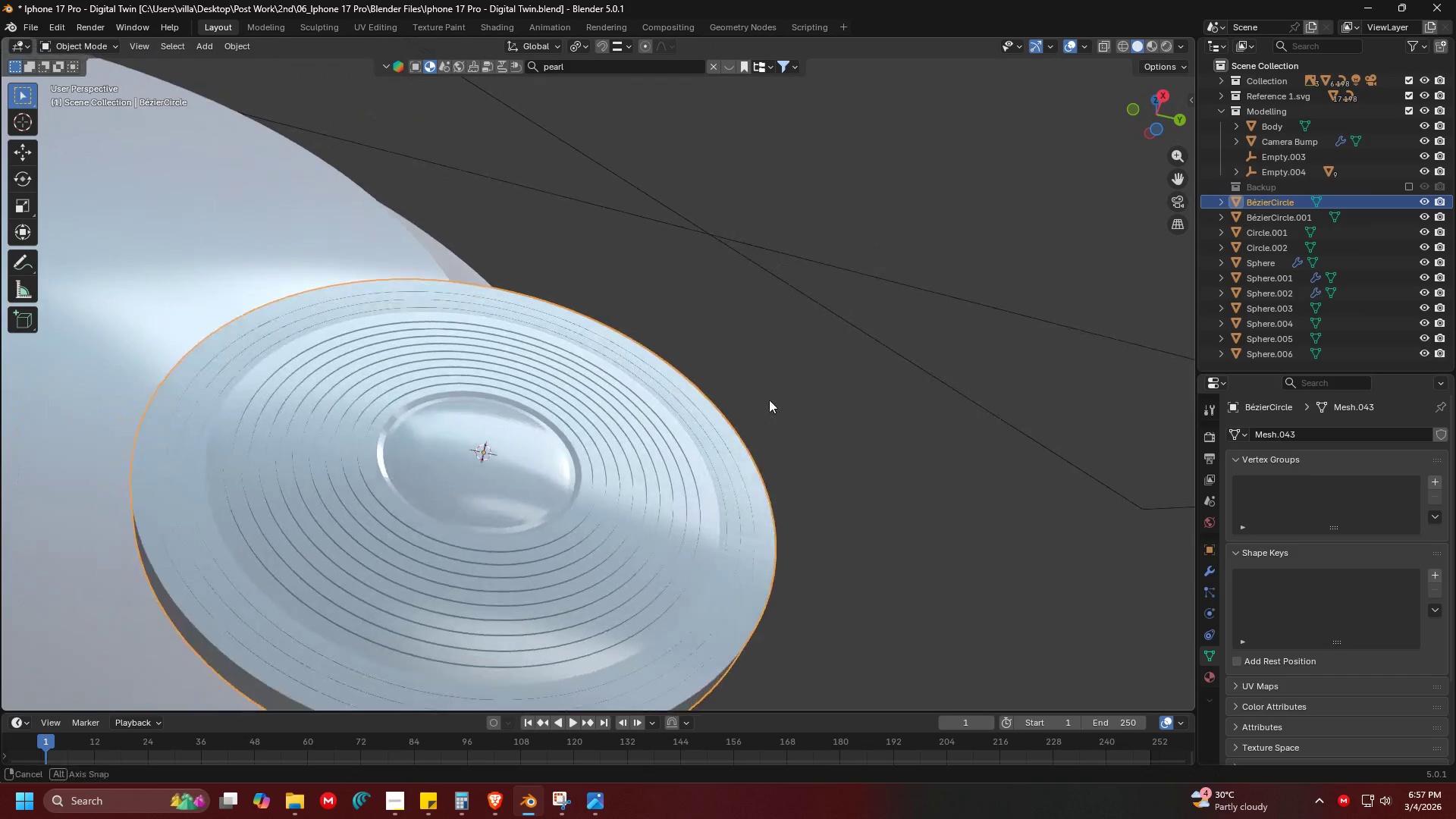 
key(Control+S)
 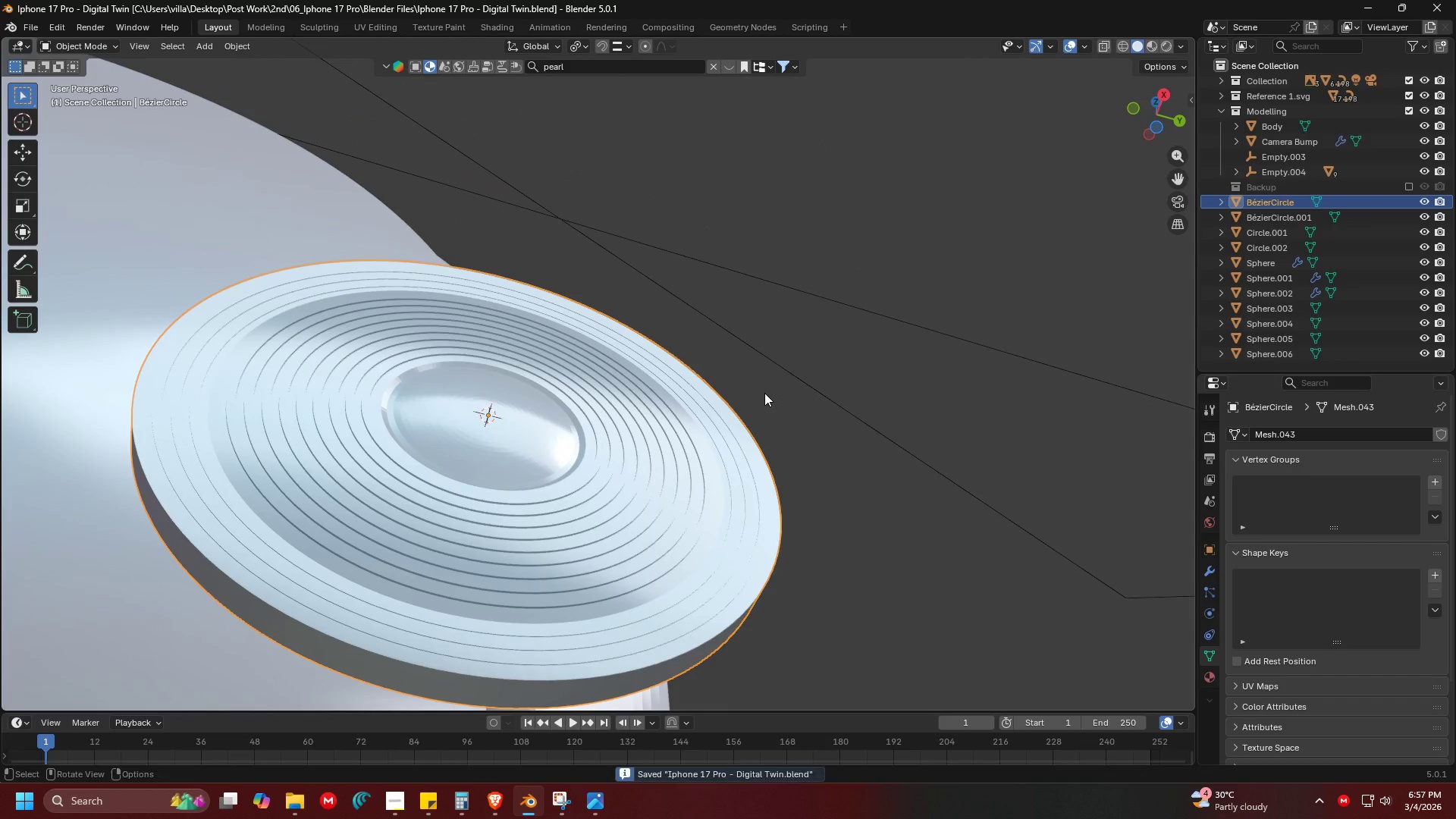 
key(Shift+ShiftLeft)
 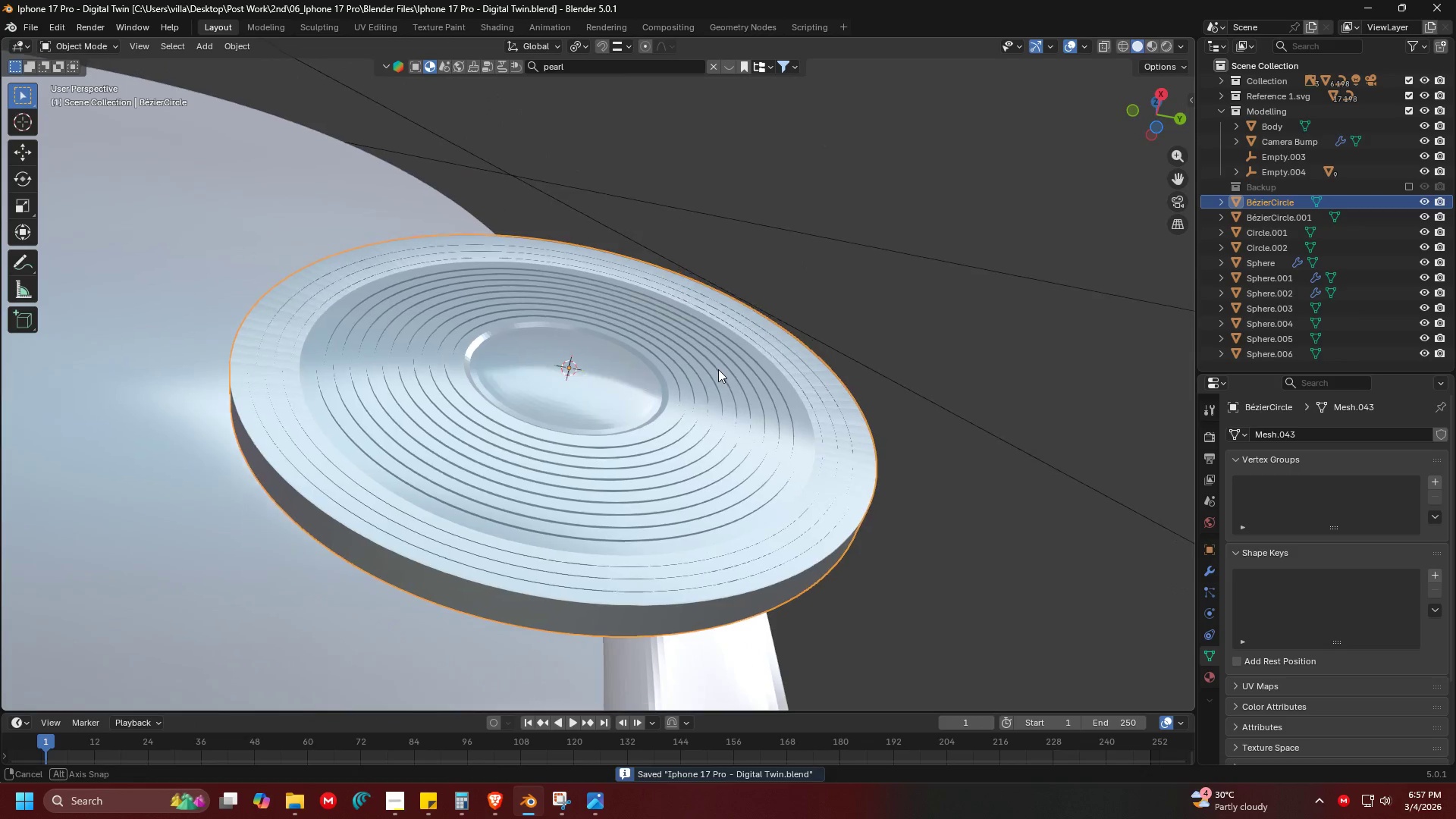 
key(Z)
 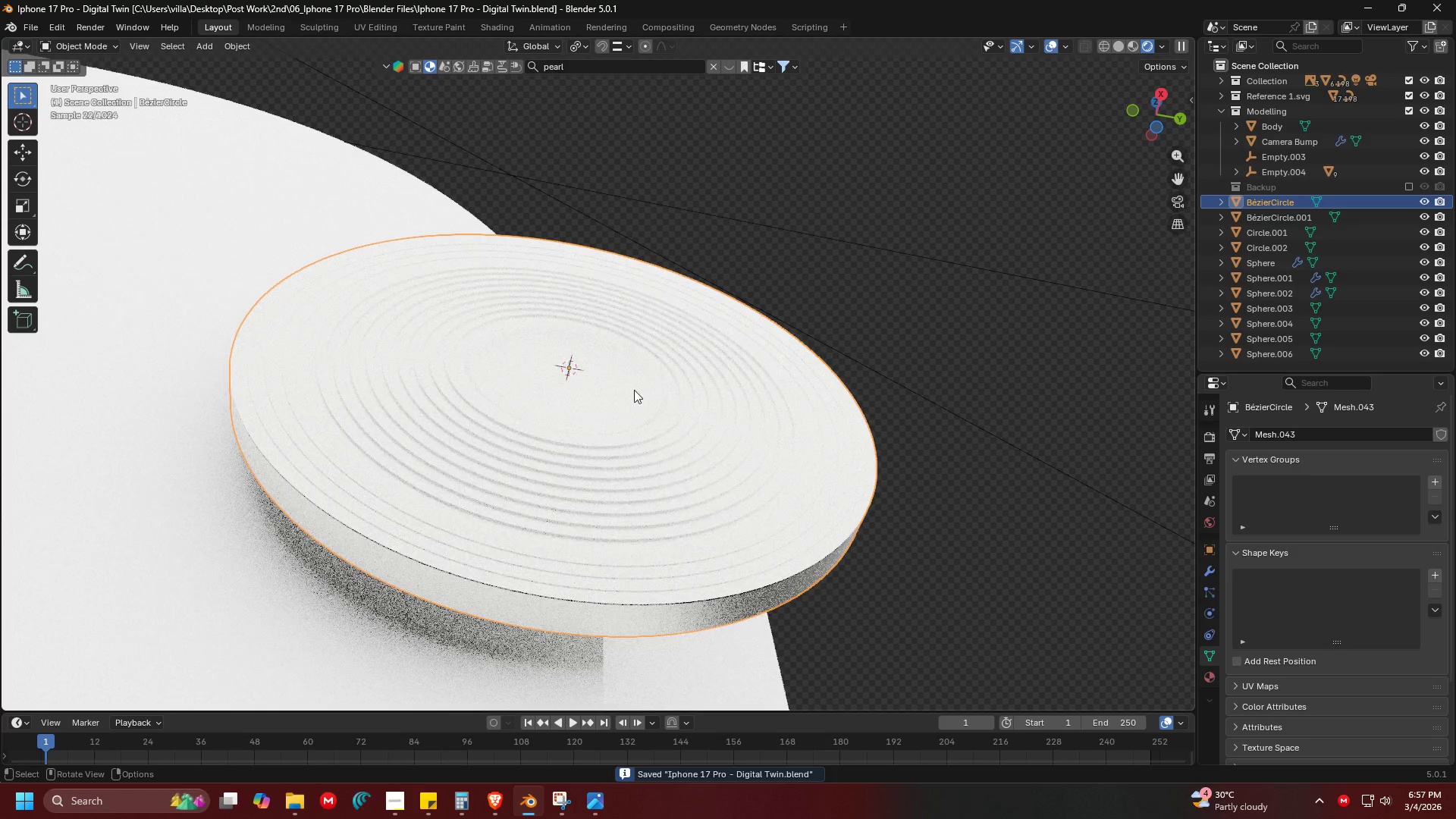 
hold_key(key=ShiftLeft, duration=0.34)
 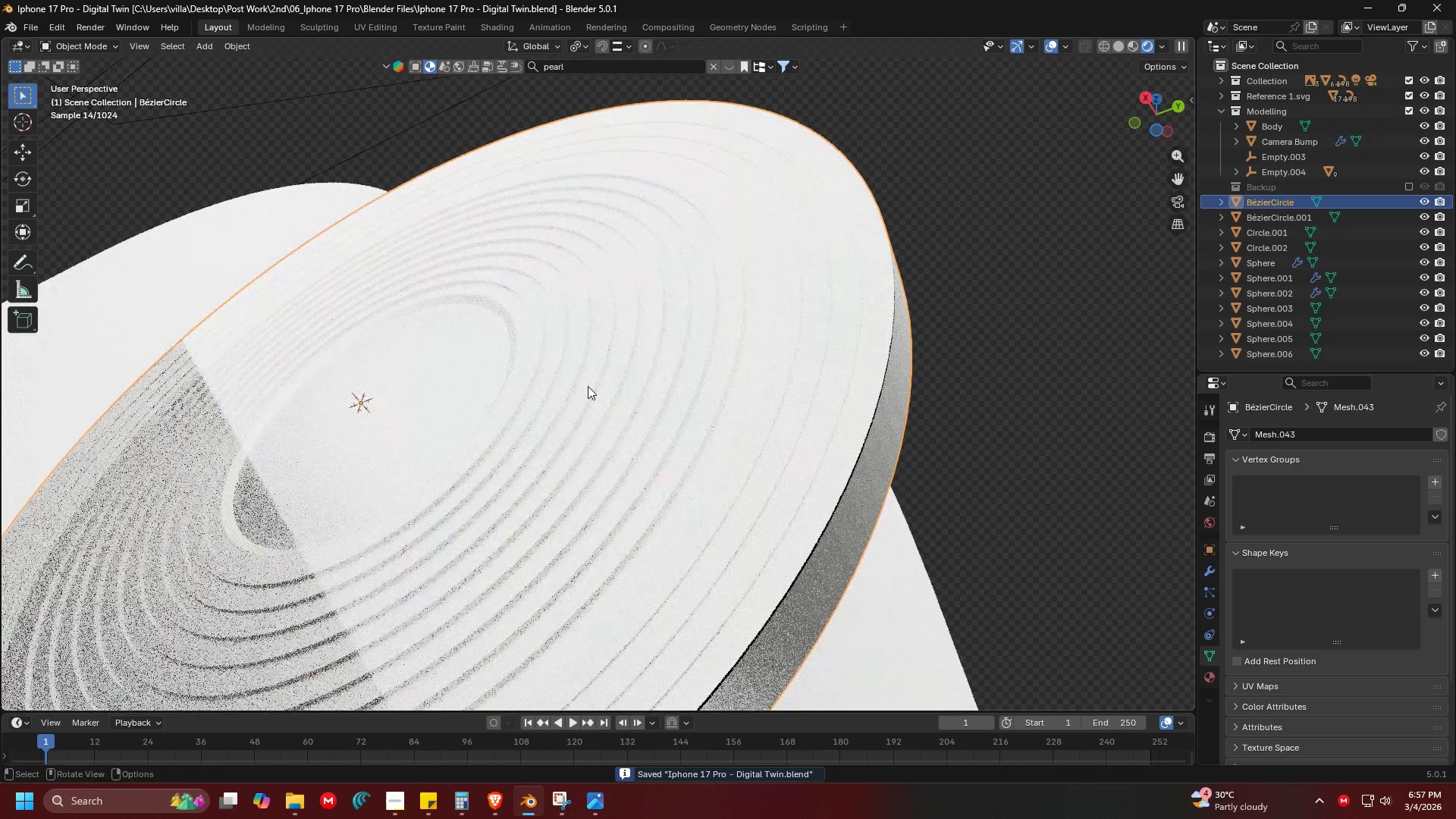 
scroll: coordinate [563, 405], scroll_direction: up, amount: 2.0
 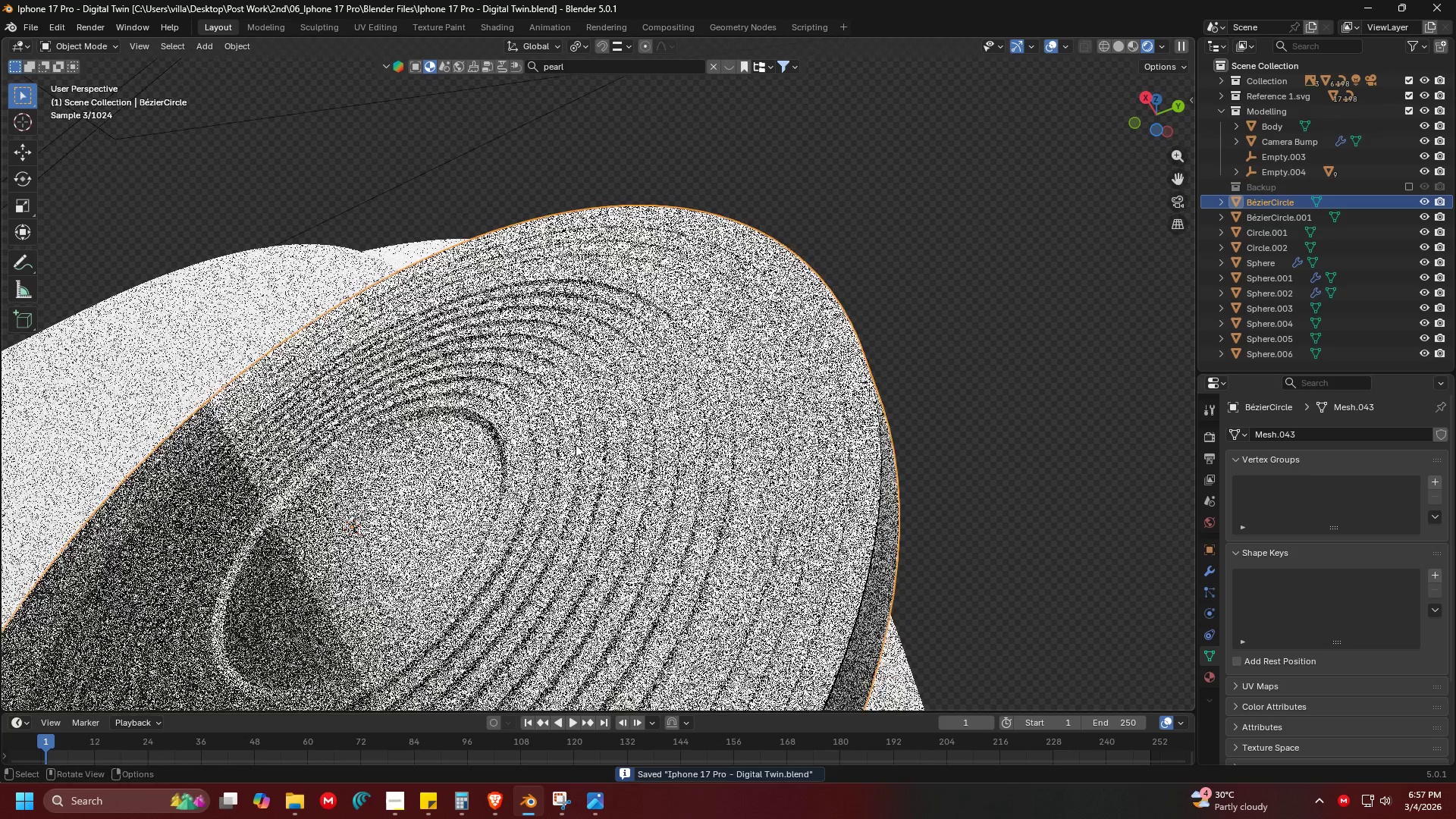 
hold_key(key=ShiftLeft, duration=0.39)
 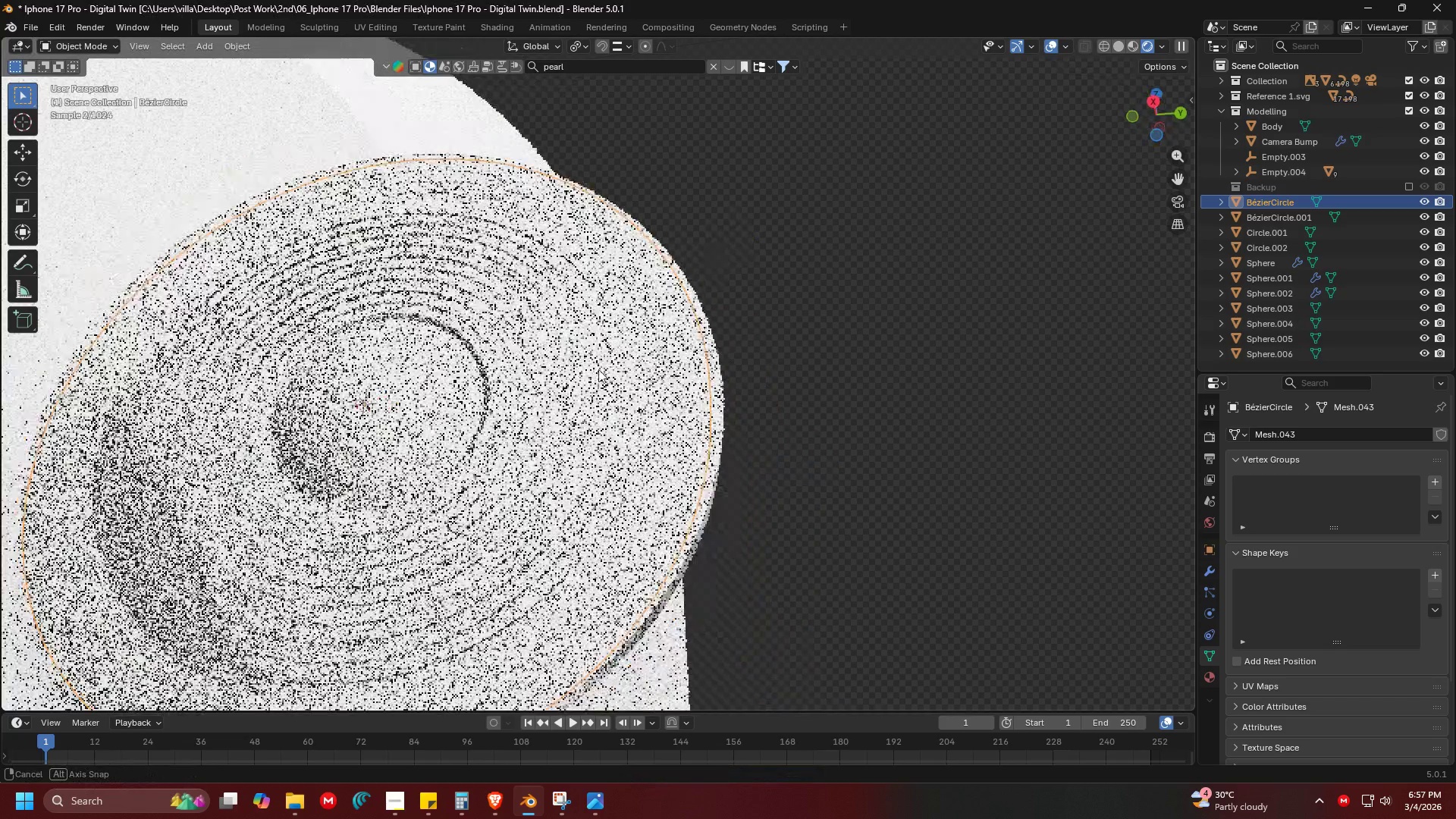 
scroll: coordinate [708, 462], scroll_direction: down, amount: 1.0
 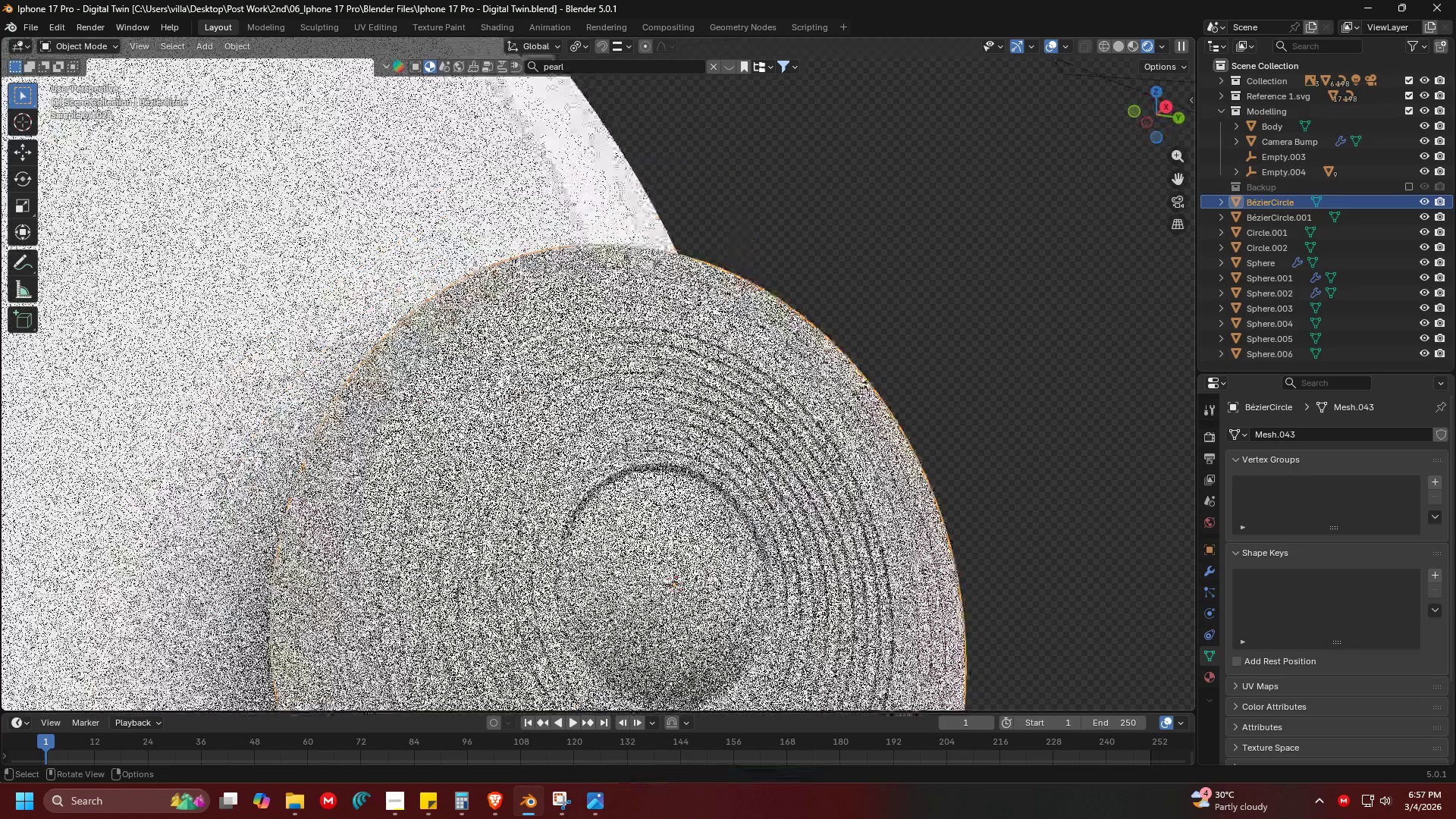 
key(Shift+ShiftLeft)
 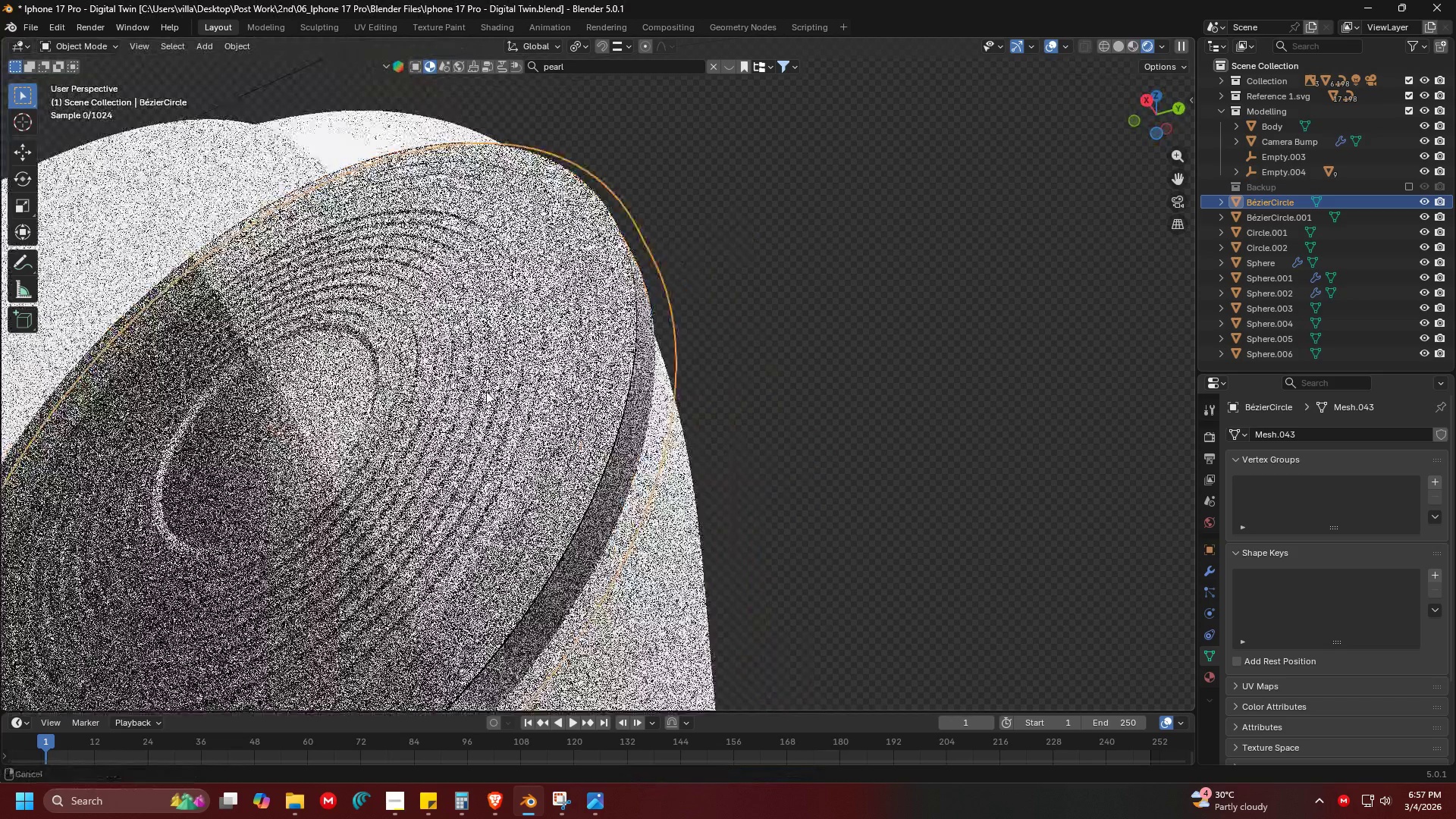 
scroll: coordinate [561, 352], scroll_direction: up, amount: 1.0
 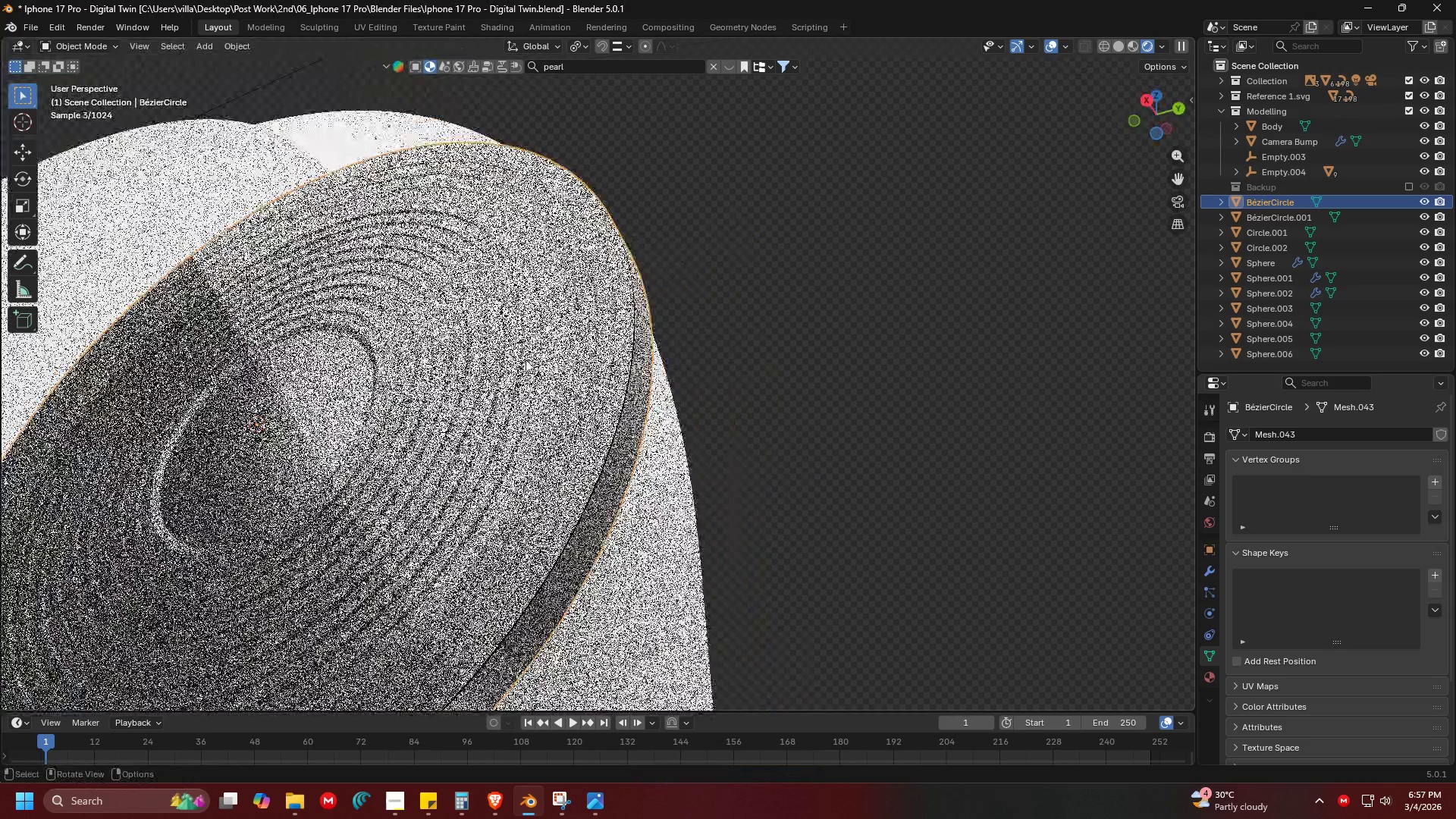 
key(Alt+Tab)
 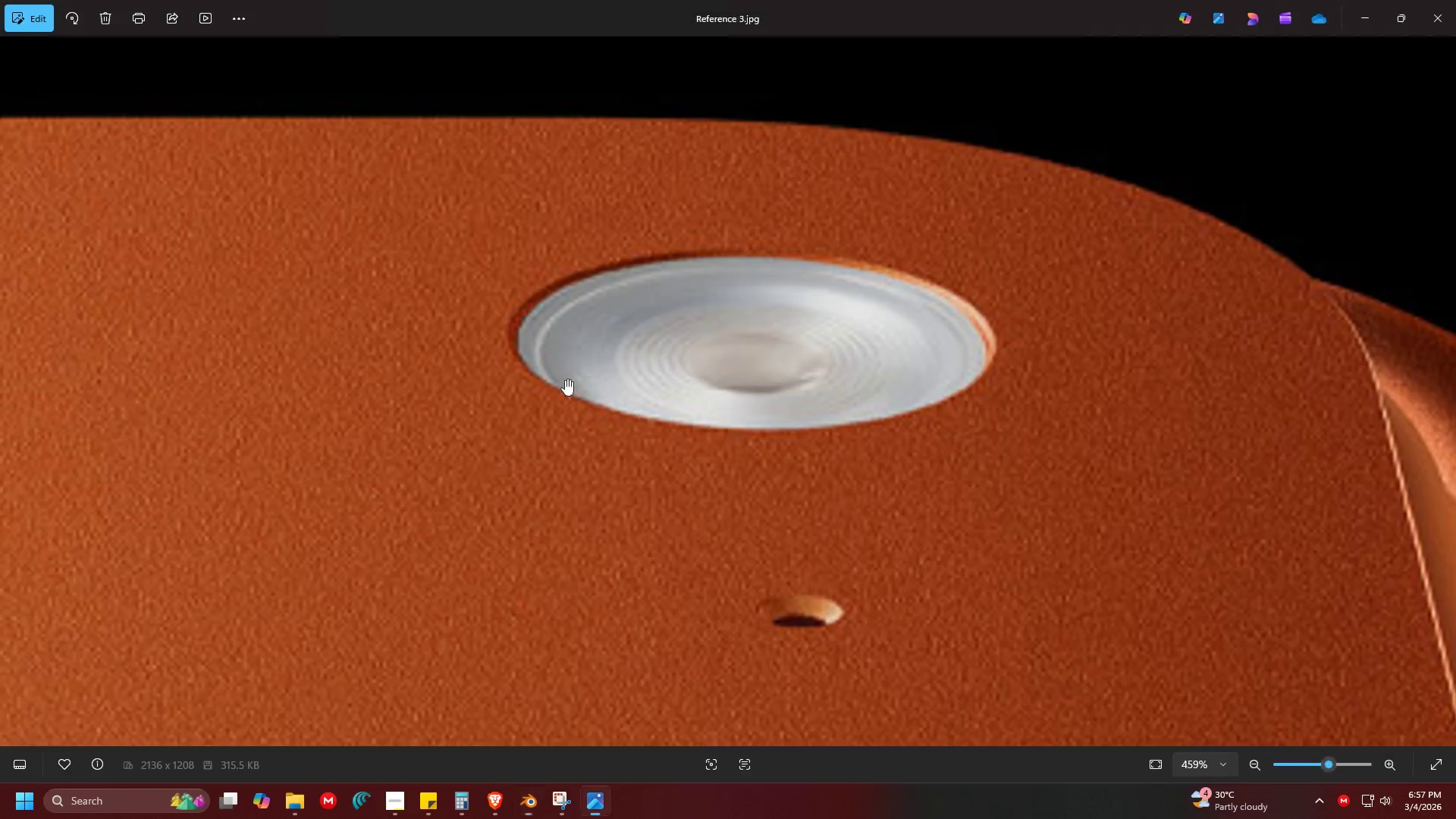 
scroll: coordinate [525, 381], scroll_direction: up, amount: 1.0
 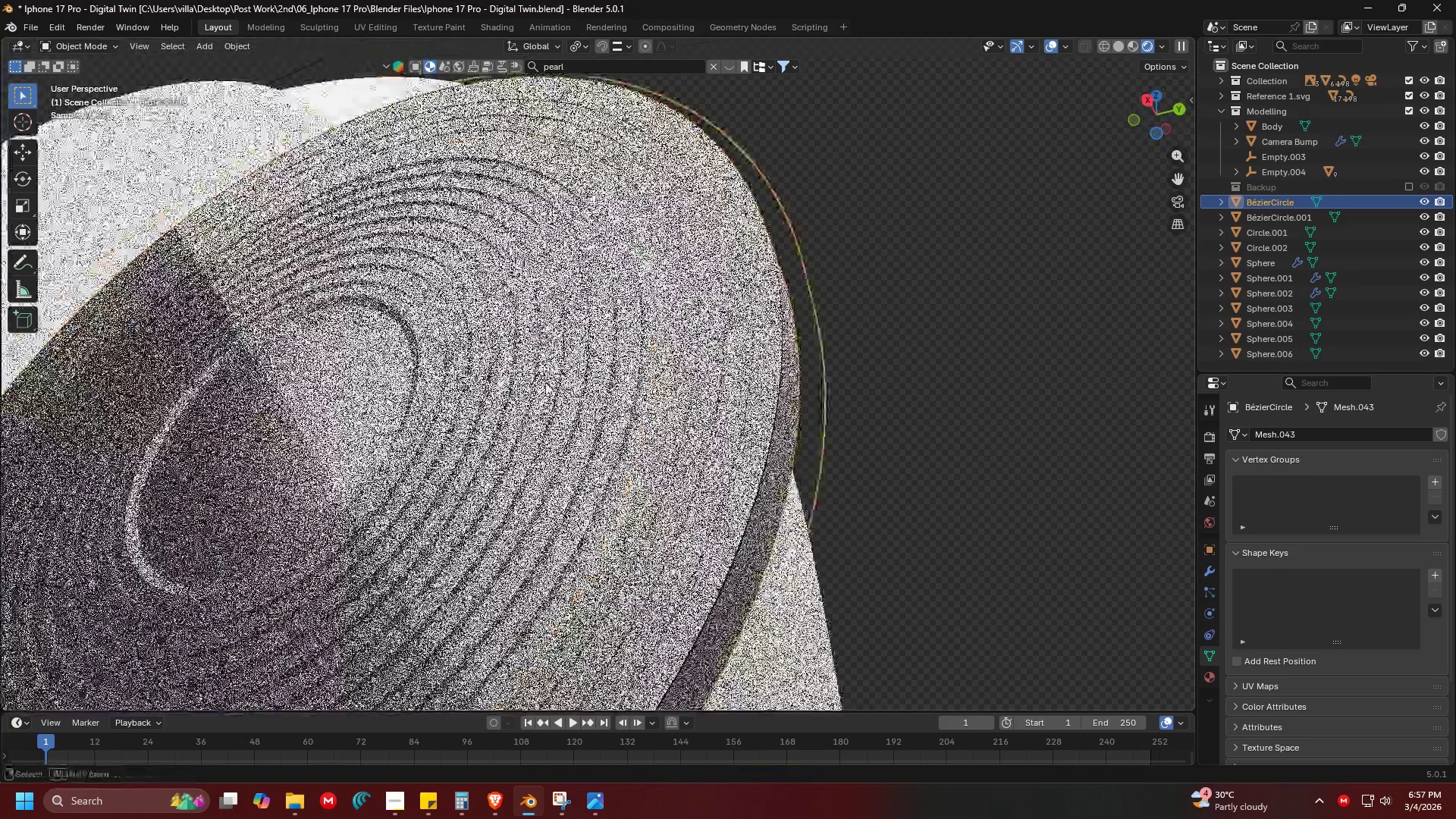 
key(Alt+AltLeft)
 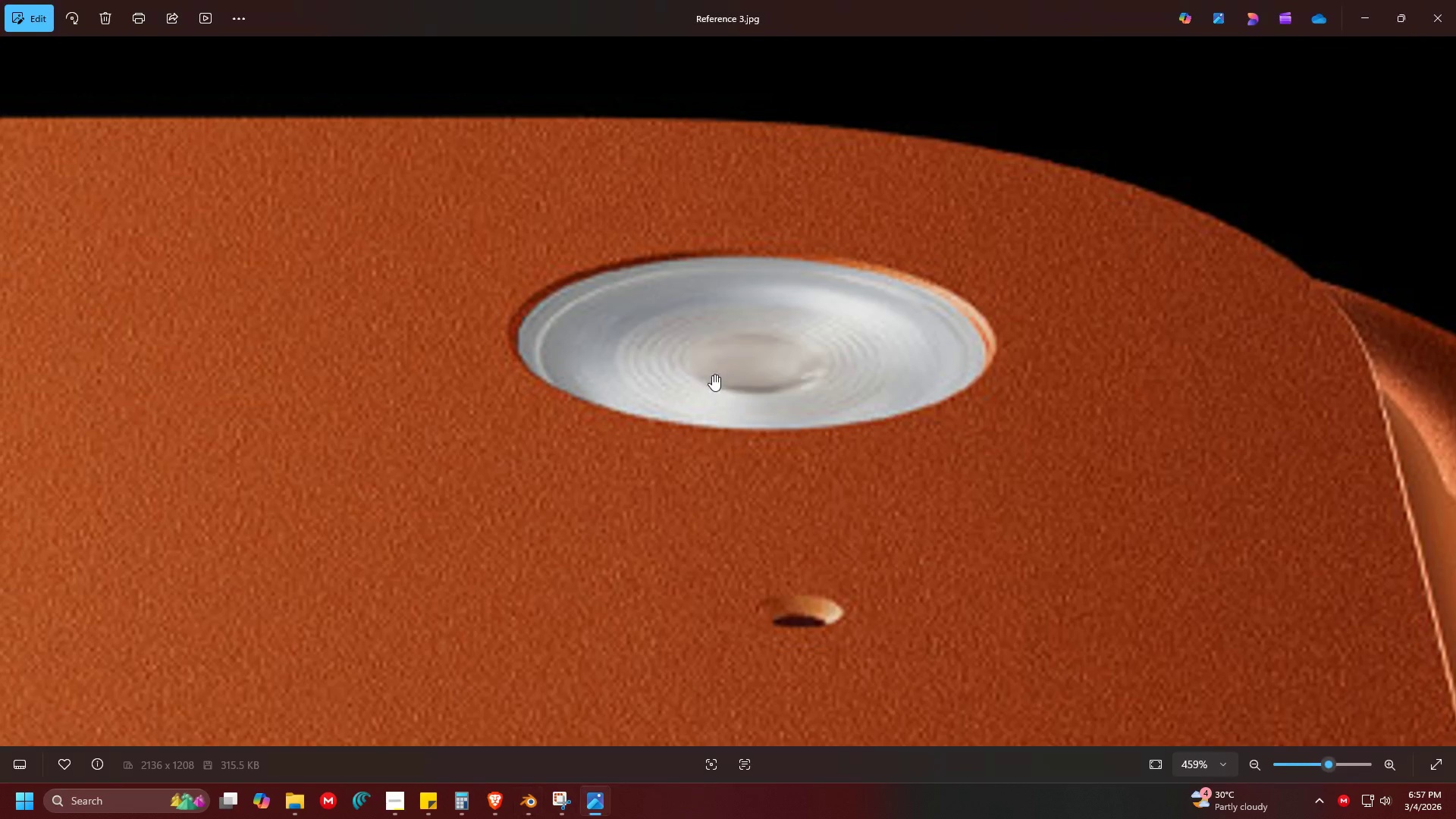 
key(Alt+Tab)
 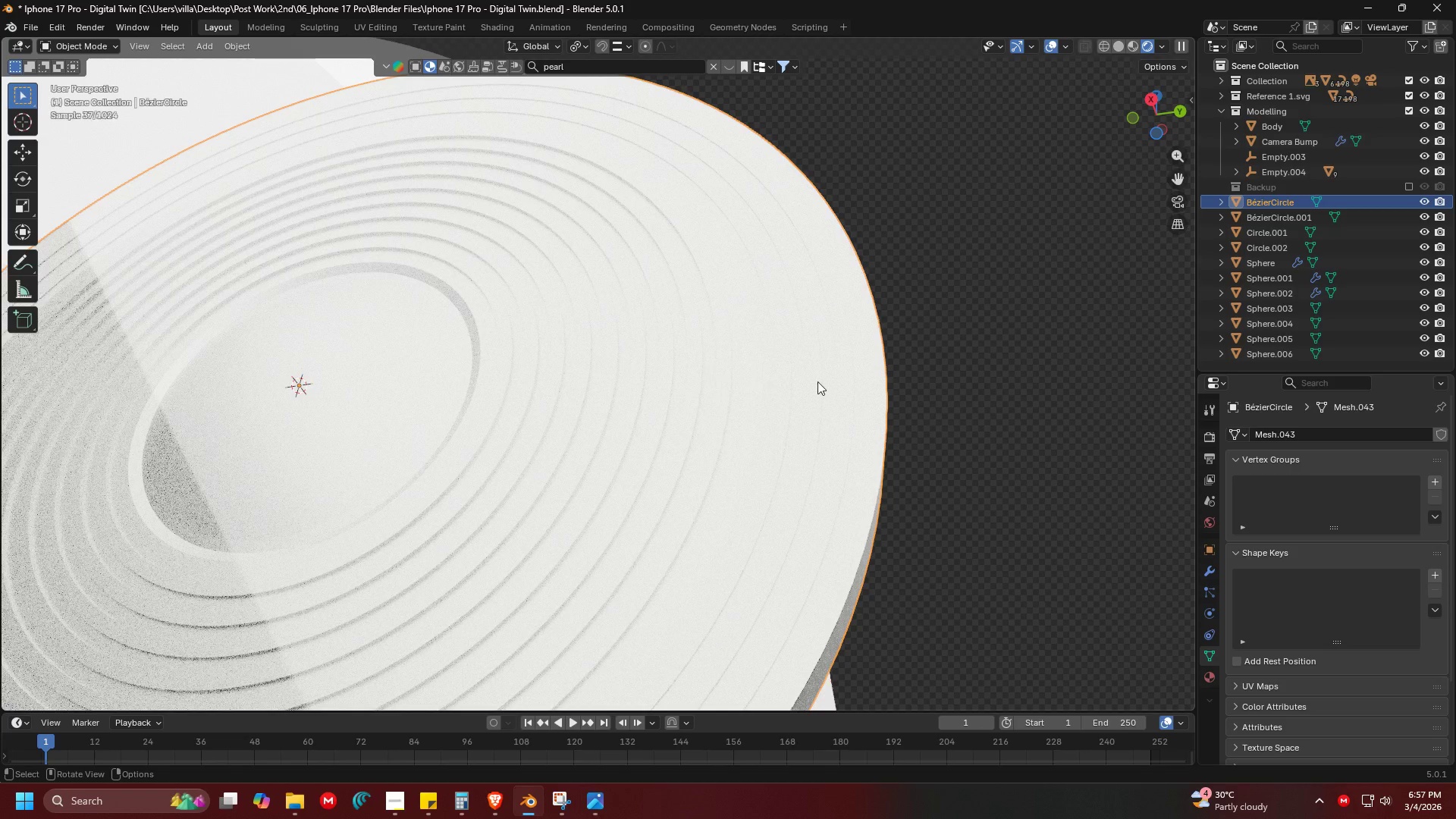 
key(Shift+ShiftLeft)
 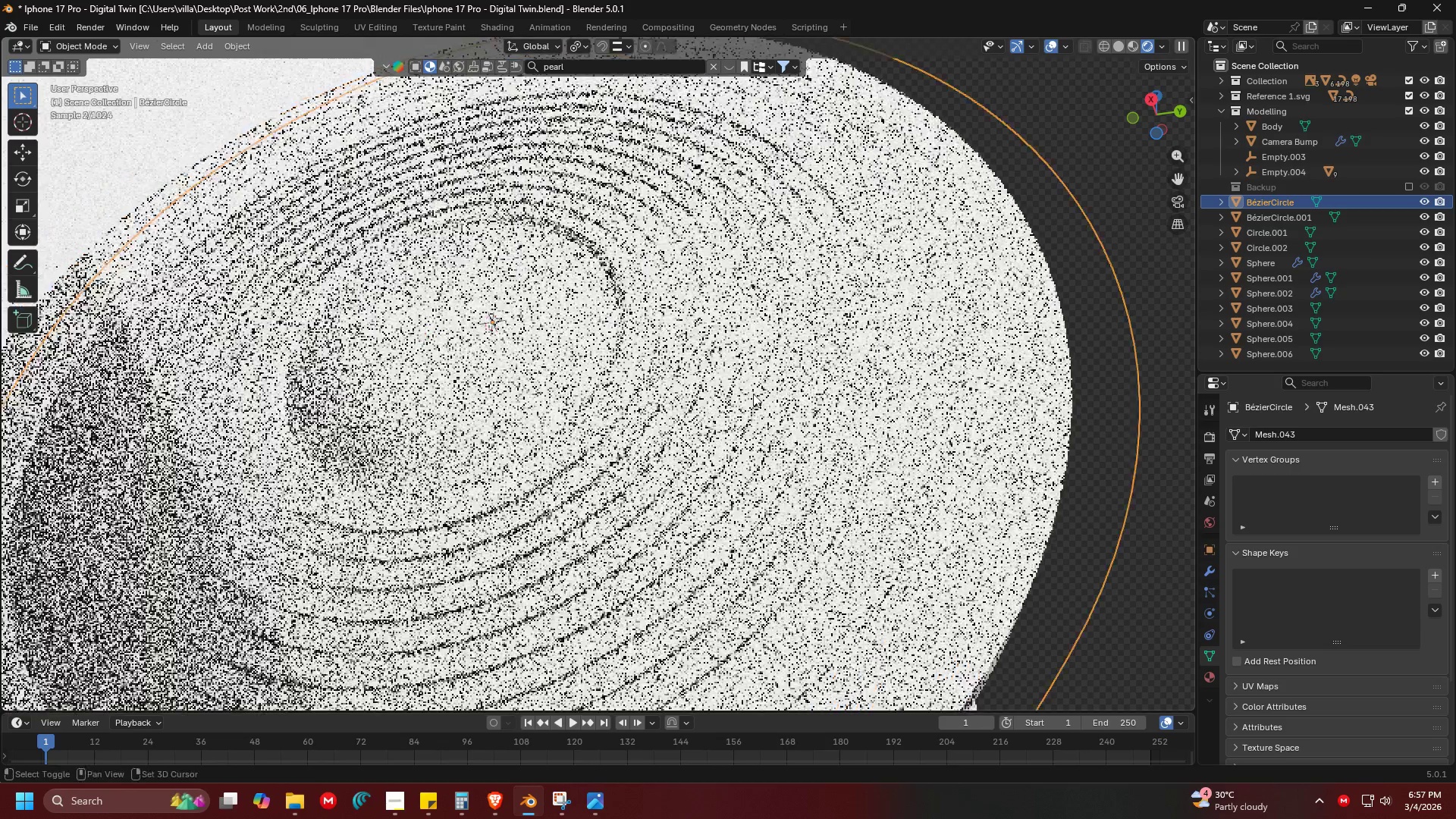 
scroll: coordinate [755, 395], scroll_direction: down, amount: 2.0
 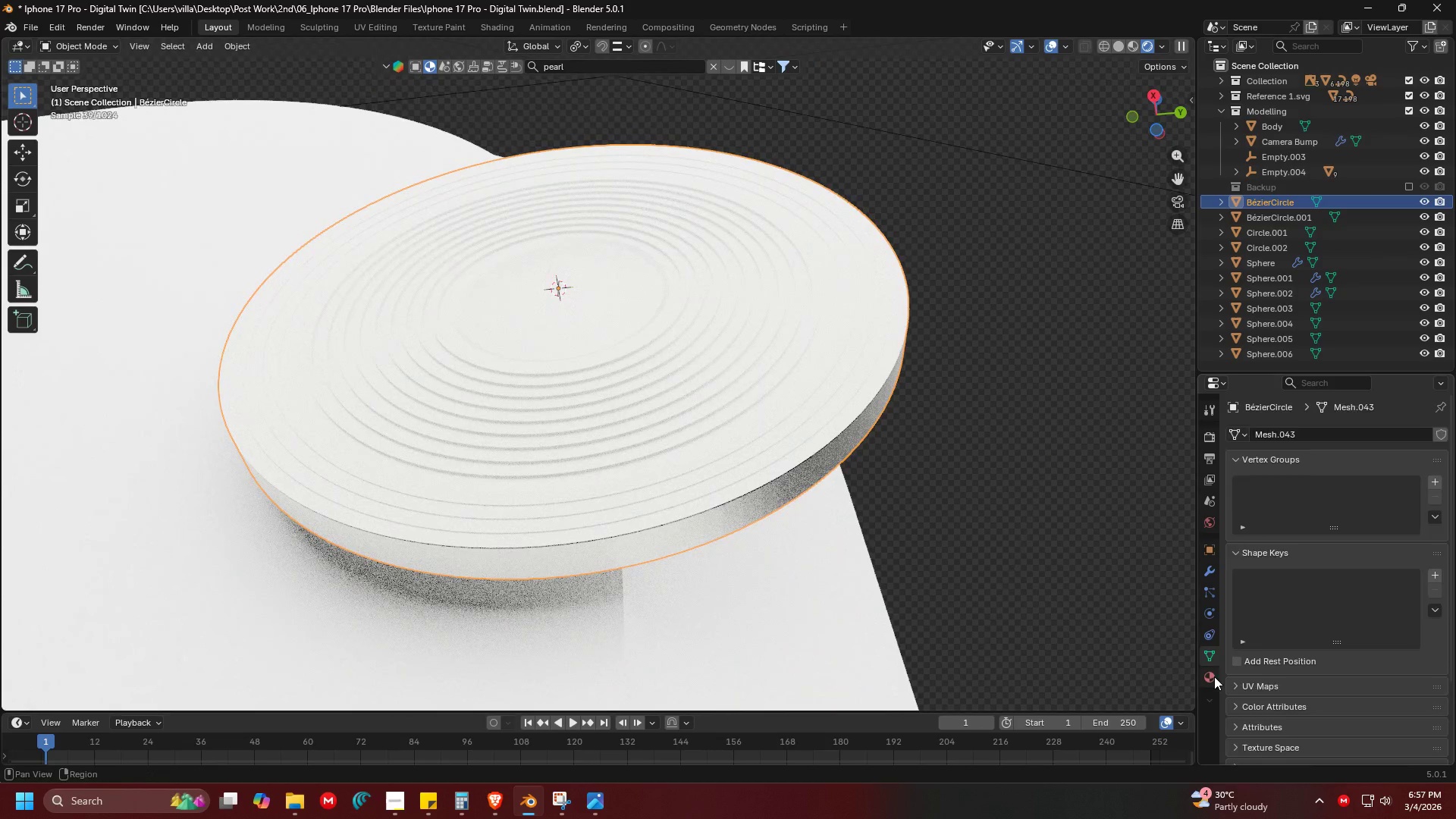 
left_click([1244, 449])
 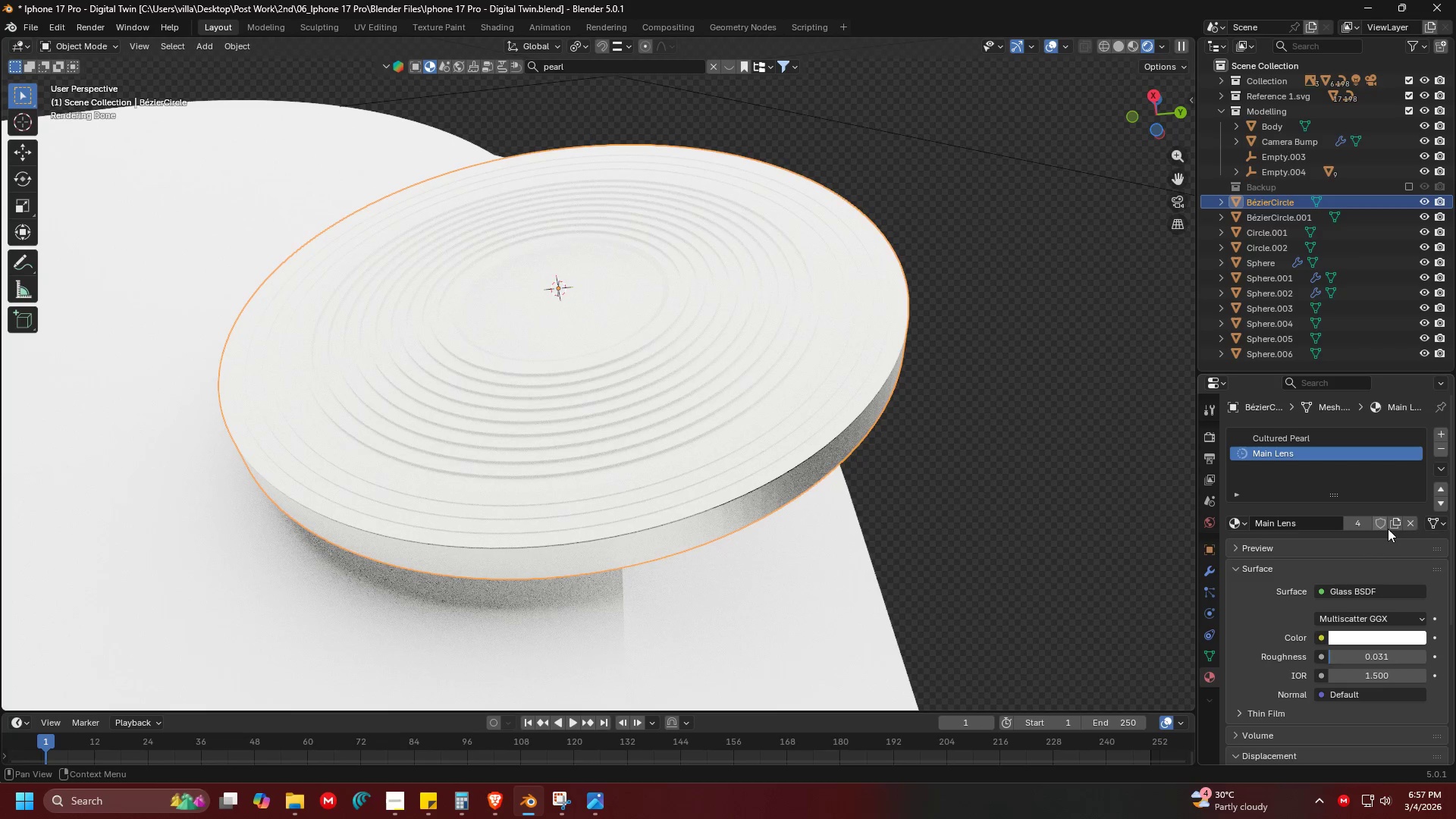 
left_click([1392, 521])
 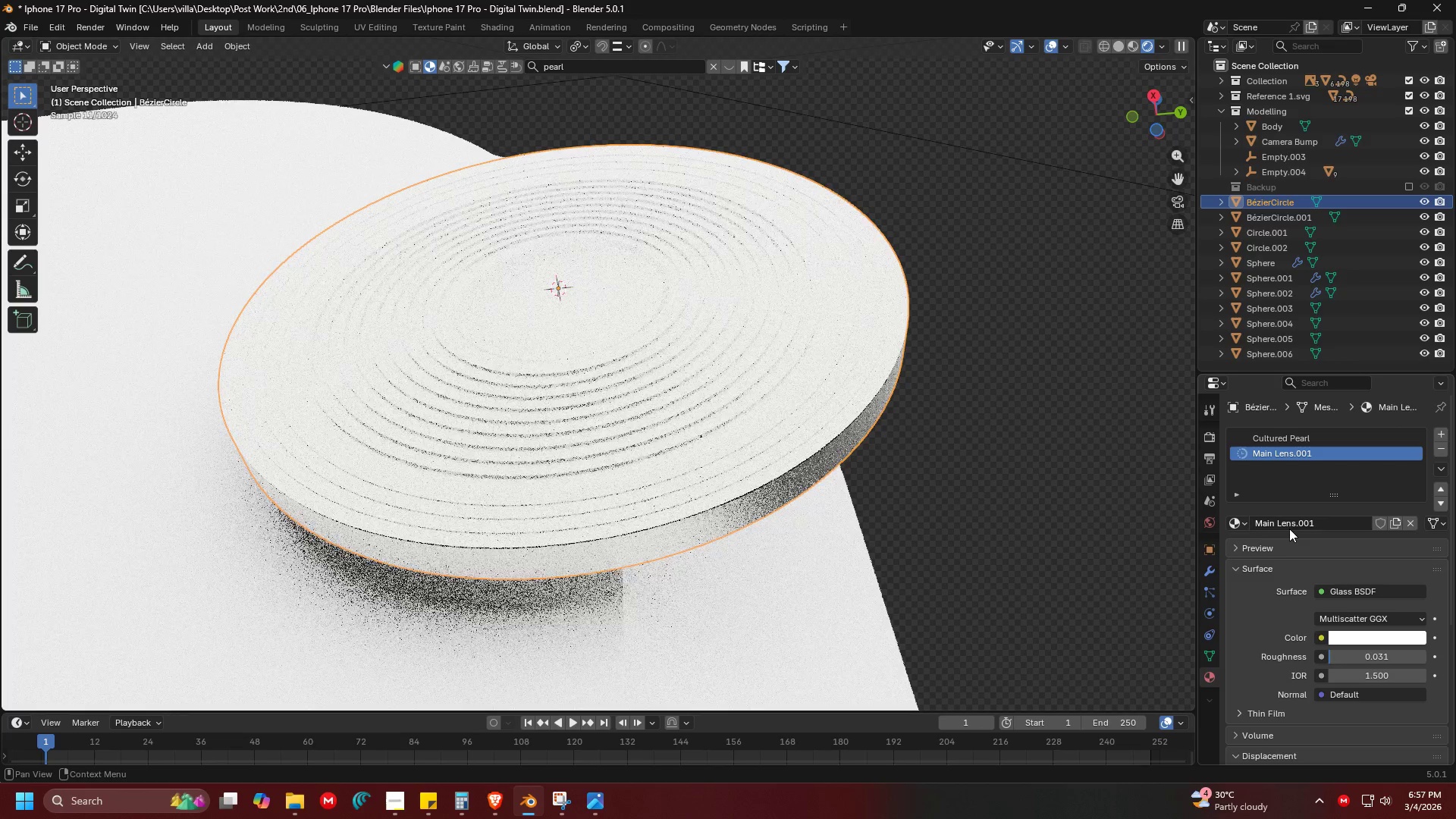 
left_click([1290, 523])
 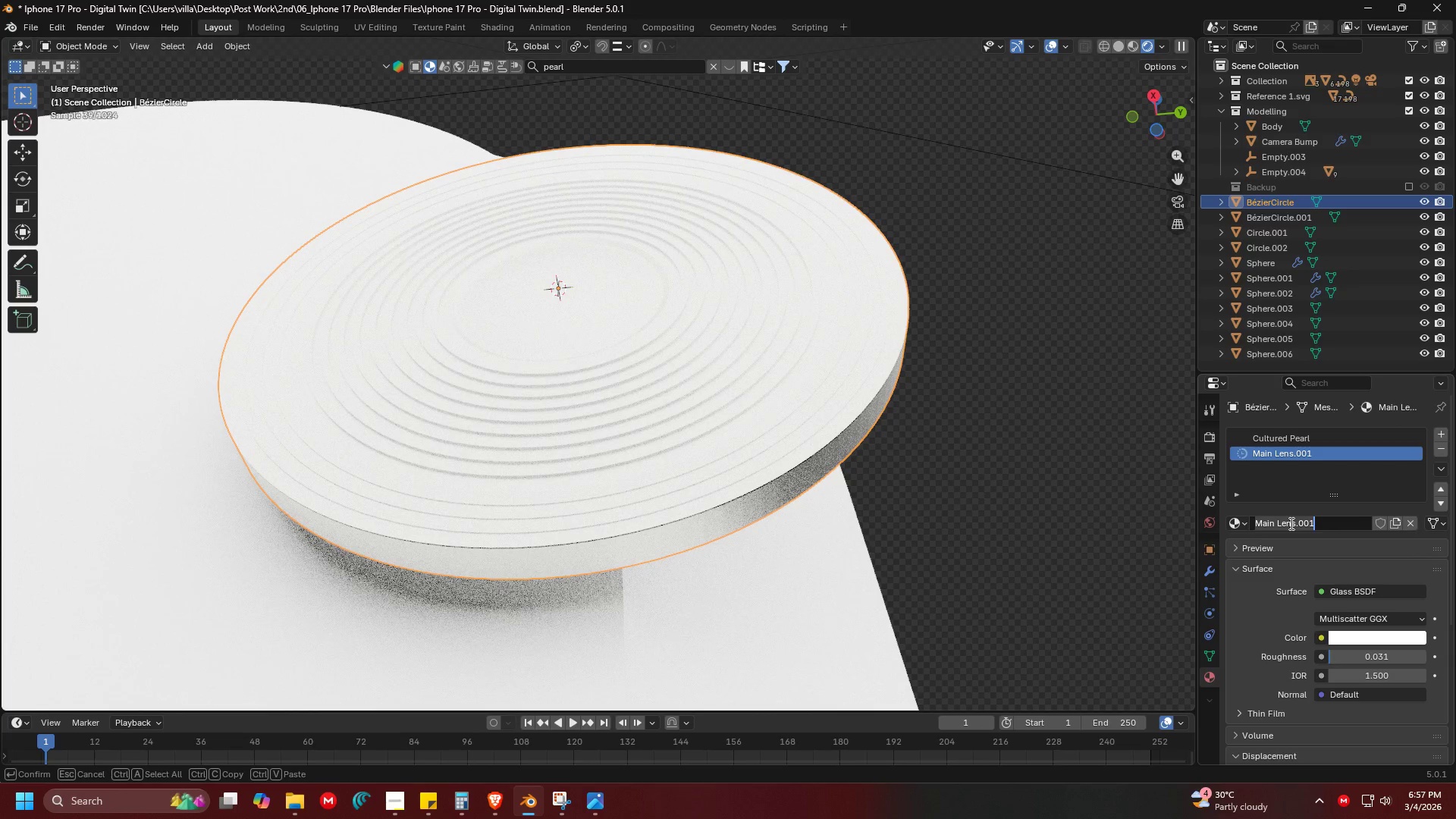 
type(Flash lens)
 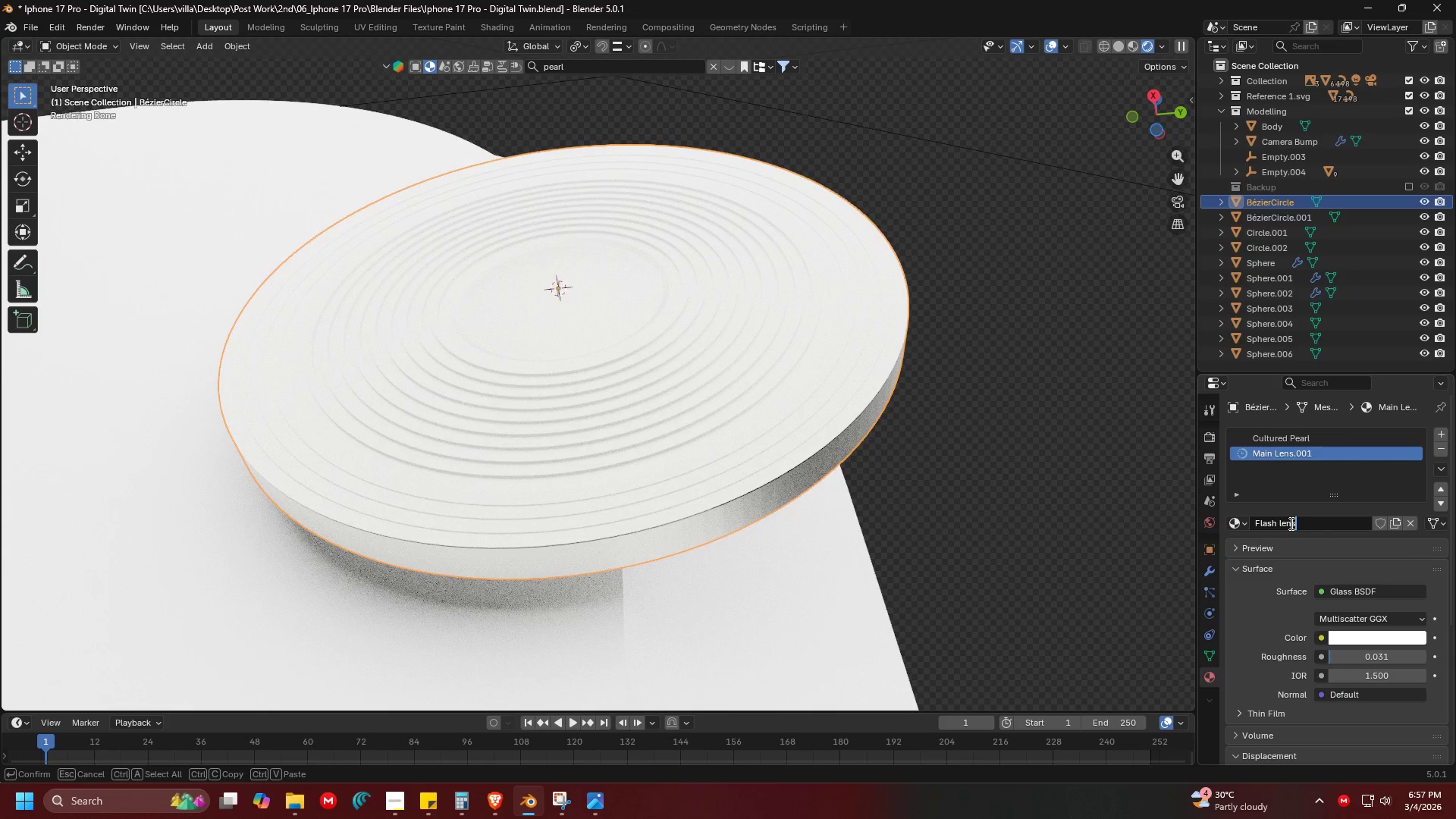 
key(Enter)
 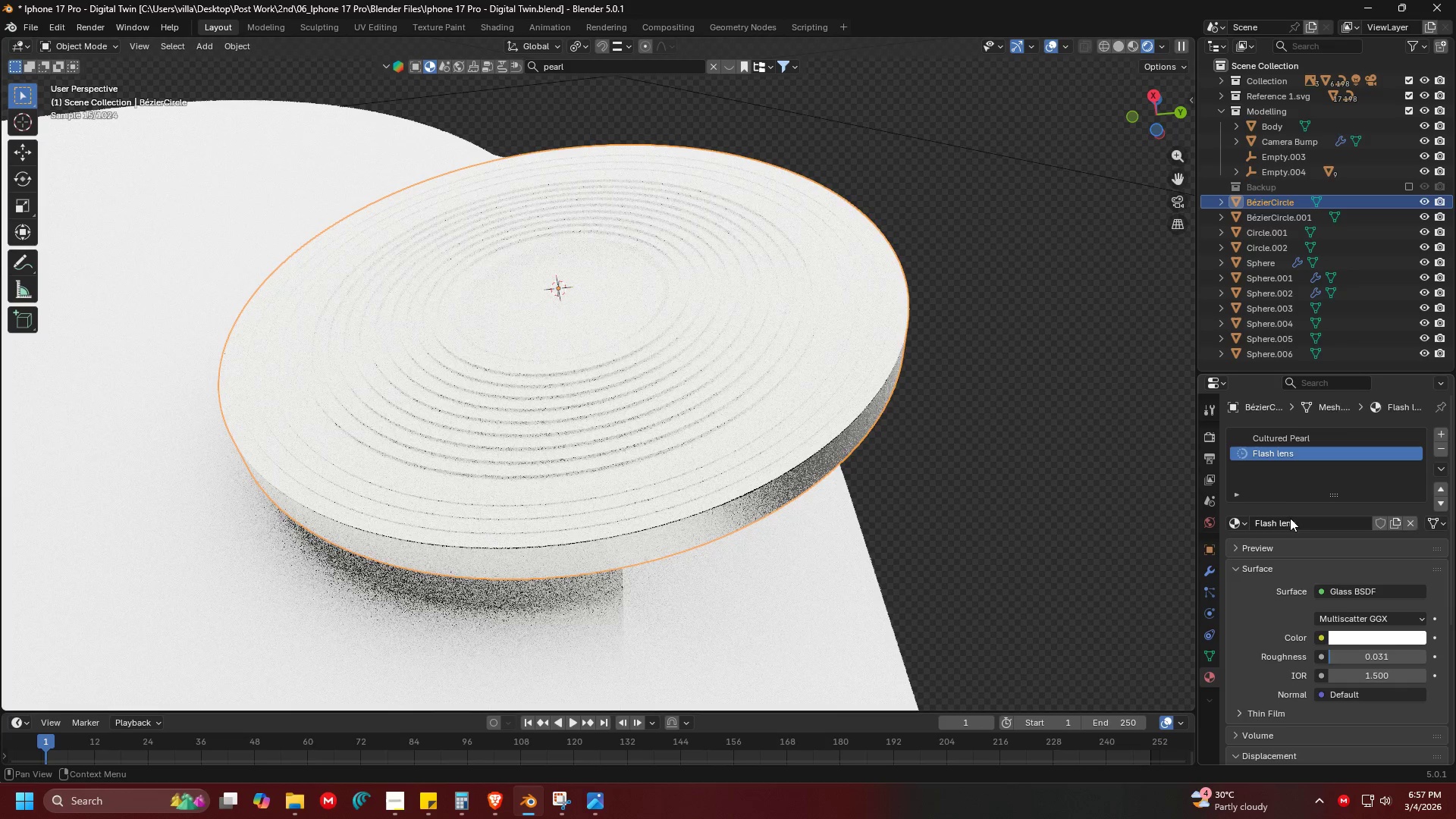 
scroll: coordinate [1329, 507], scroll_direction: down, amount: 4.0
 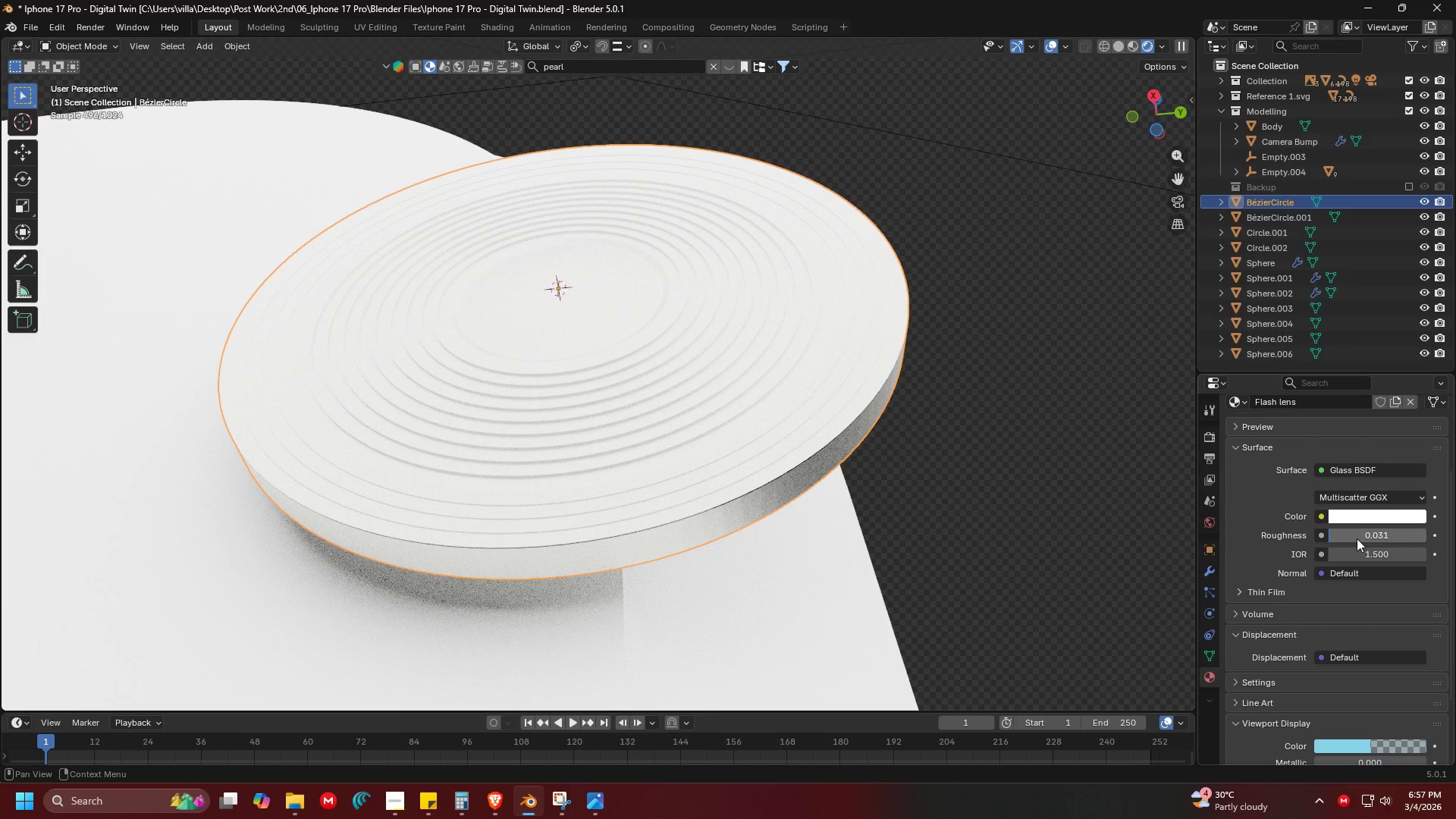 
left_click_drag(start_coordinate=[1357, 538], to_coordinate=[212, 540])
 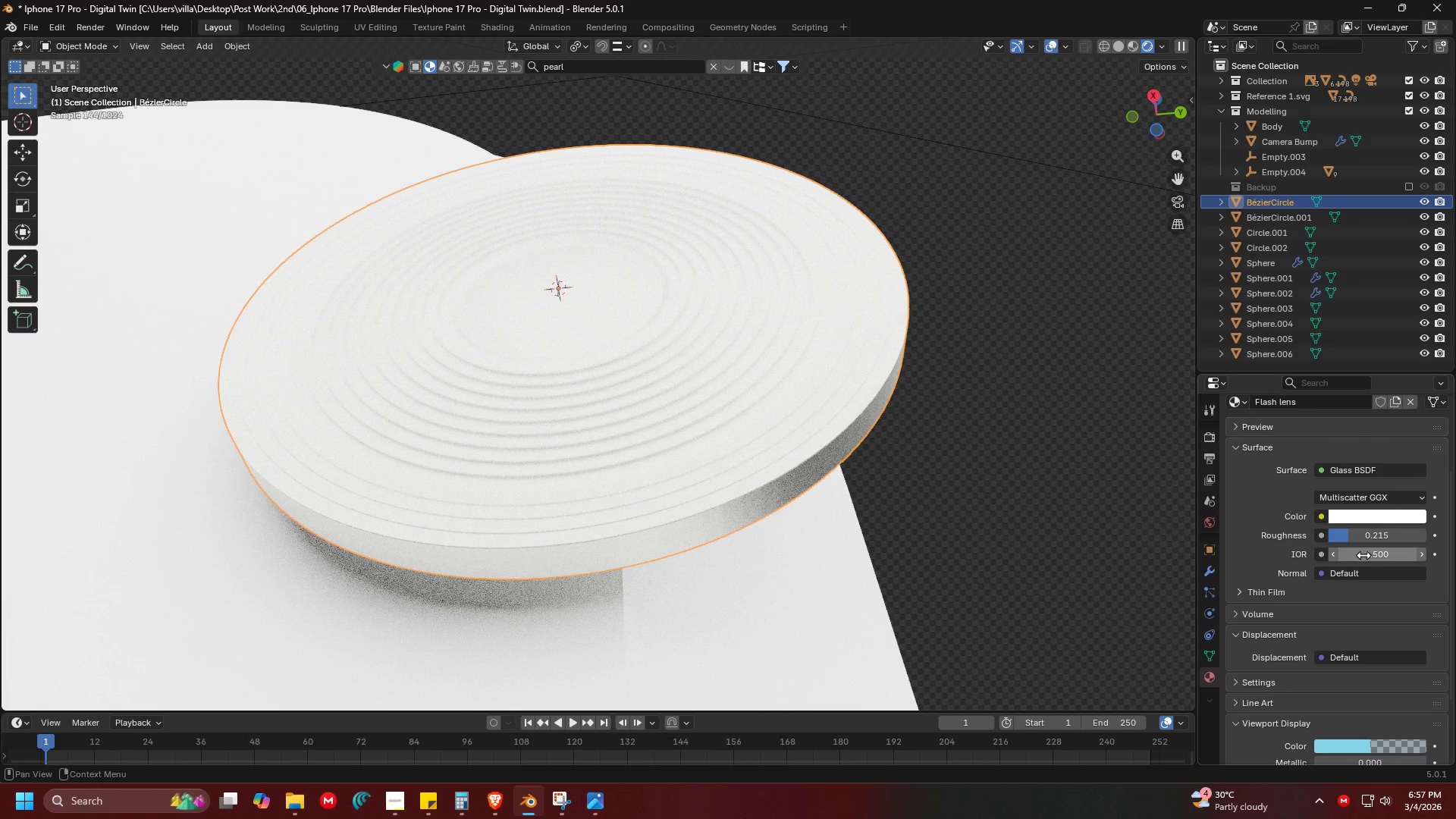 
left_click_drag(start_coordinate=[1380, 557], to_coordinate=[1239, 566])
 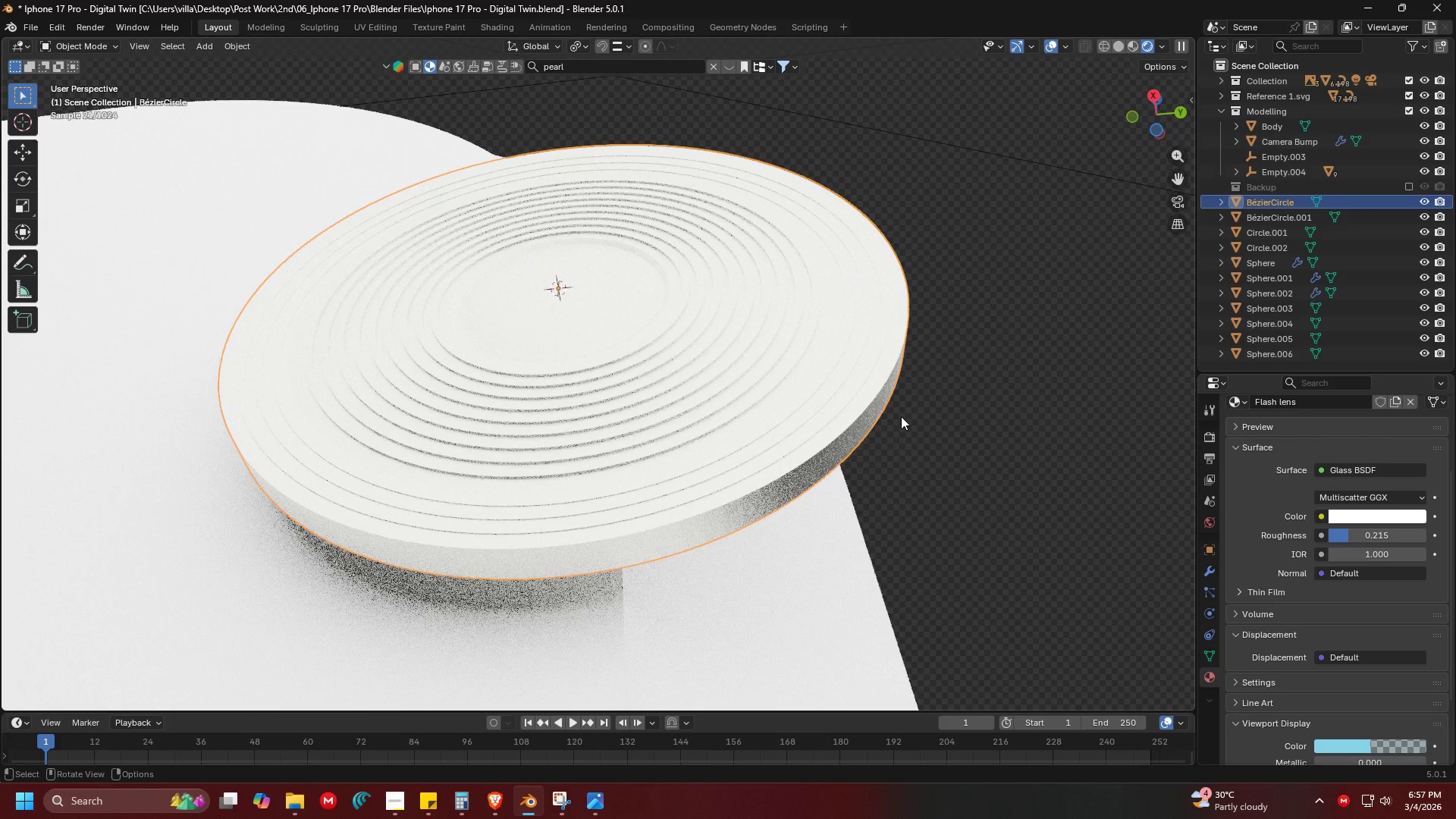 
scroll: coordinate [971, 491], scroll_direction: none, amount: 0.0
 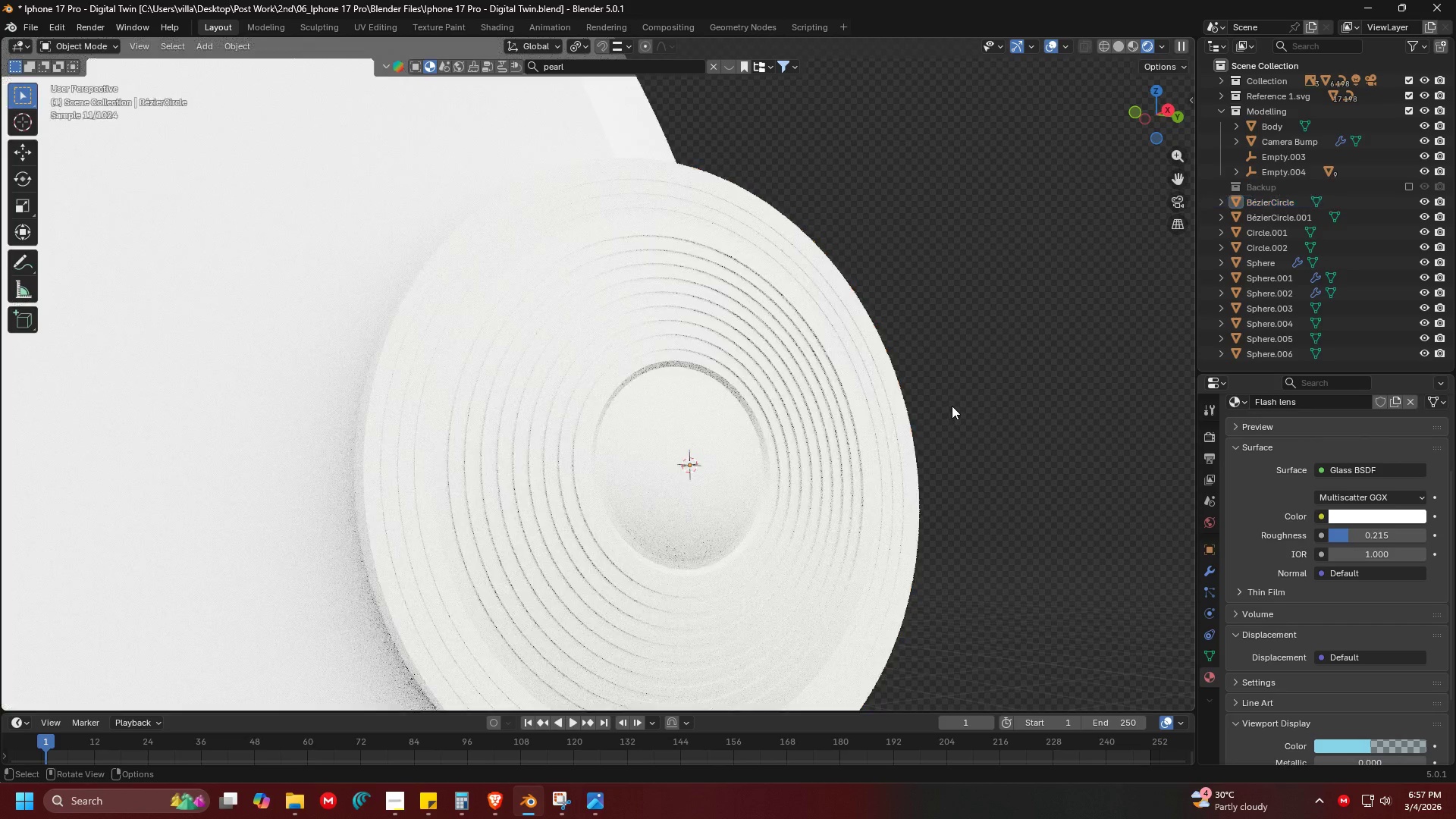 
scroll: coordinate [844, 476], scroll_direction: down, amount: 2.0
 